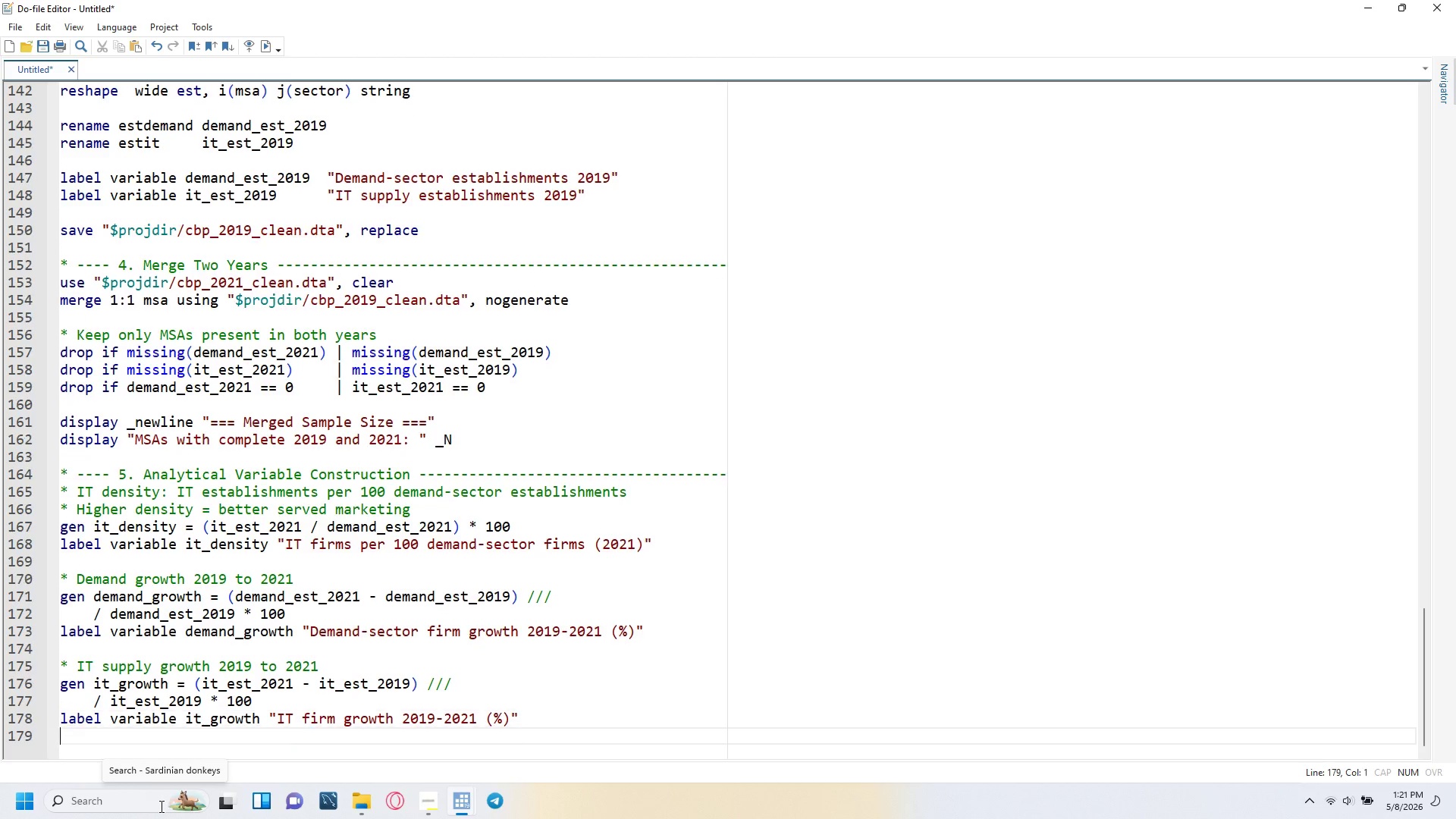 
key(Enter)
 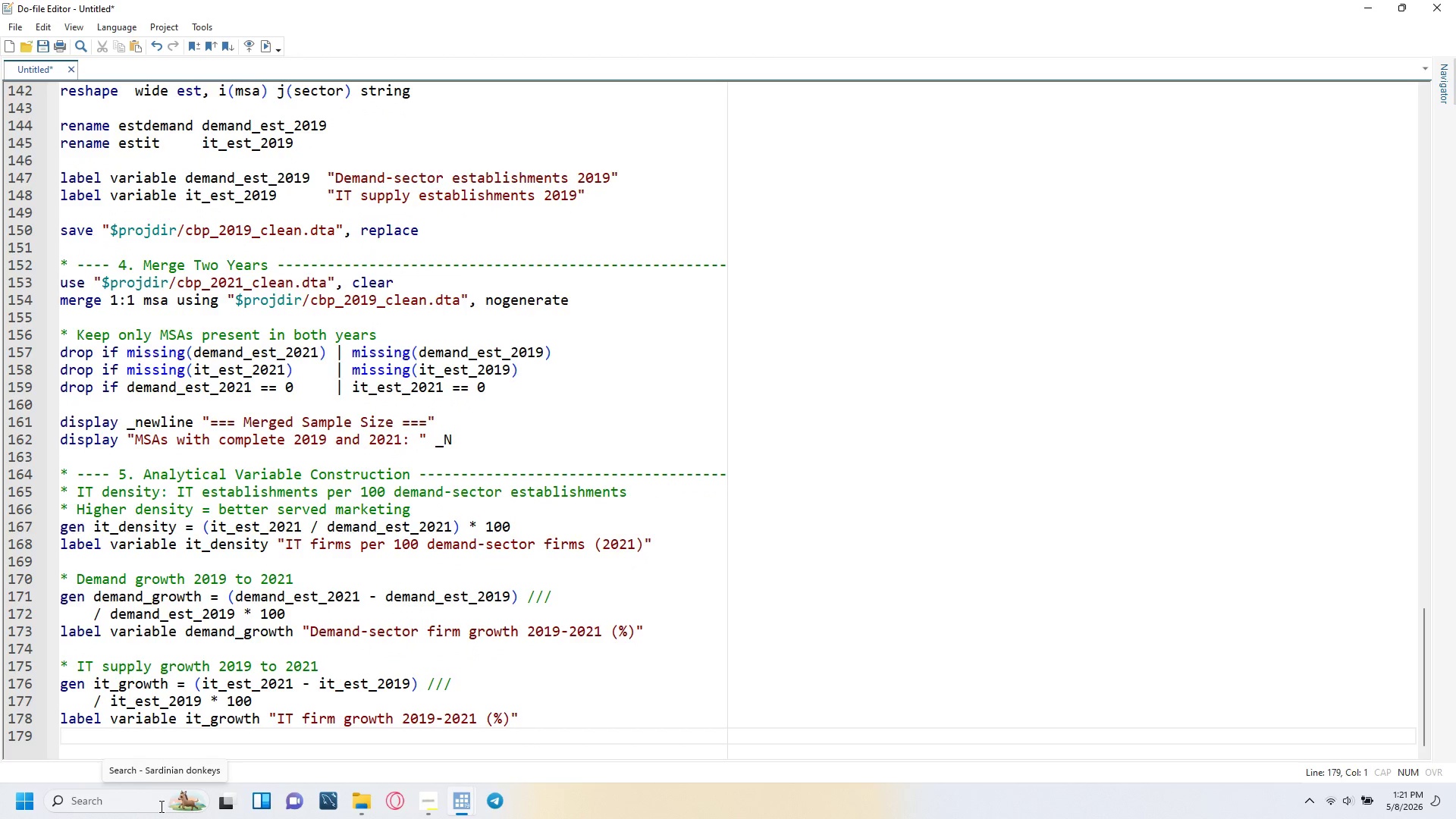 
key(Enter)
 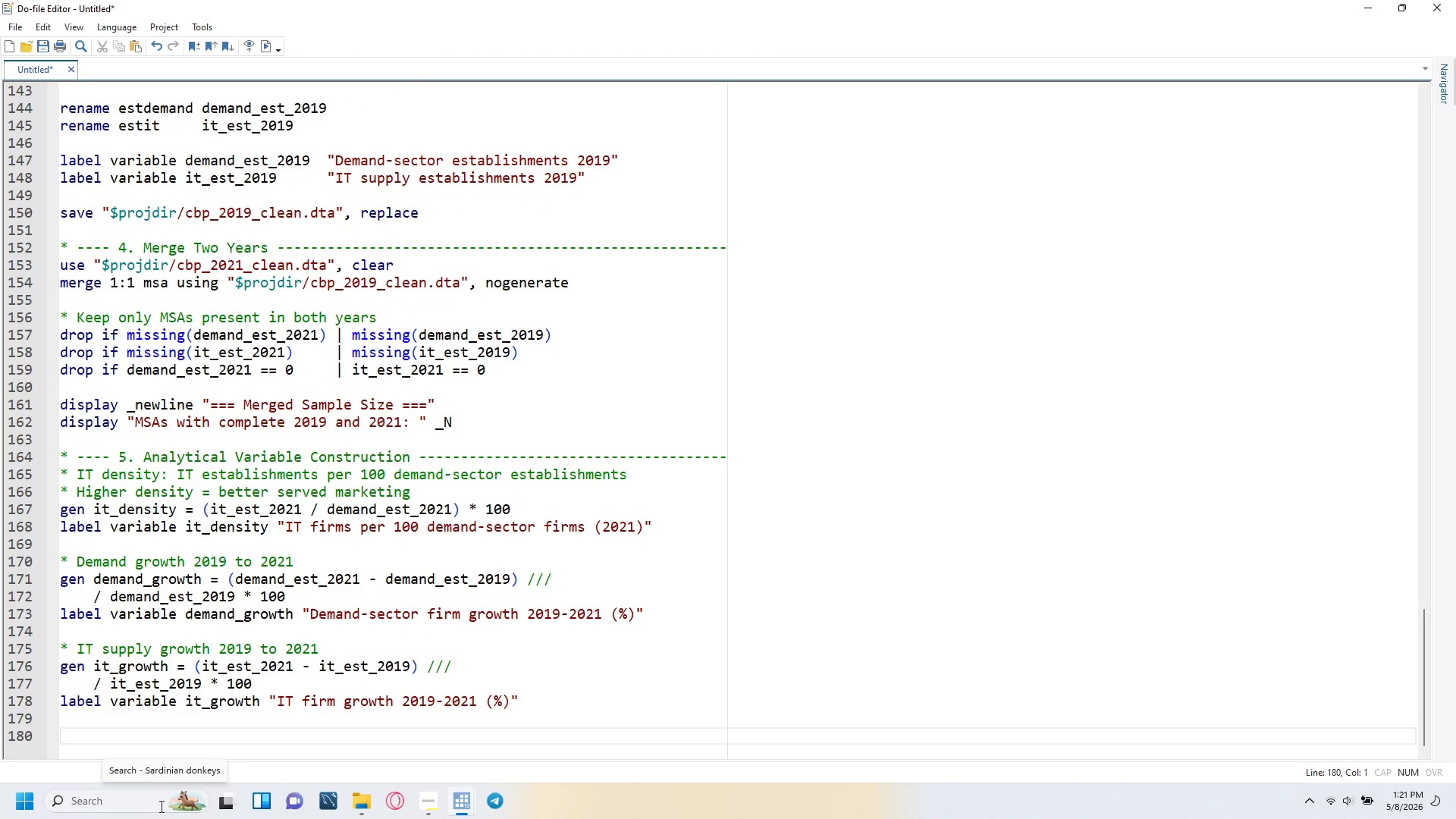 
type(* Demand ins)
key(Backspace)
type(tensityL)
key(Backspace)
type(: demand firms relative to IT firms)
 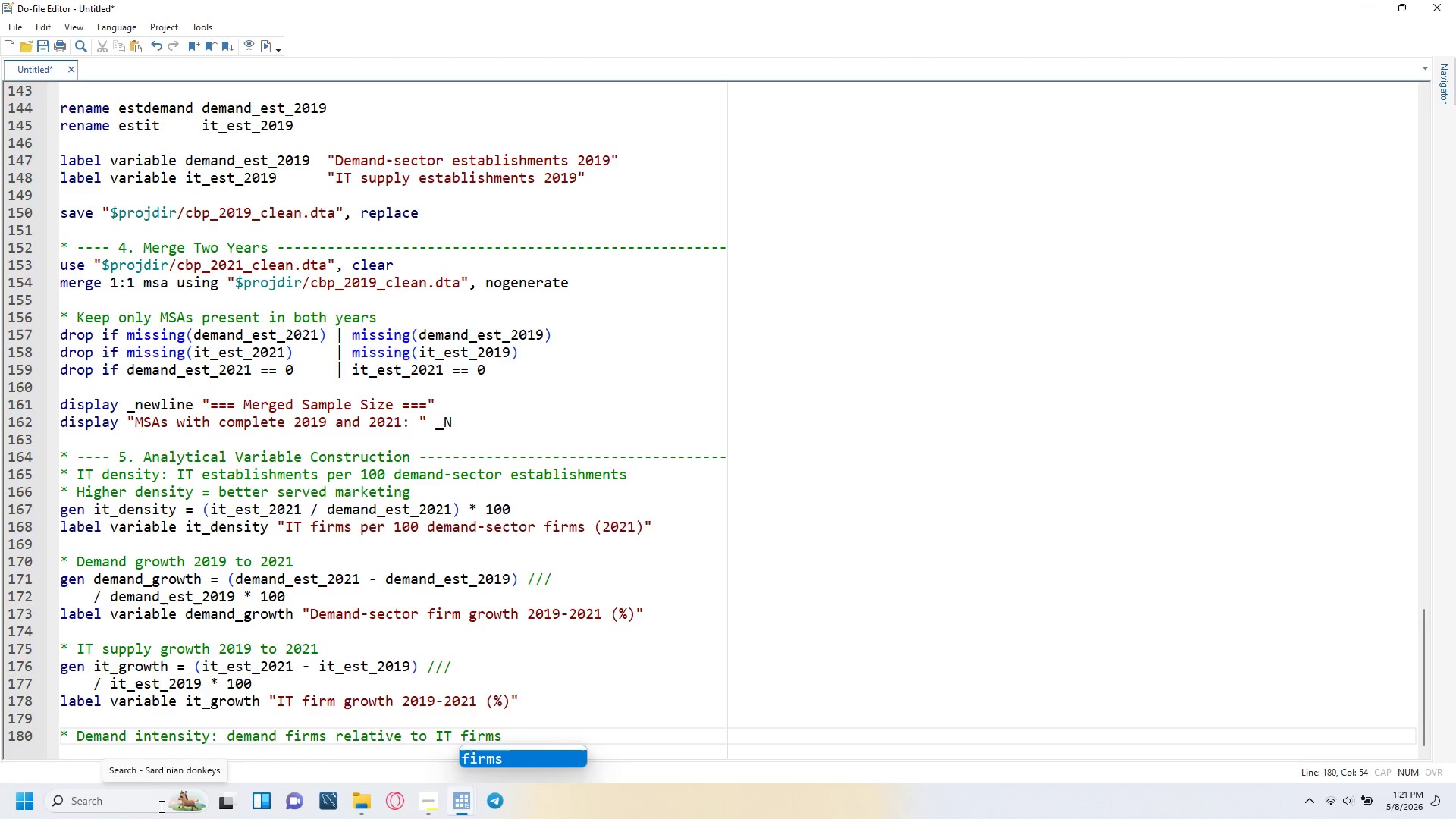 
key(Enter)
 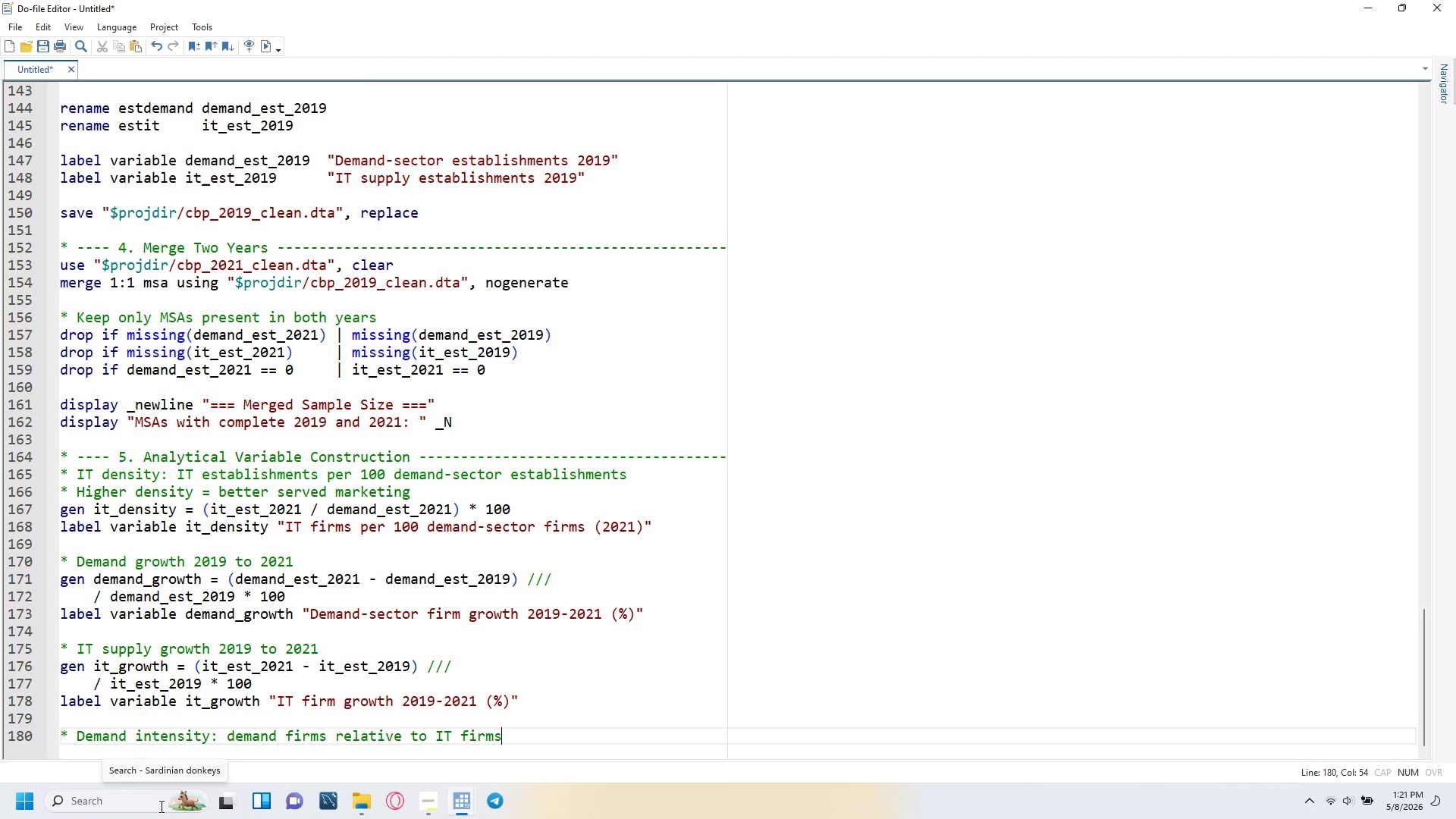 
key(Enter)
 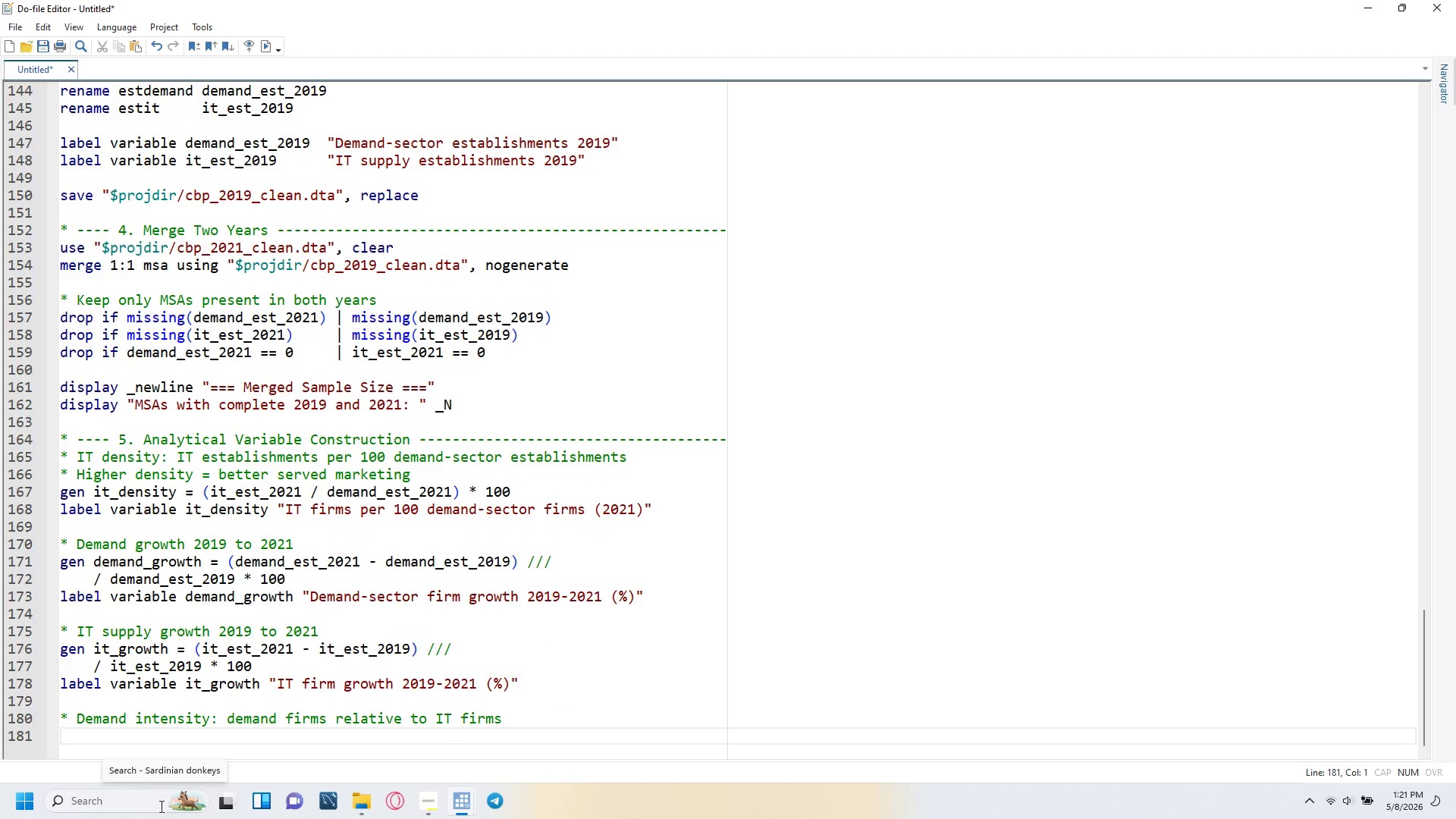 
type(* Higher = more demand per unit of IT supply)
 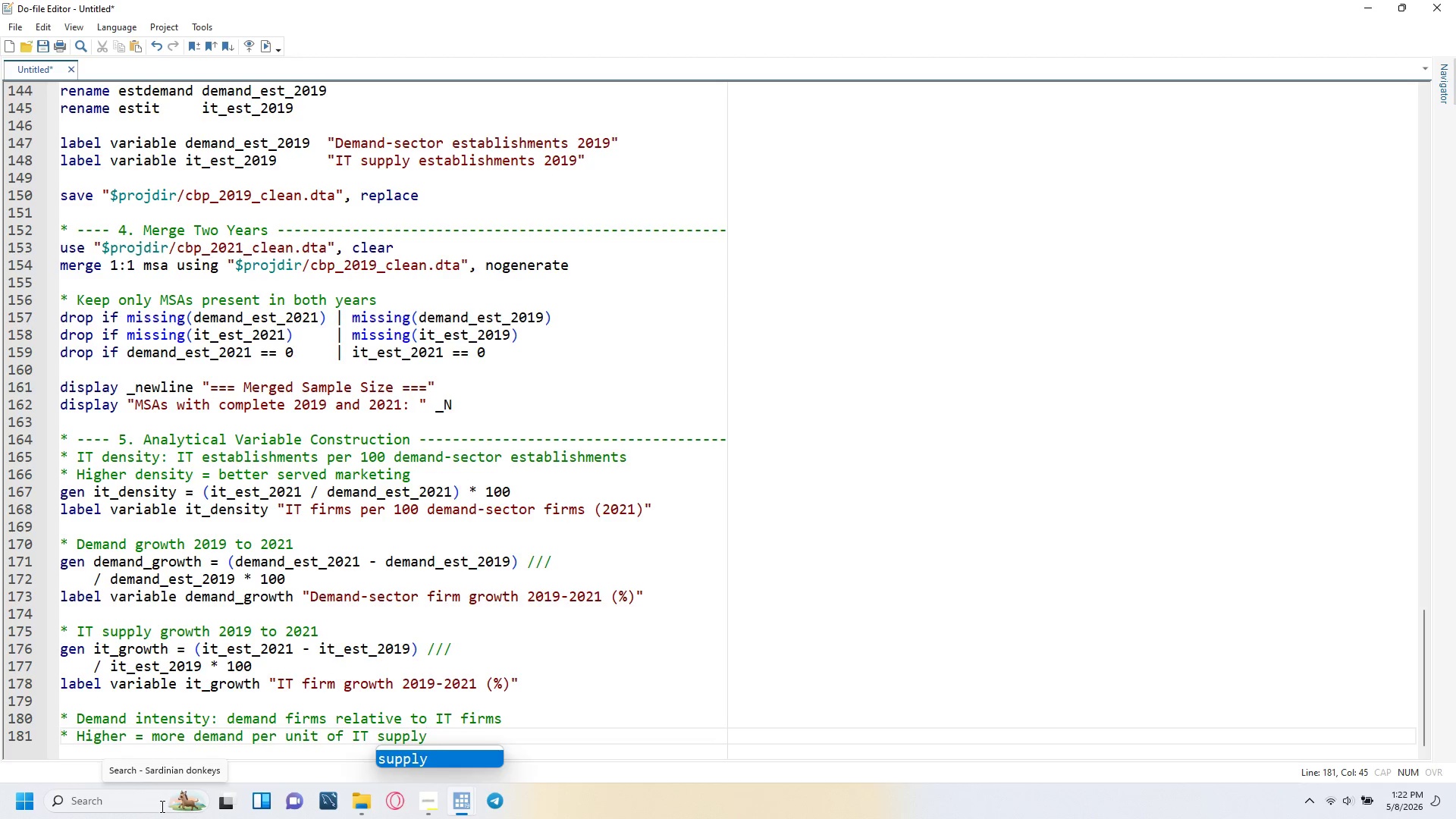 
key(Enter)
 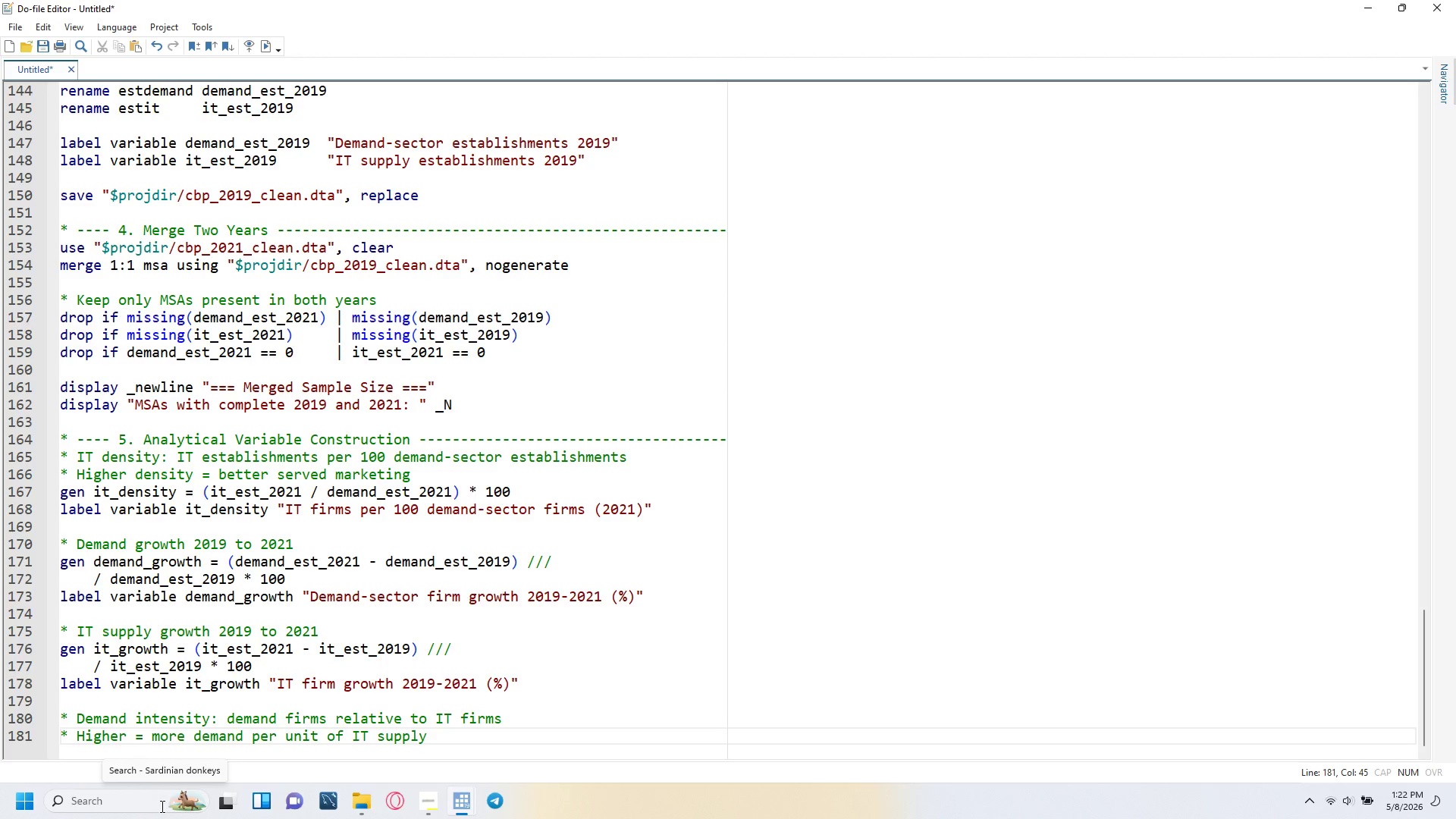 
key(G)
 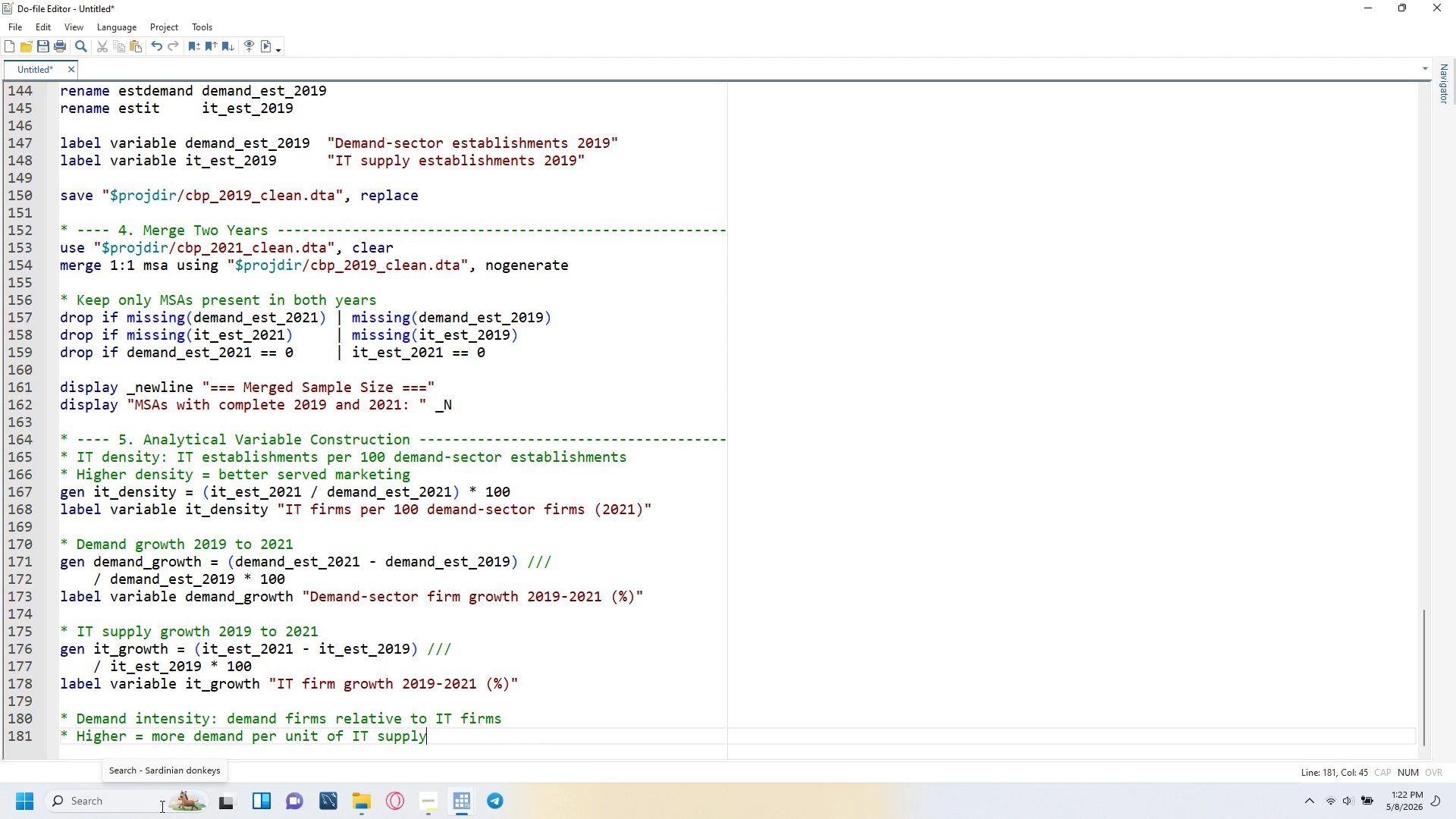 
key(Enter)
 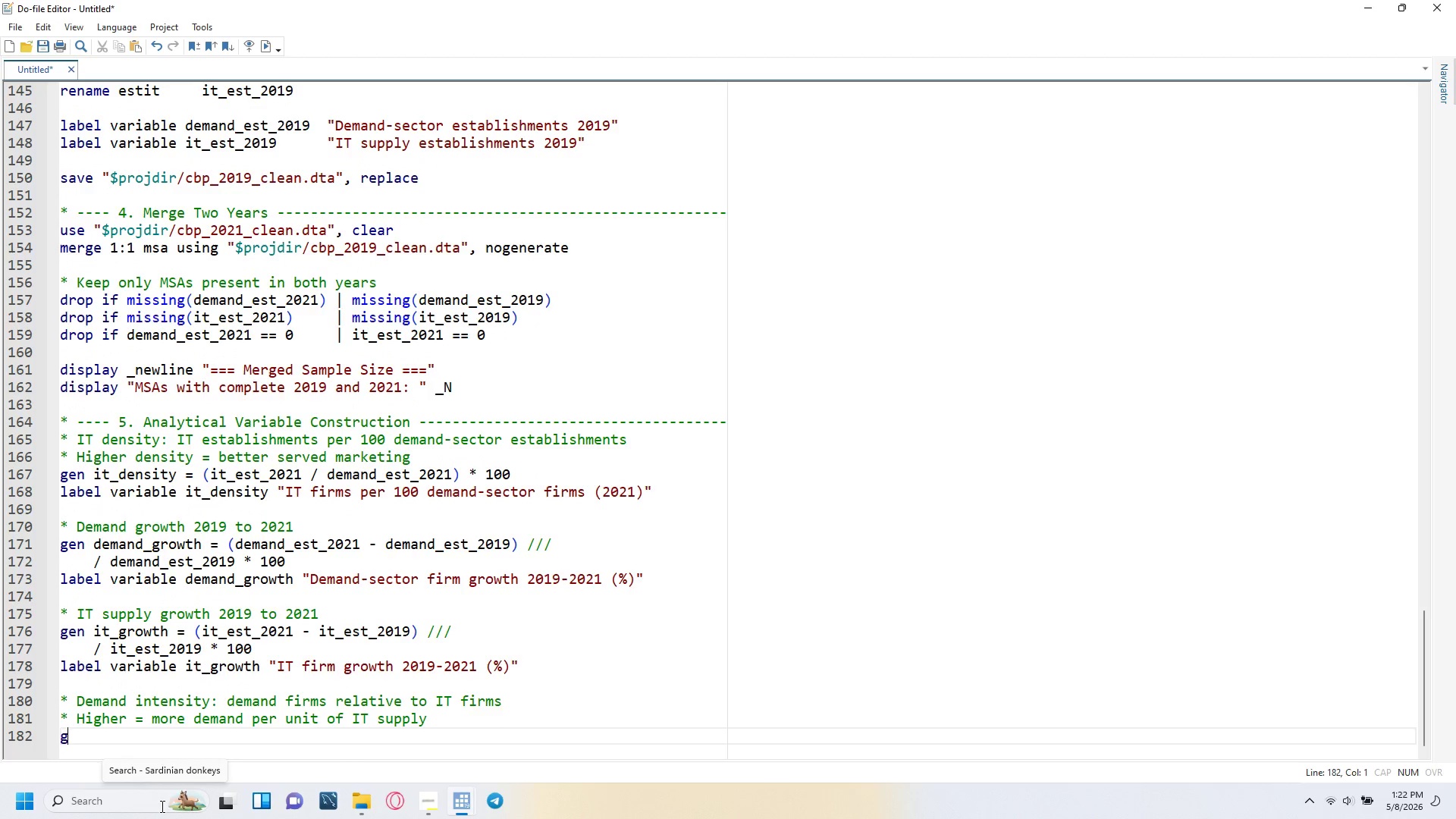 
type(gen demand_intensity = demand_est_2021 / it_est_2021)
 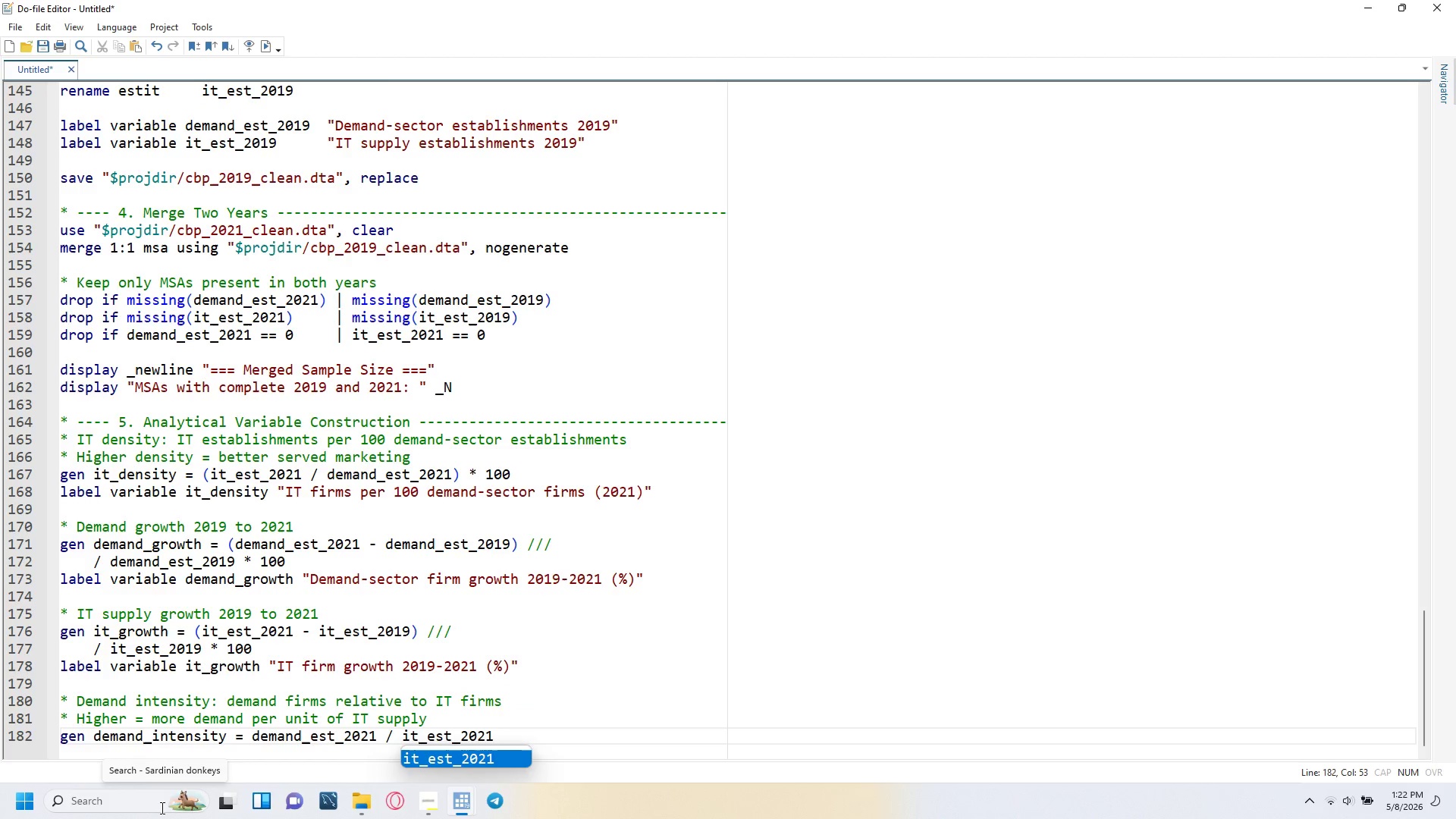 
wait(7.16)
 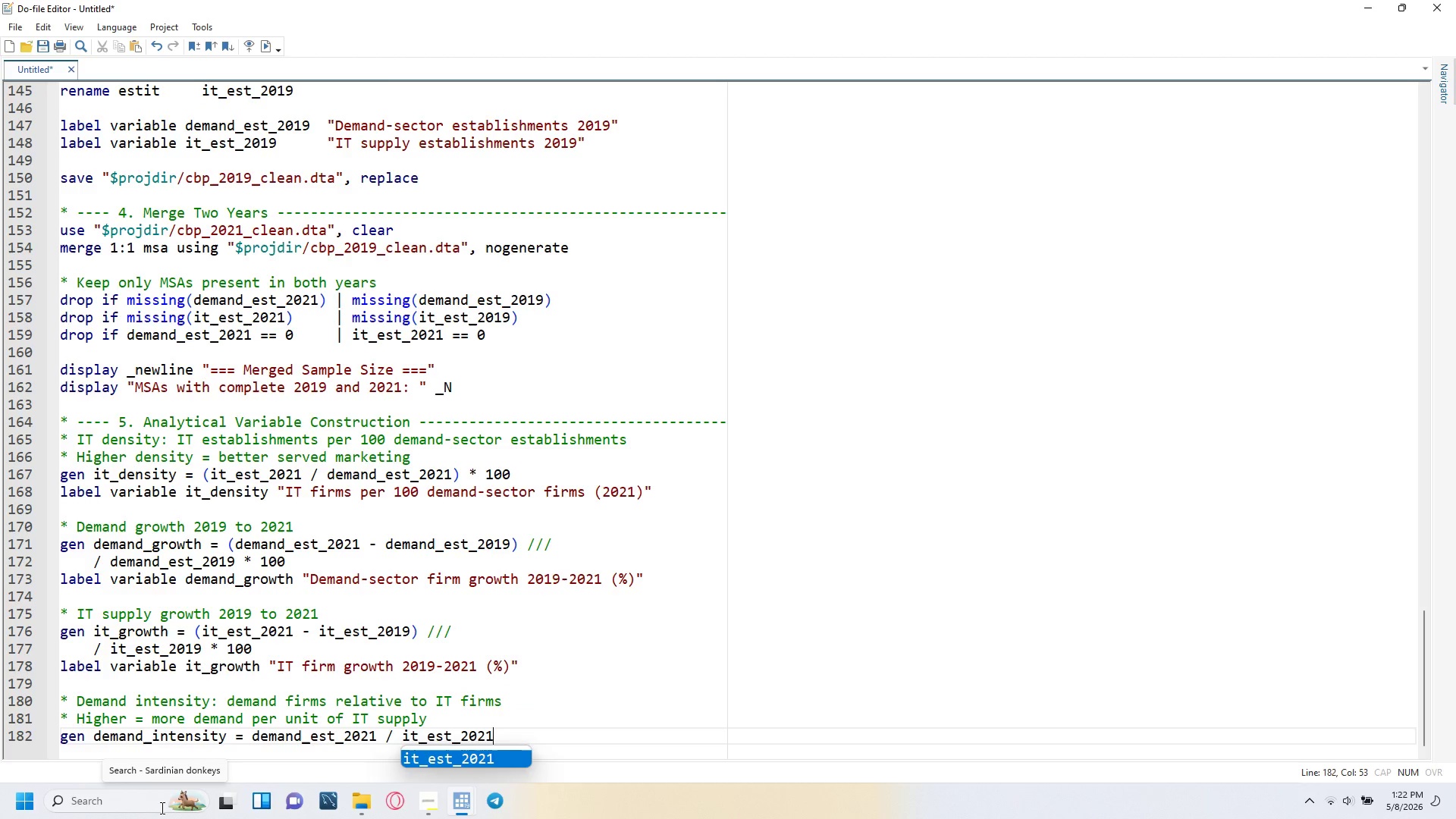 
key(Enter)
 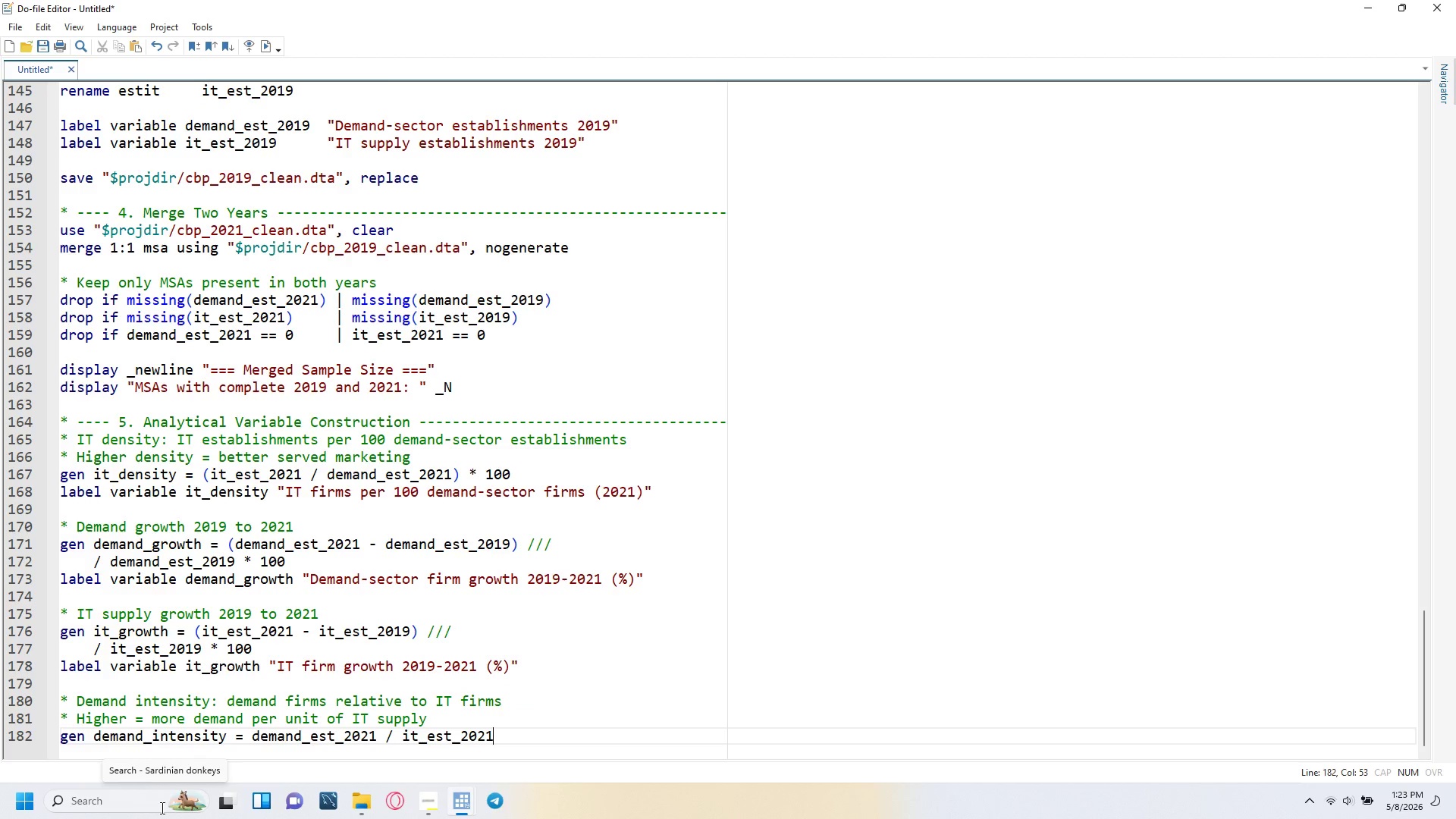 
key(Enter)
 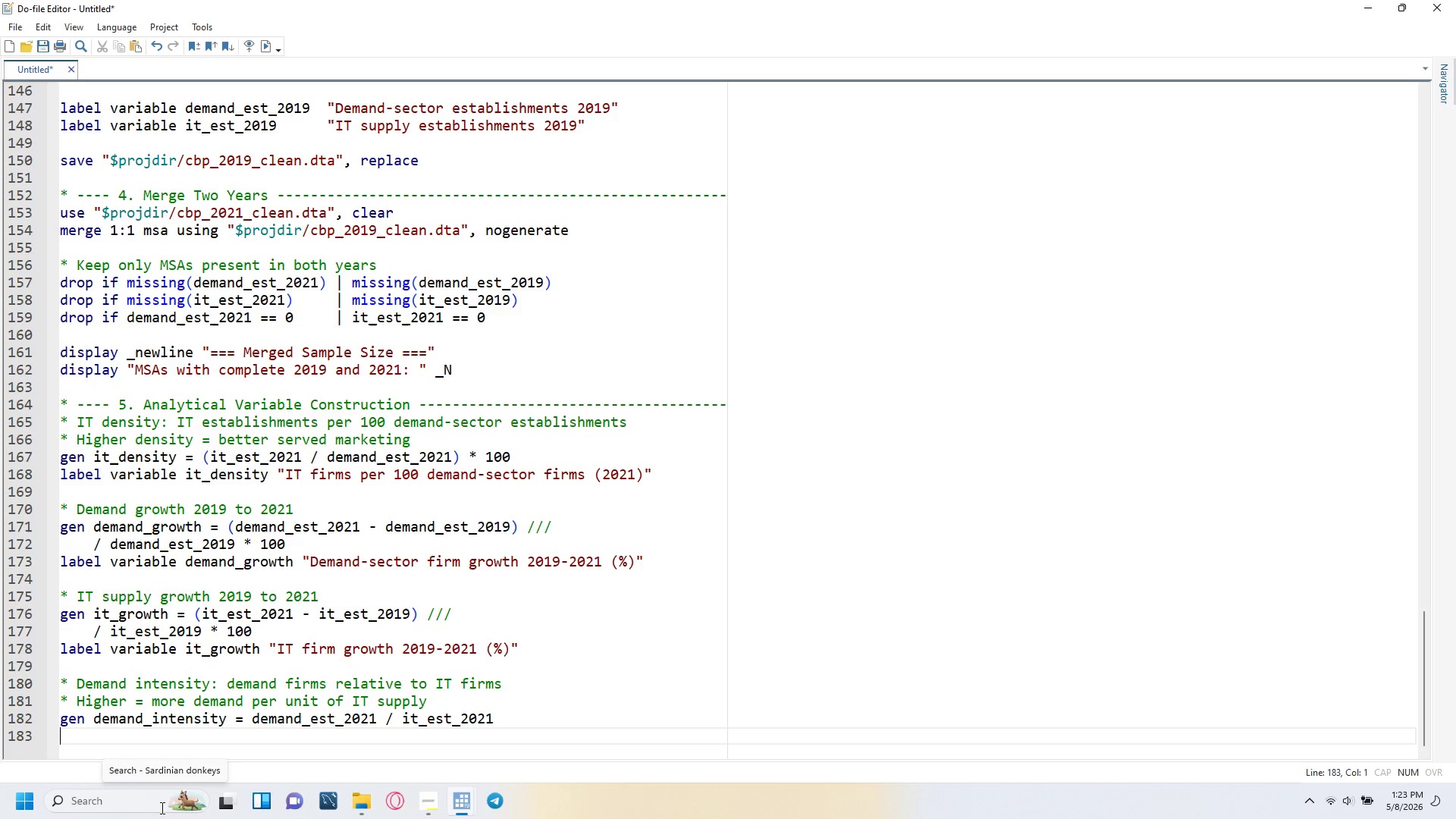 
wait(13.42)
 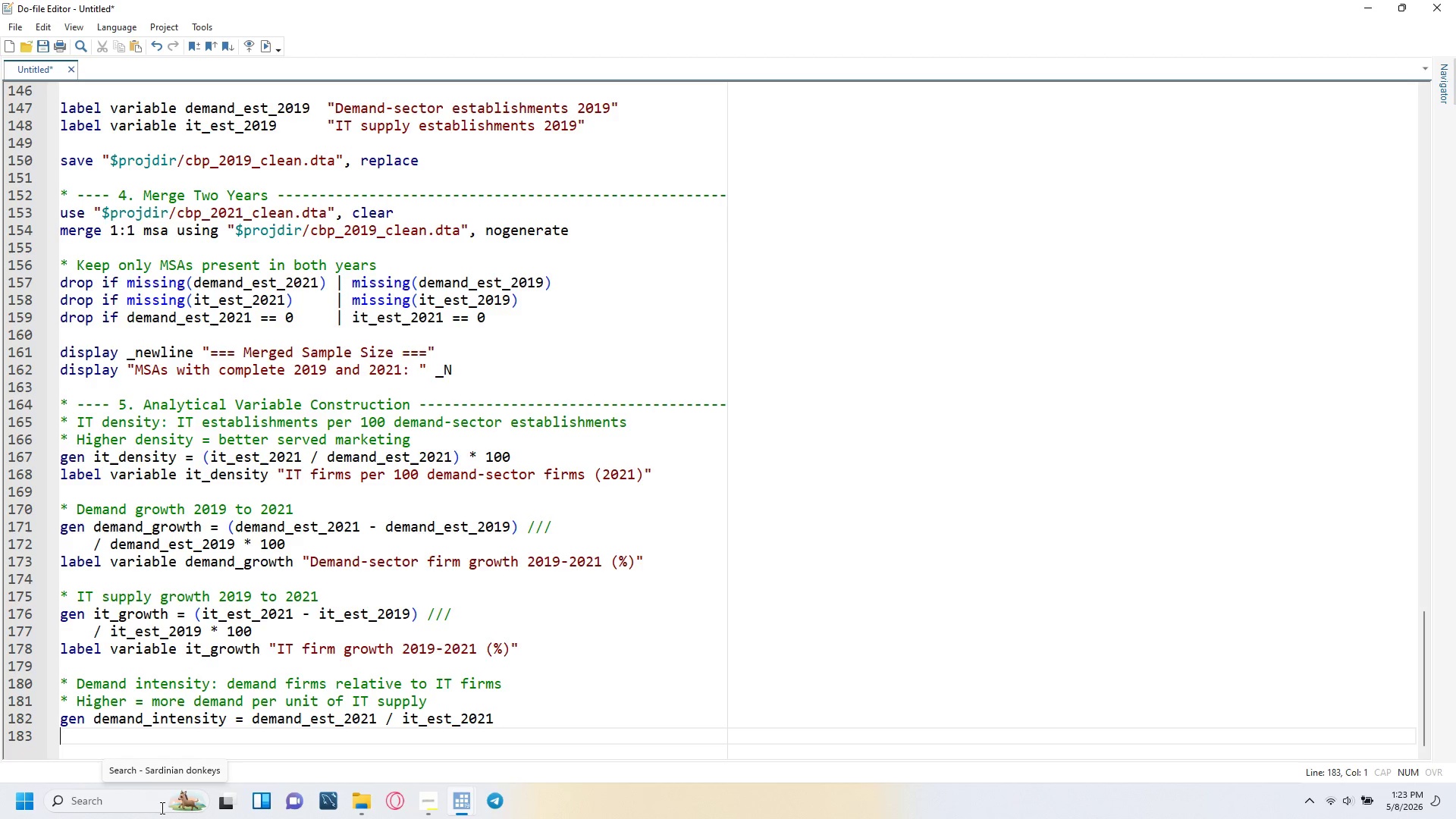 
type(label variable demand_intensity "DEMand firms per IT firm (2021)
 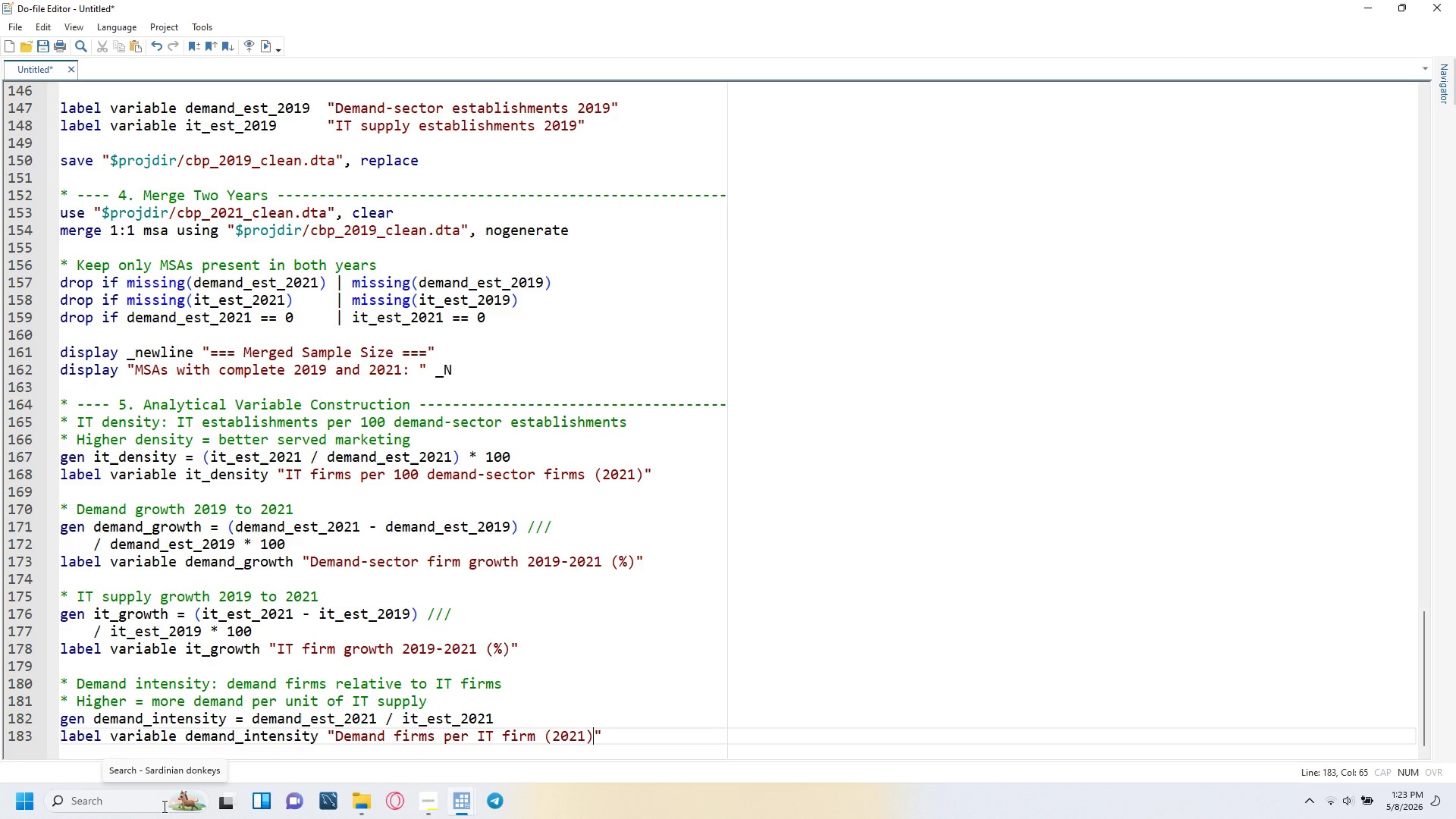 
 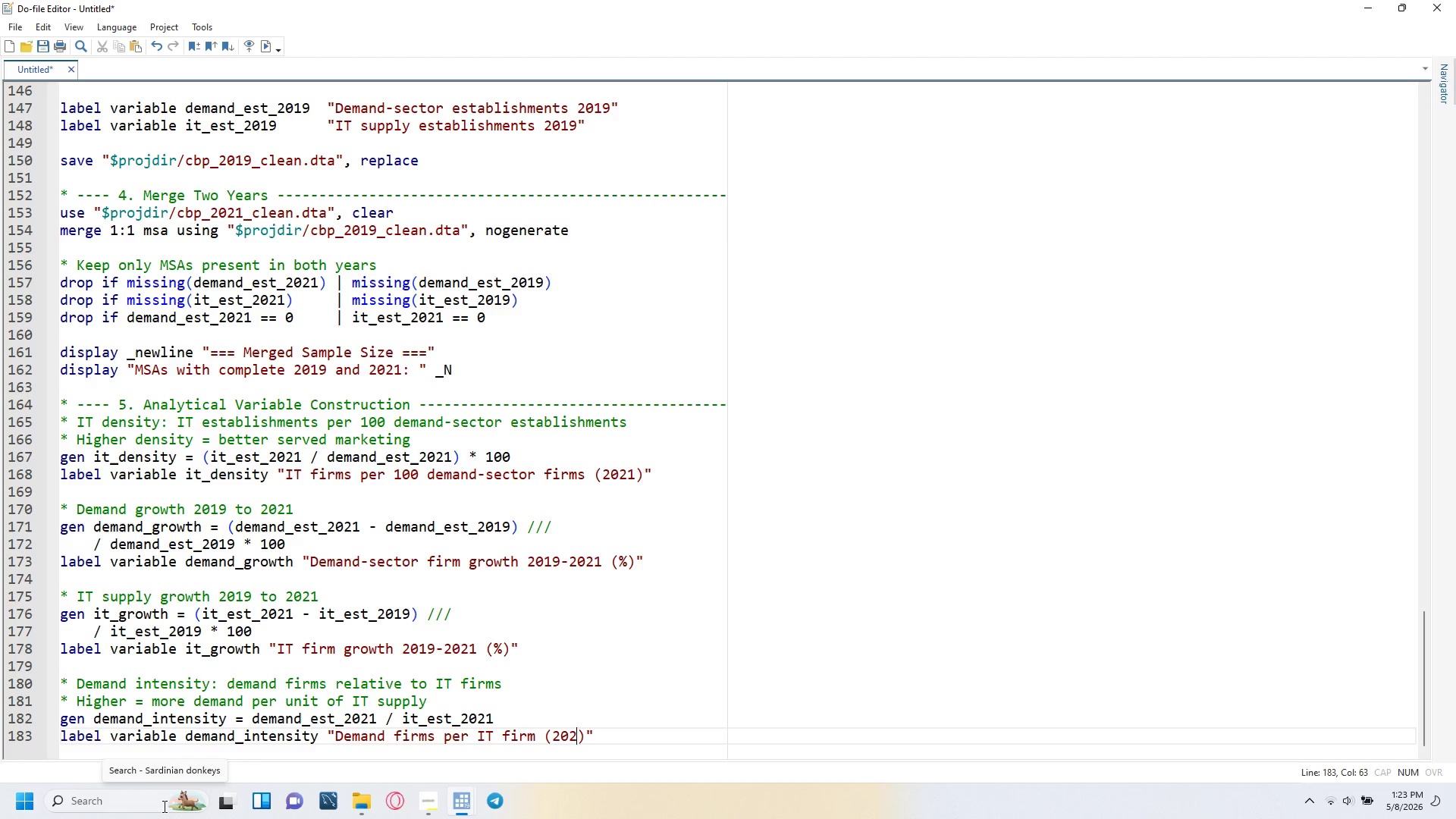 
key(ArrowRight)
 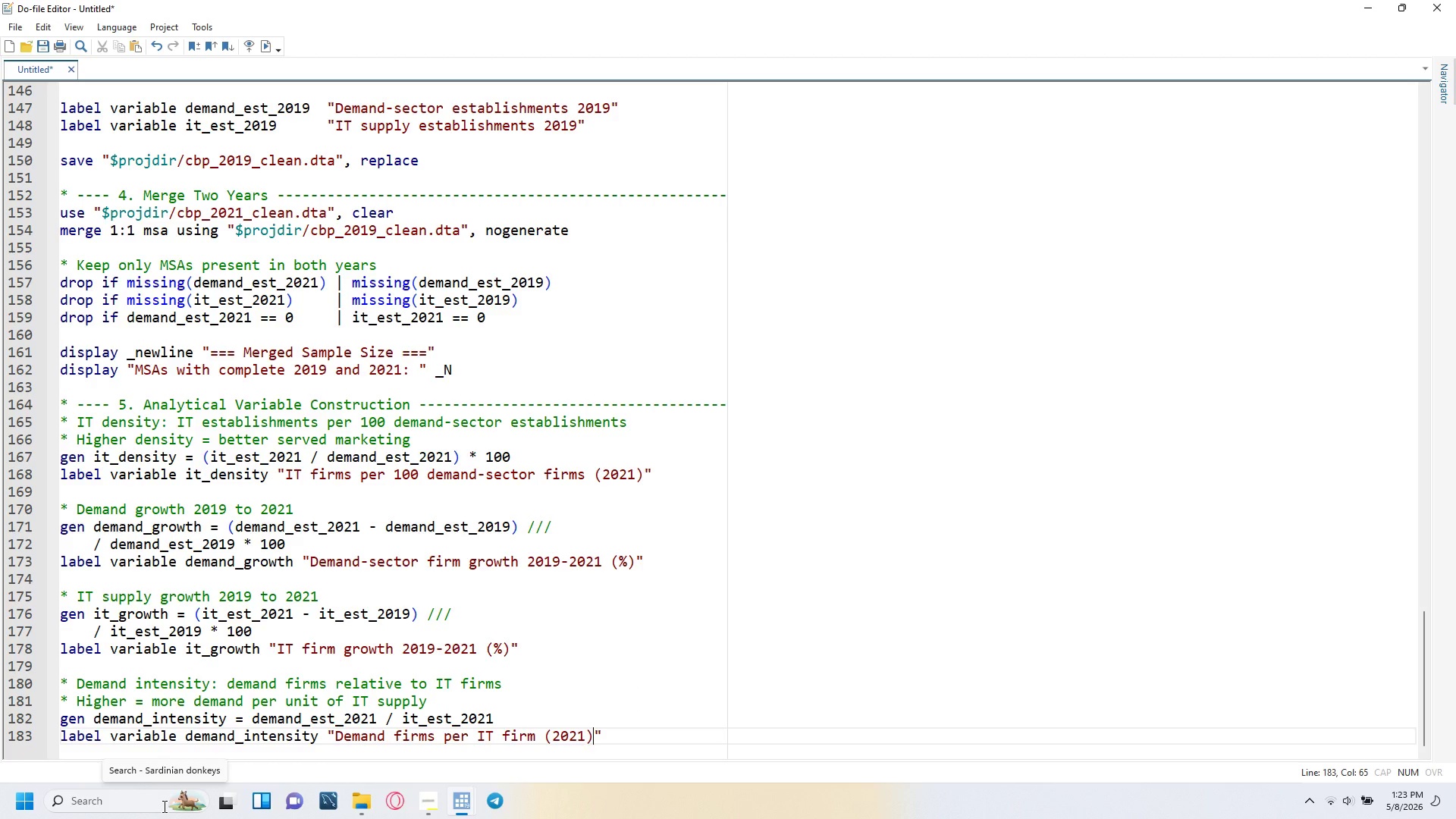 
key(ArrowRight)
 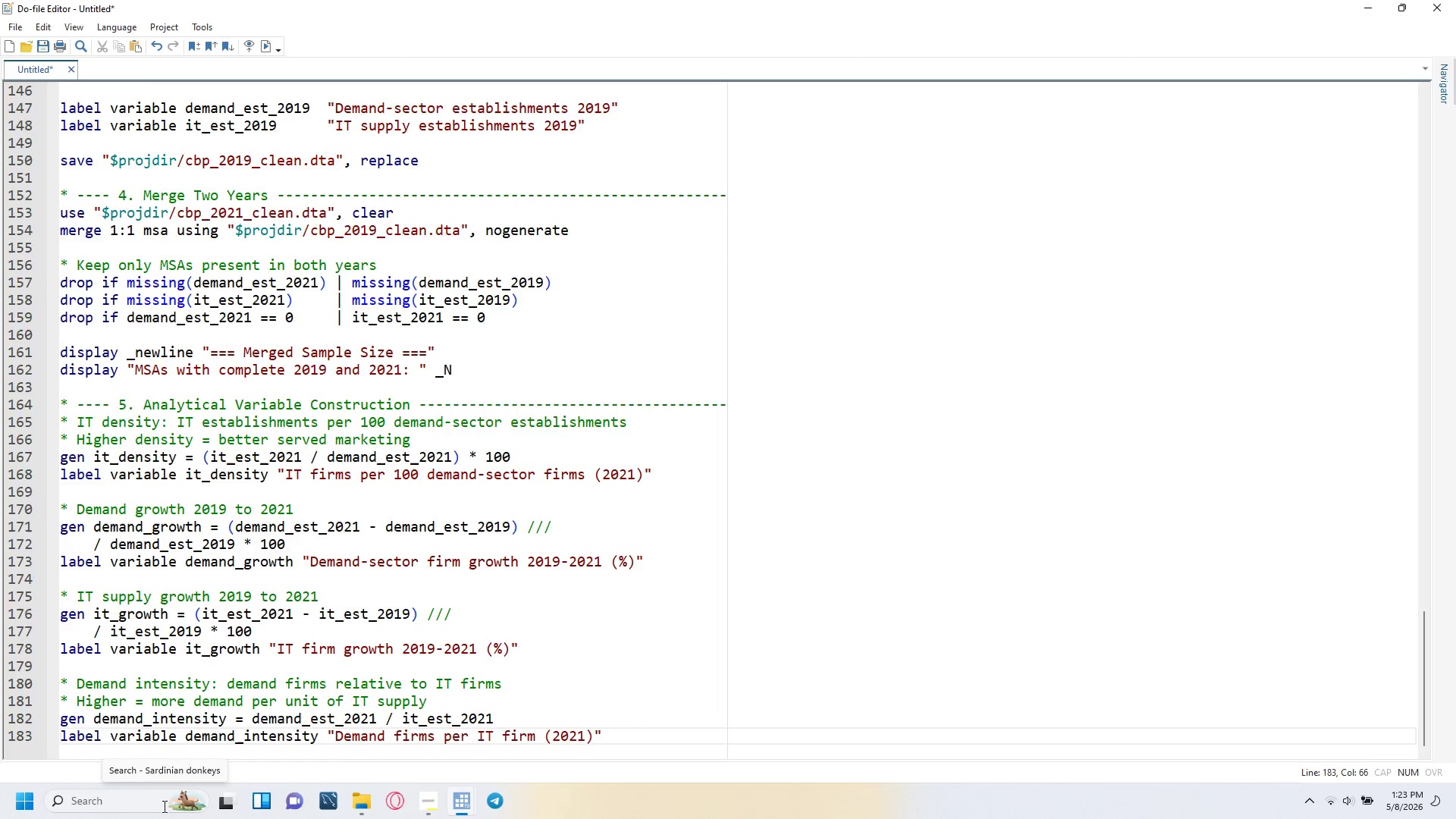 
key(Enter)
 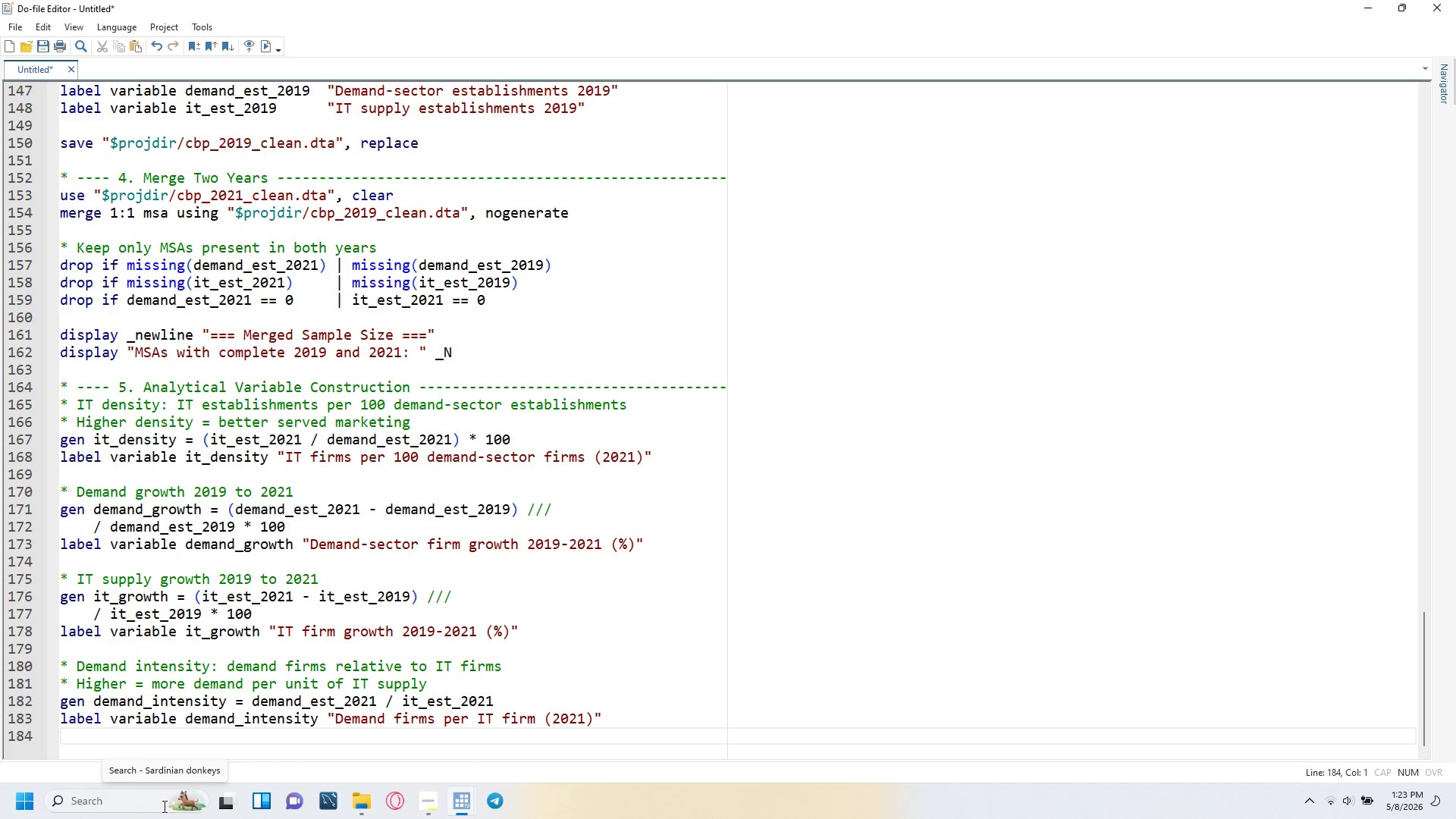 
key(Enter)
 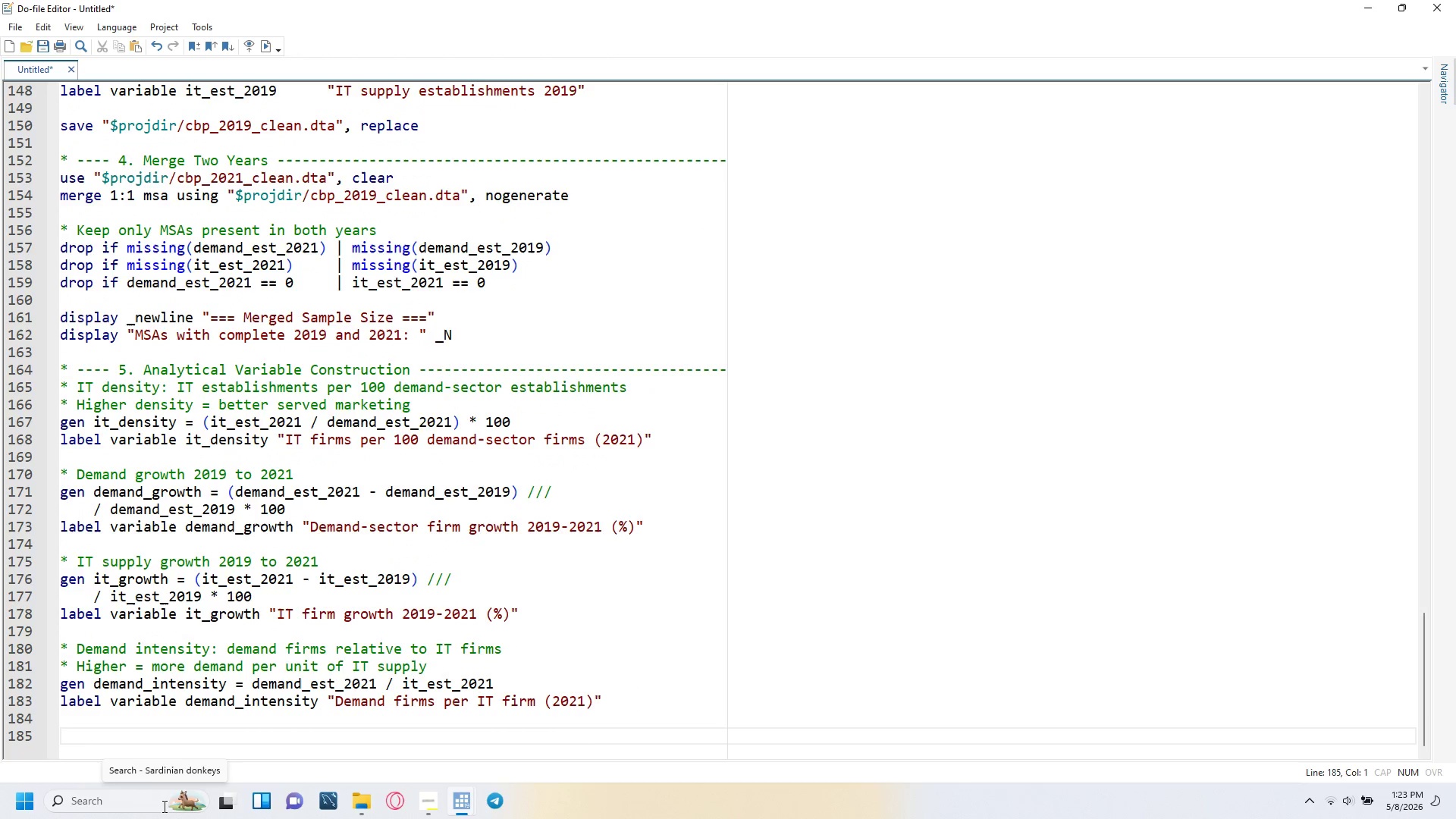 
type(* Supply-demand gap index: normalised to 0-100)
 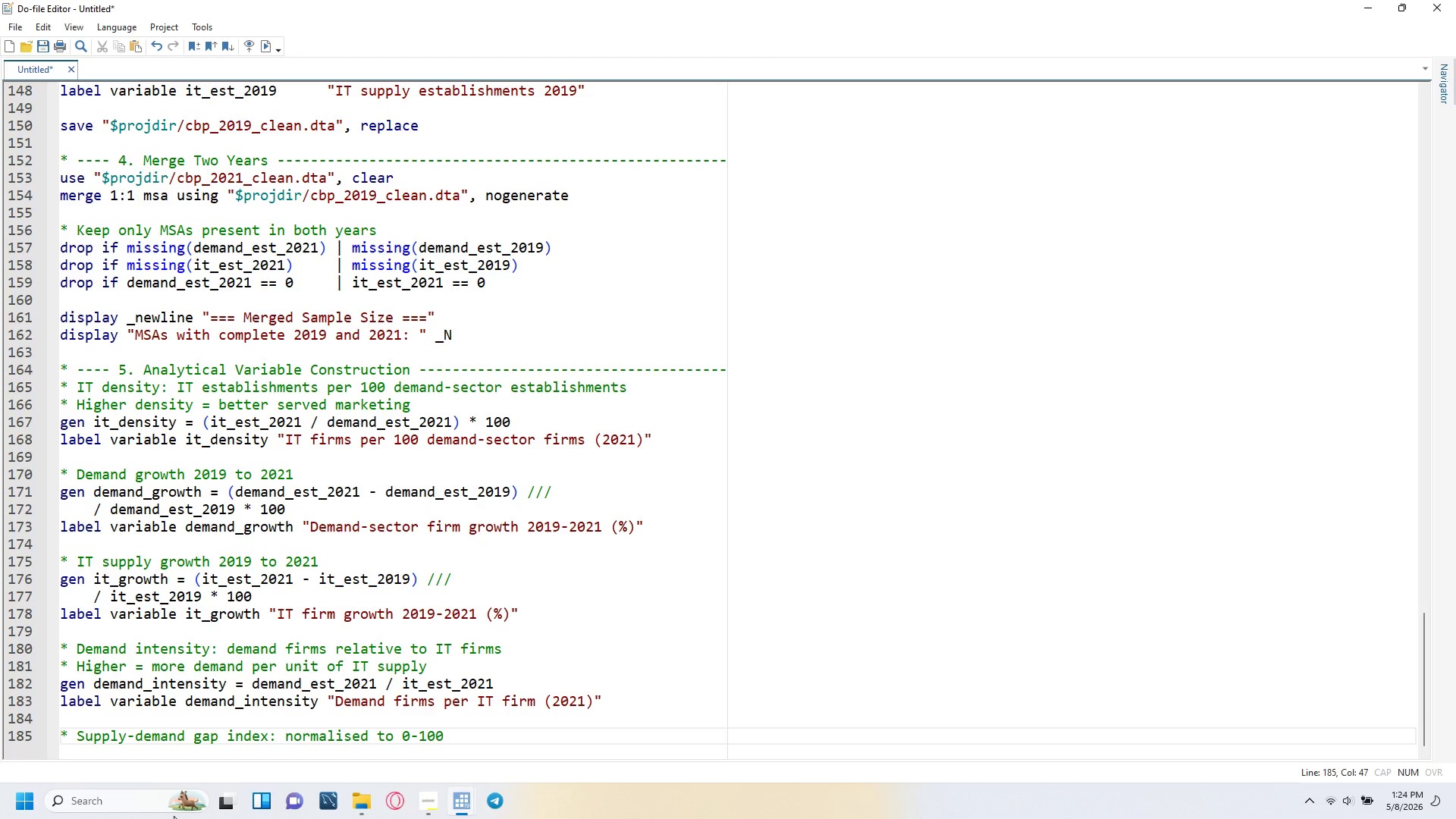 
key(Enter)
 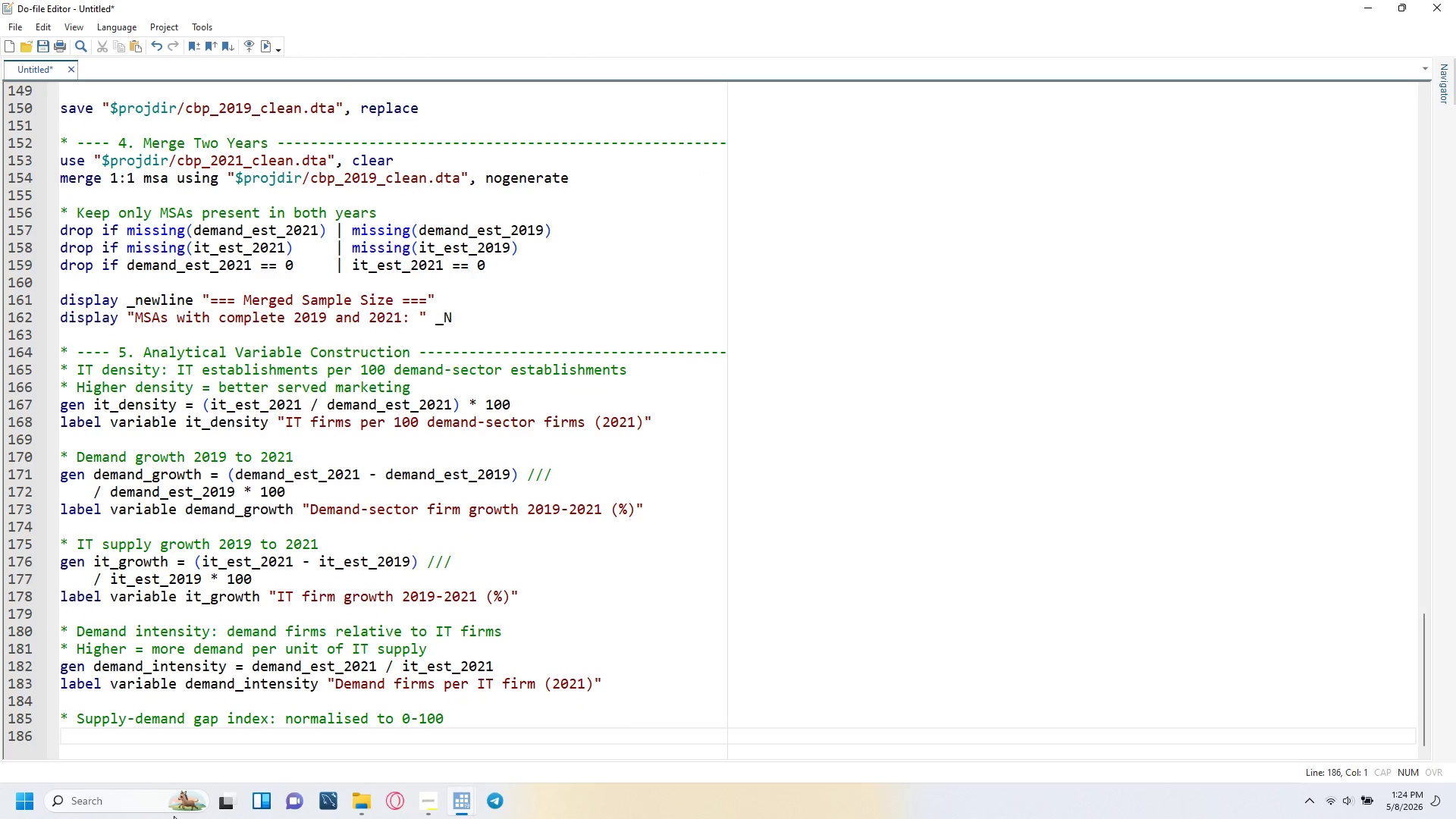 
type(* High demand intensity + low IT density = high gap score)
 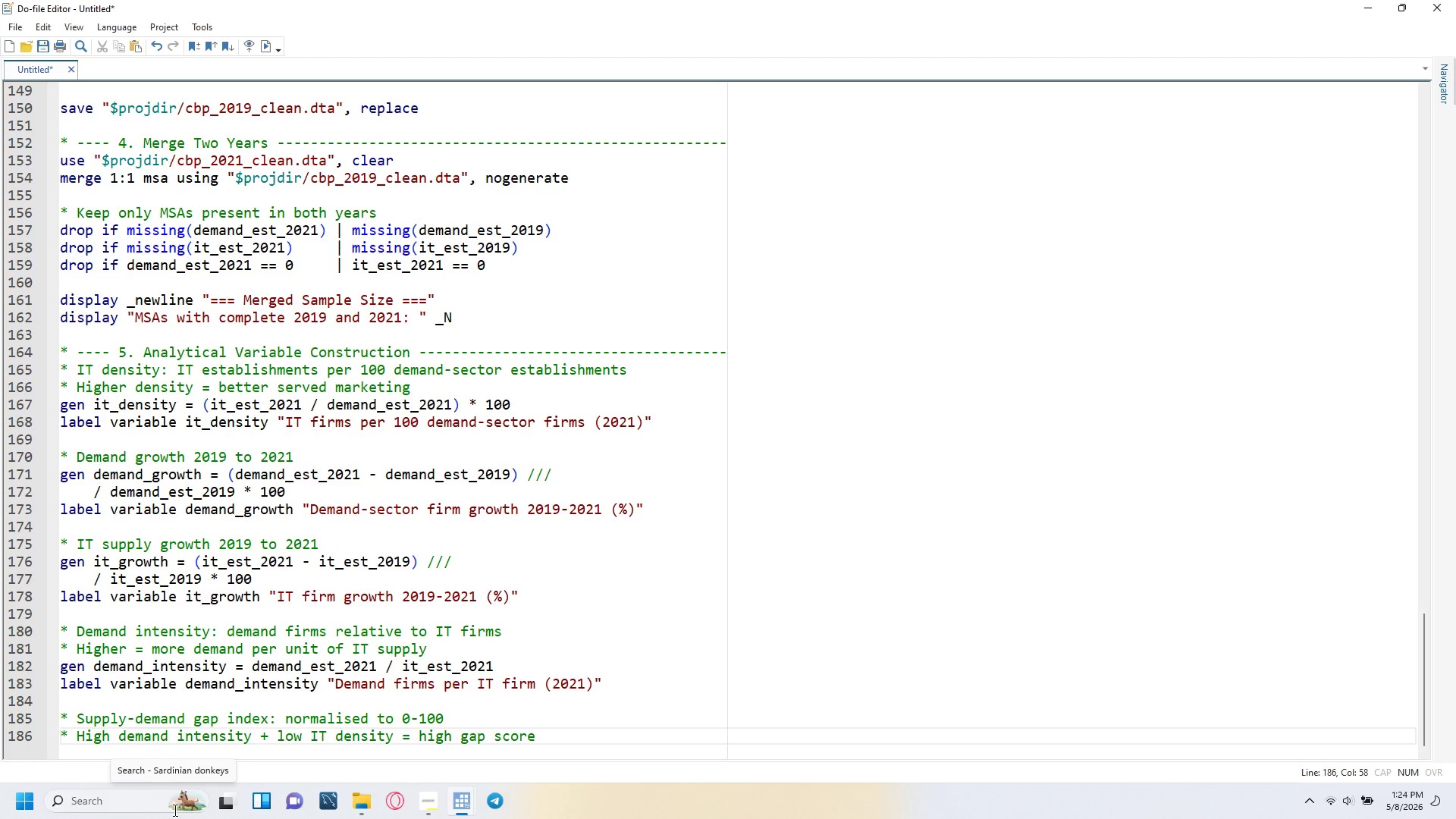 
wait(14.36)
 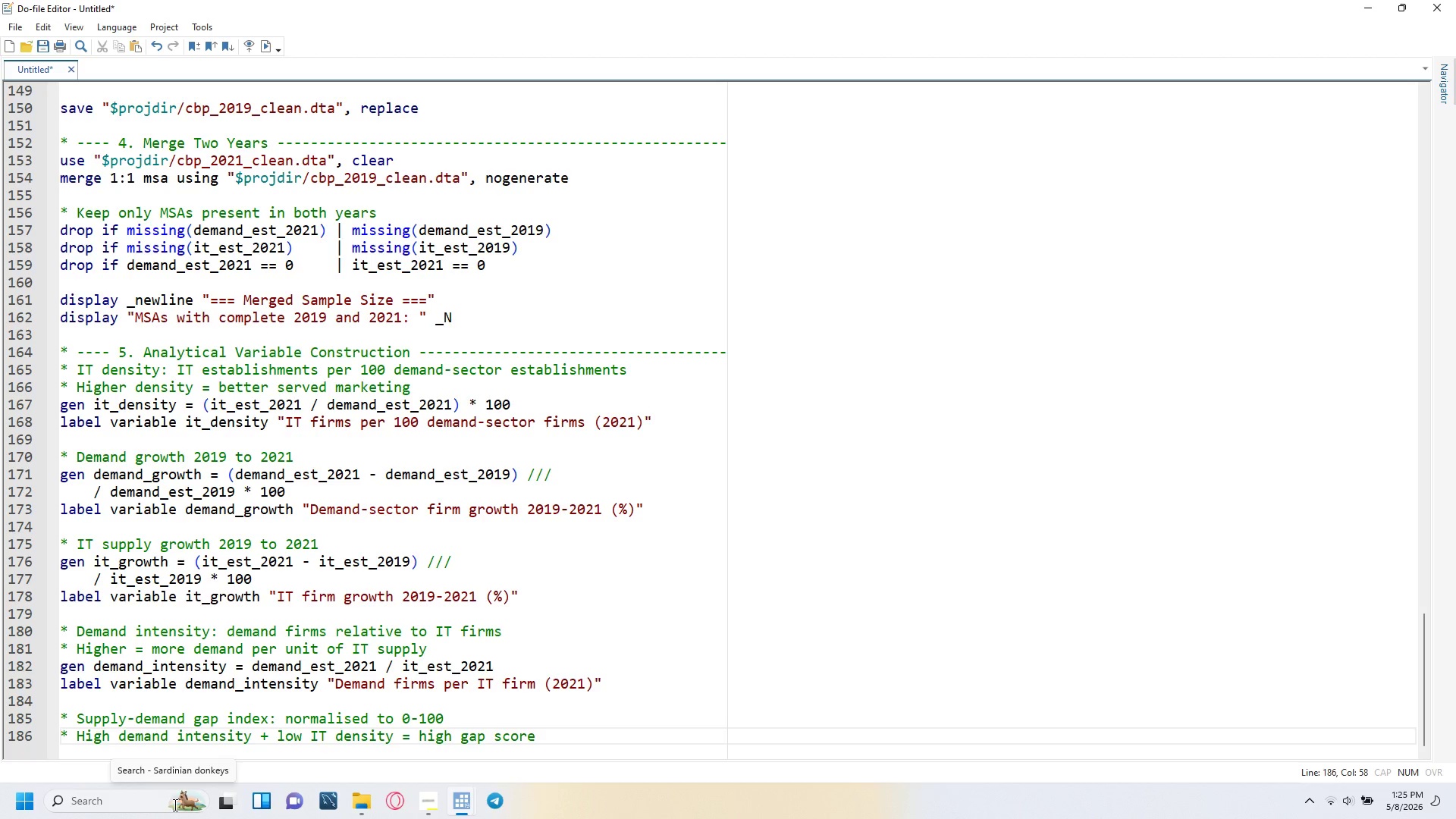 
key(Enter)
 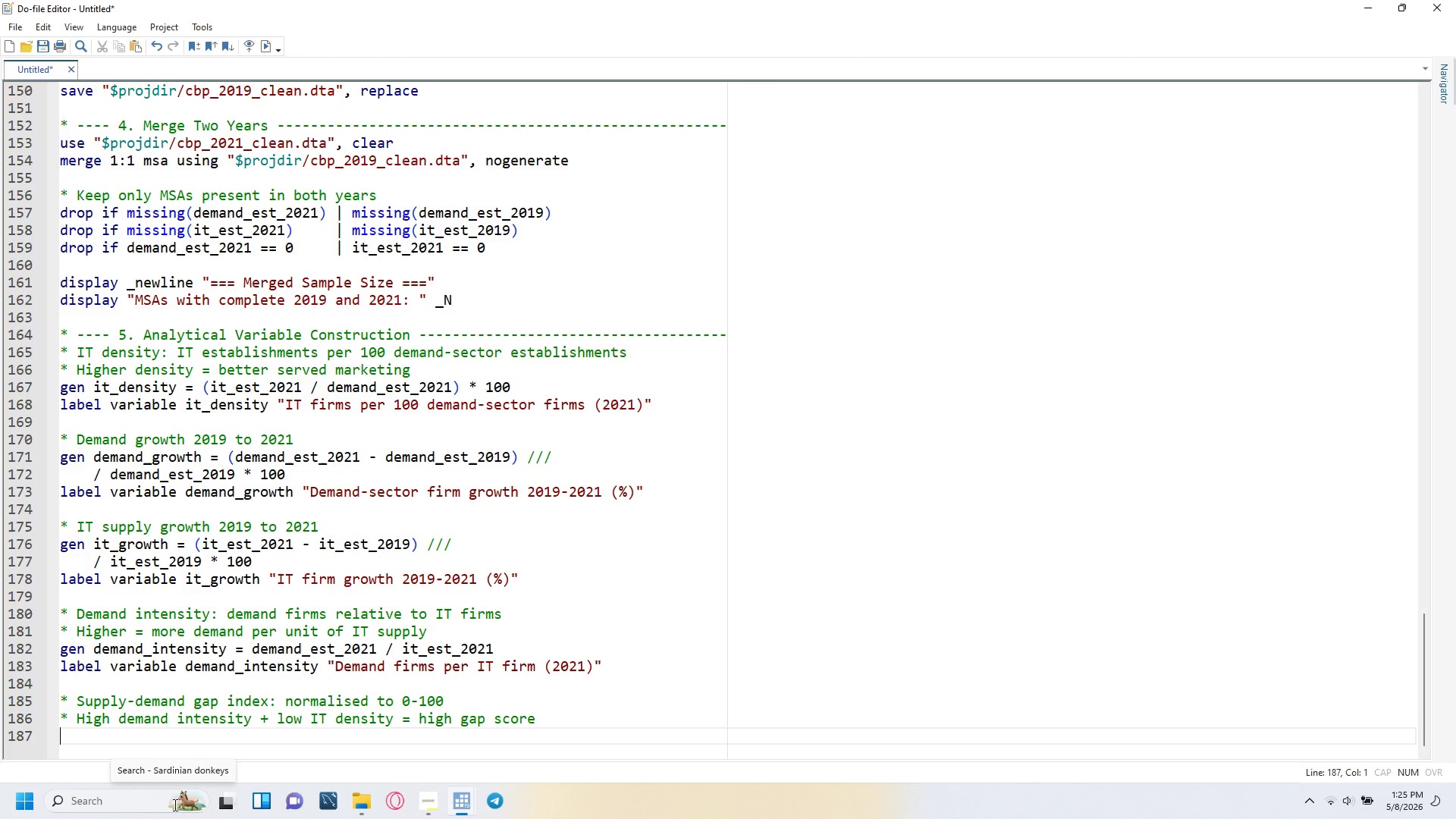 
type(gen gap_raw = demand_intensity - it_DEnsity)
 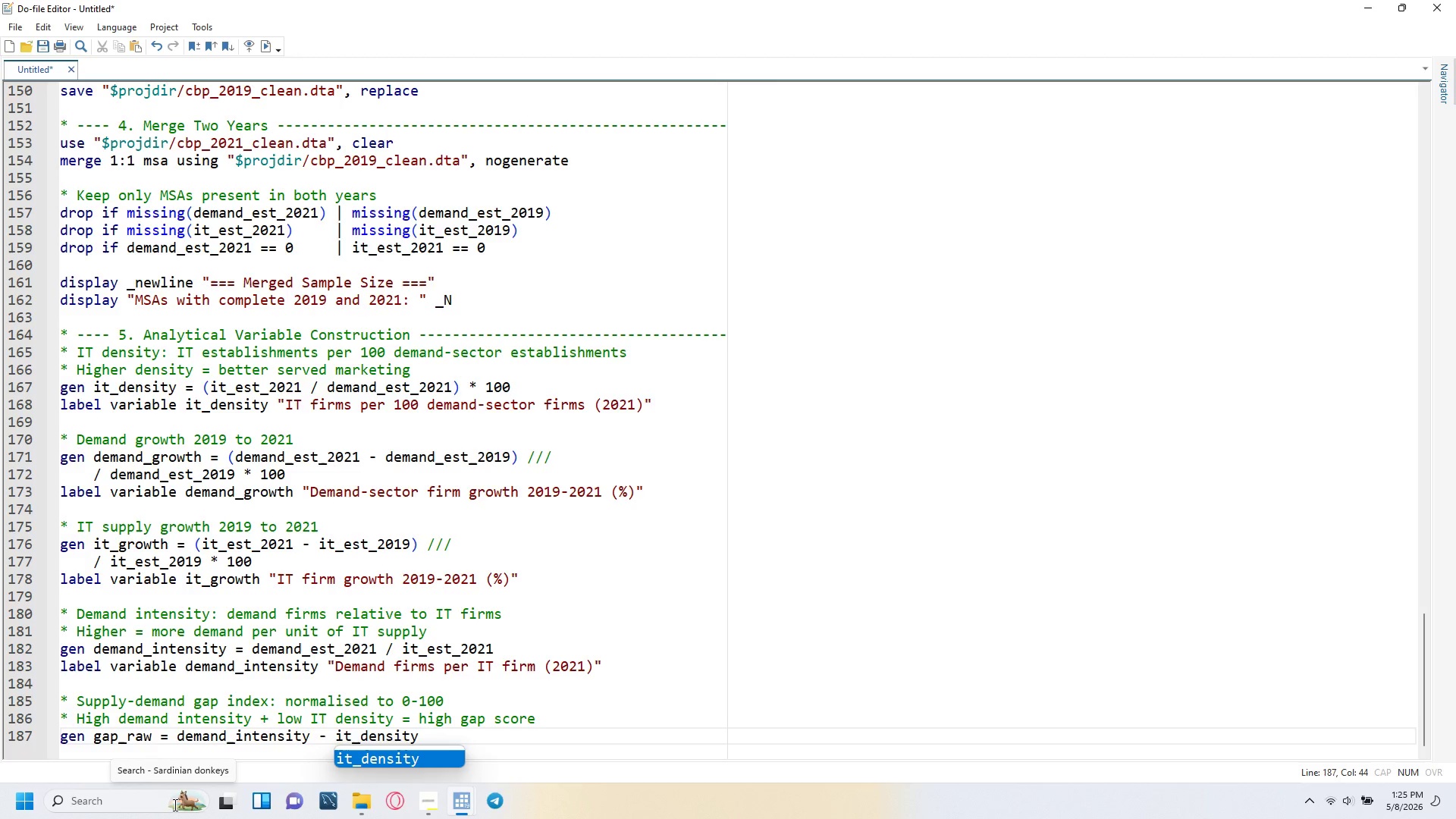 
key(Enter)
 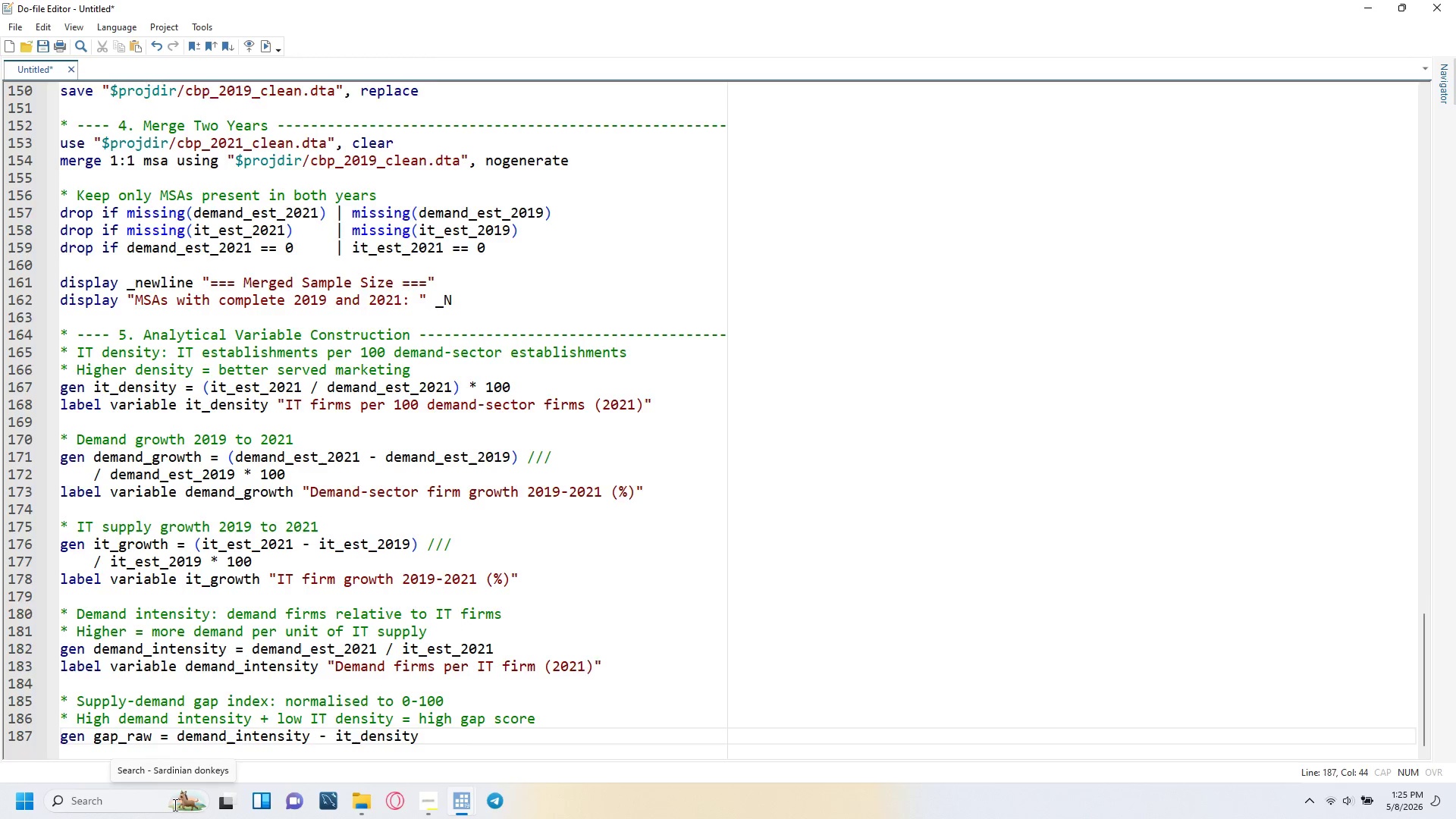 
key(Enter)
 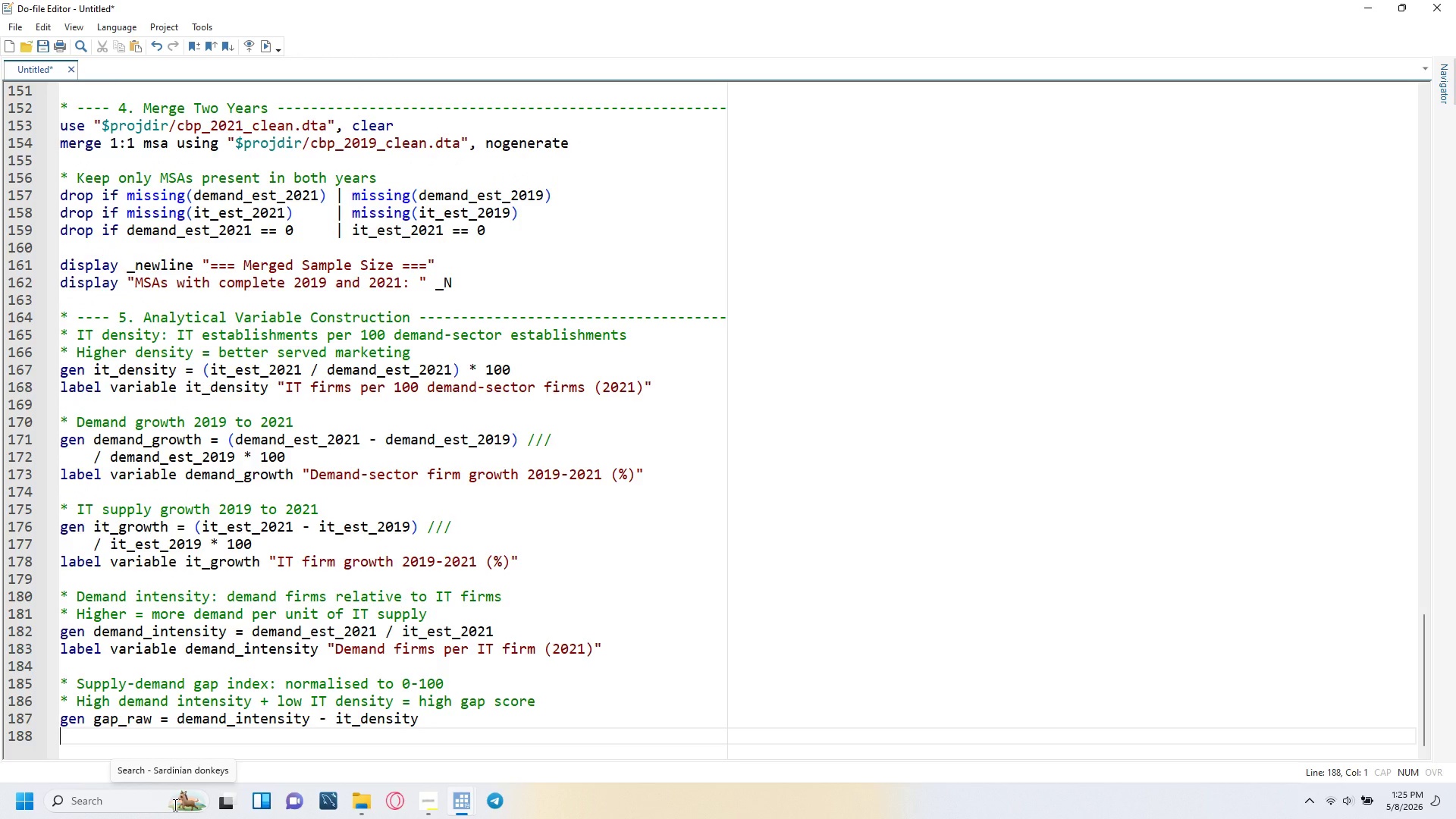 
type(quietly )
 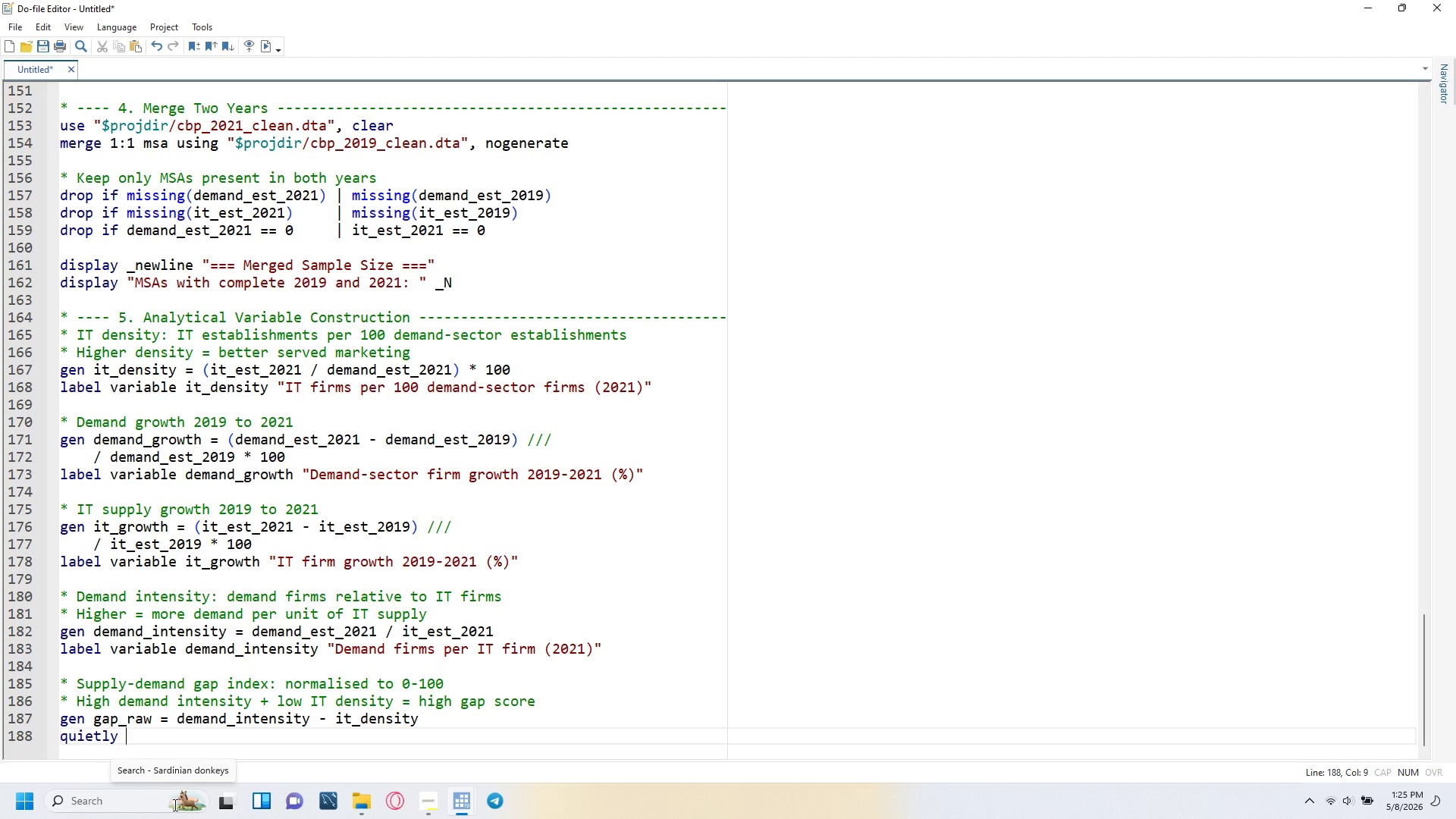 
wait(24.08)
 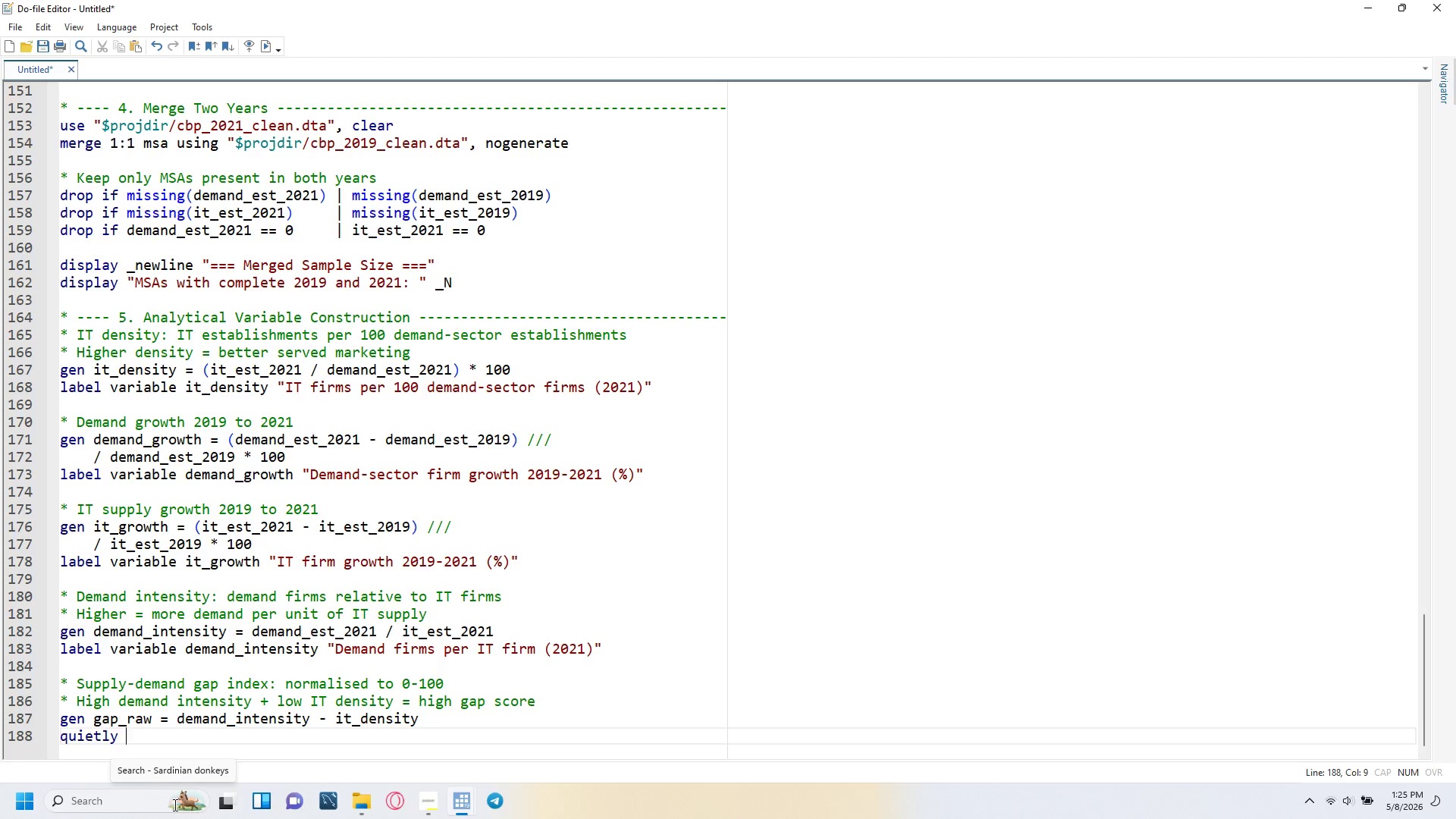 
type(summarize gap_raw, meanonly)
 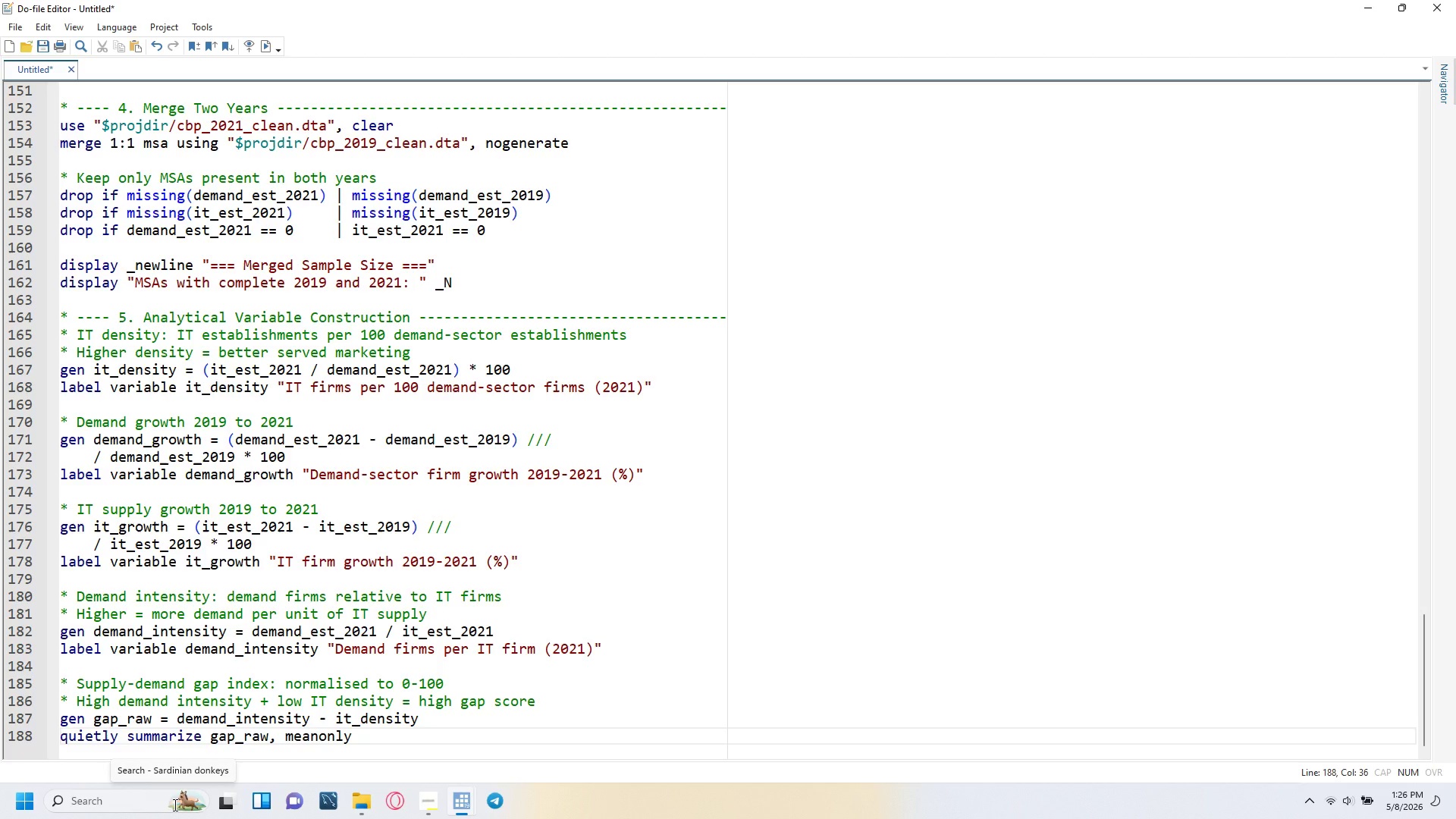 
wait(10.98)
 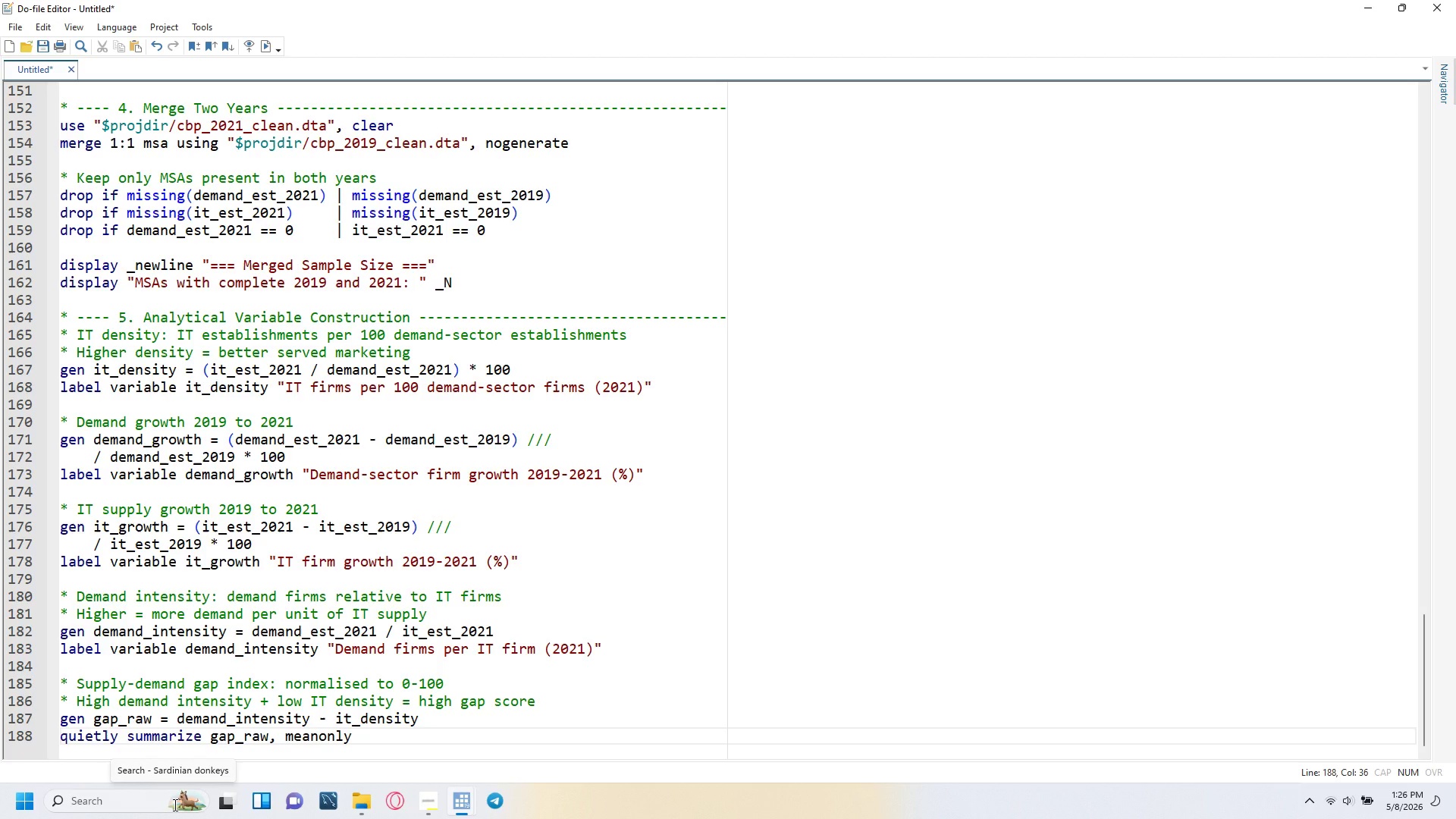 
key(Enter)
 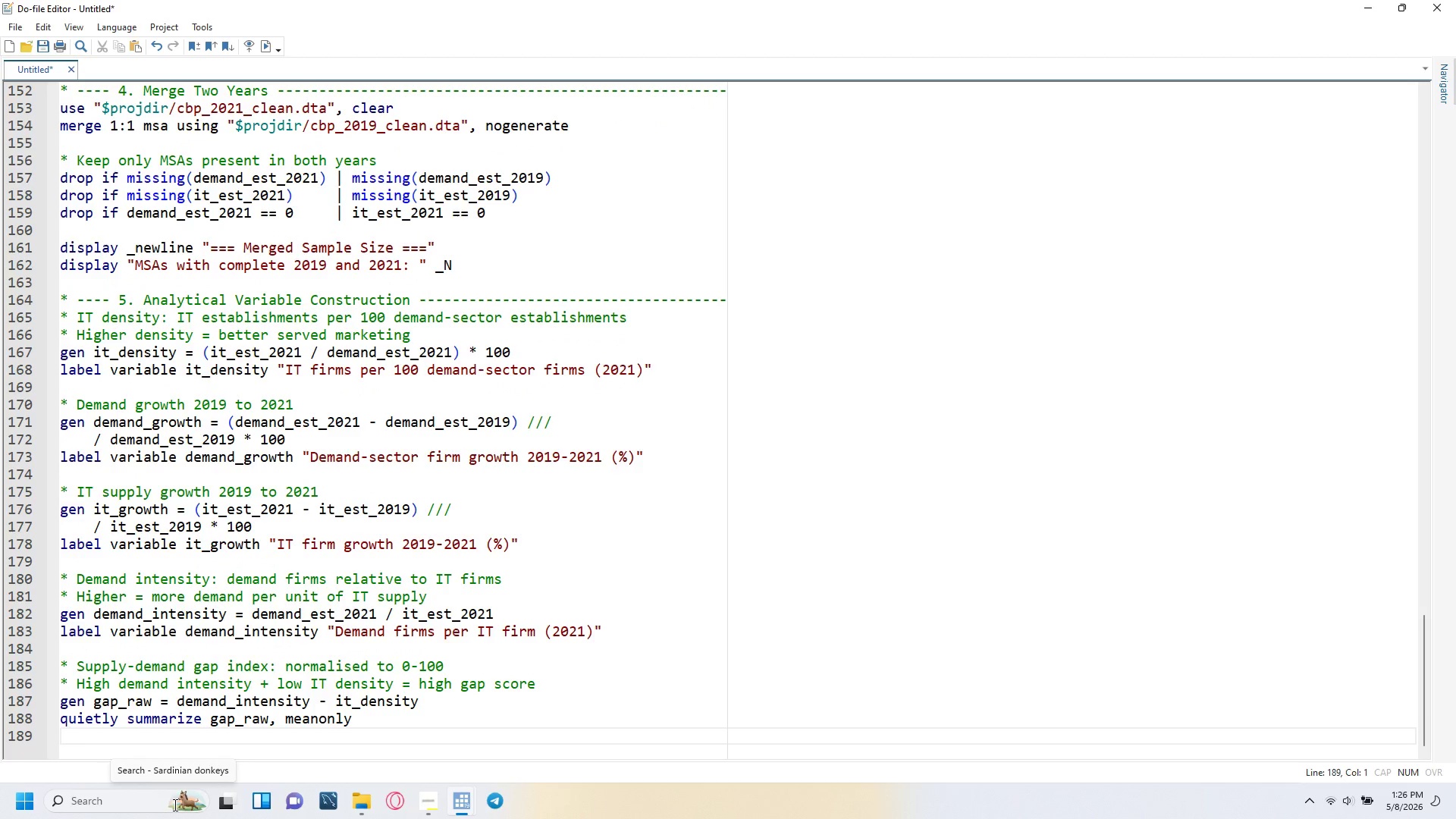 
type(gen gap_index = )
 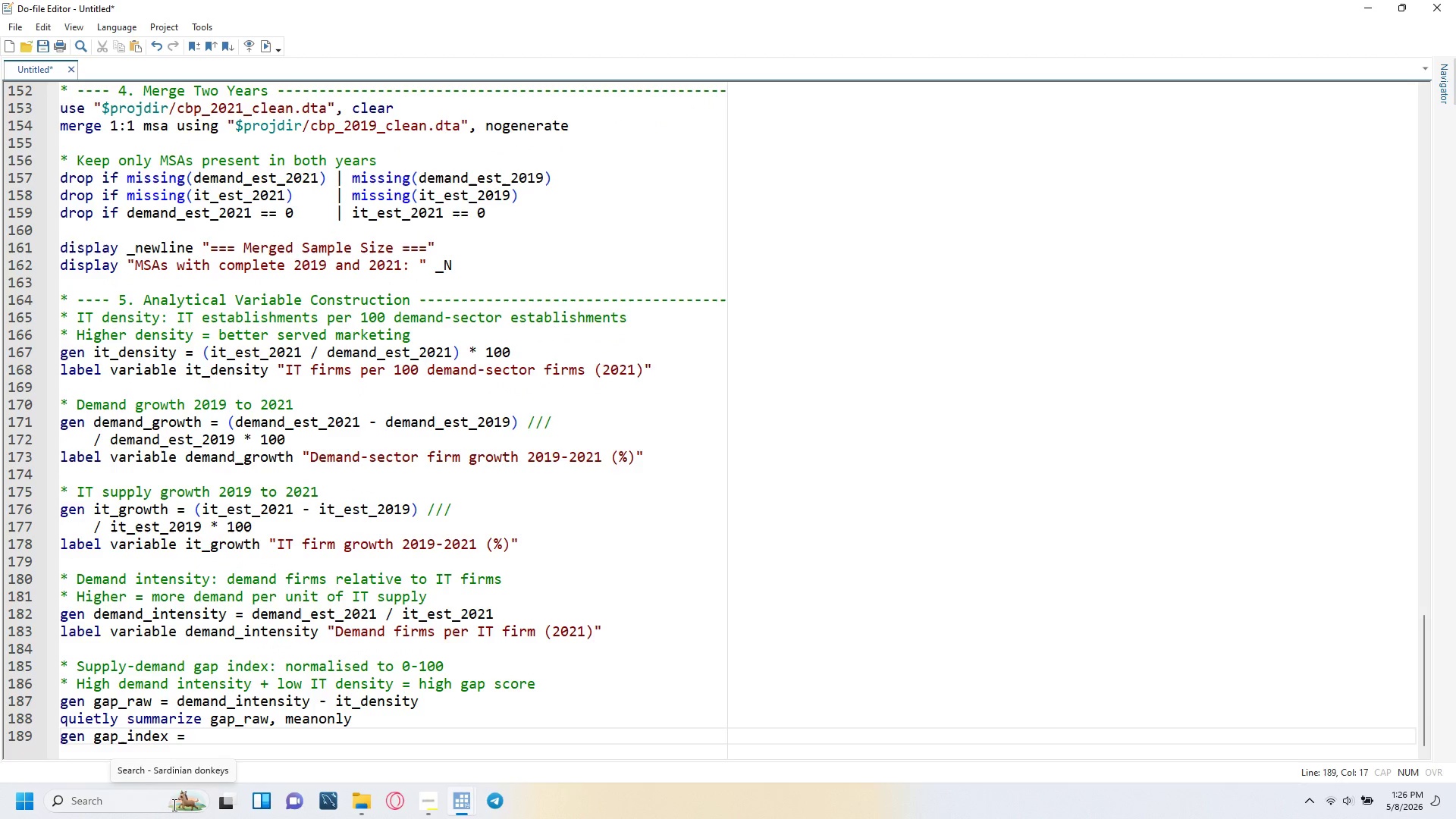 
type((gap_raw - r(min)
 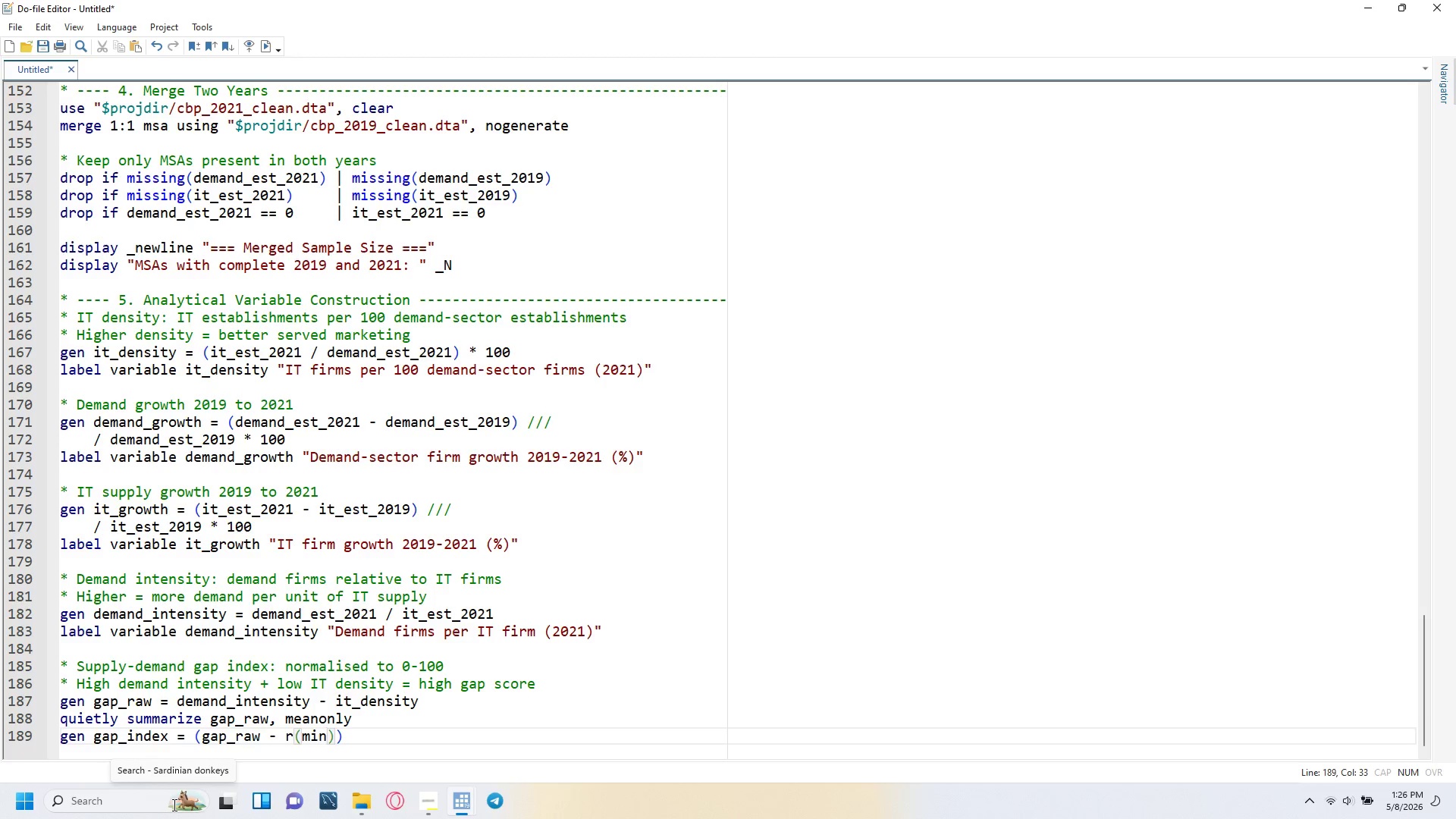 
 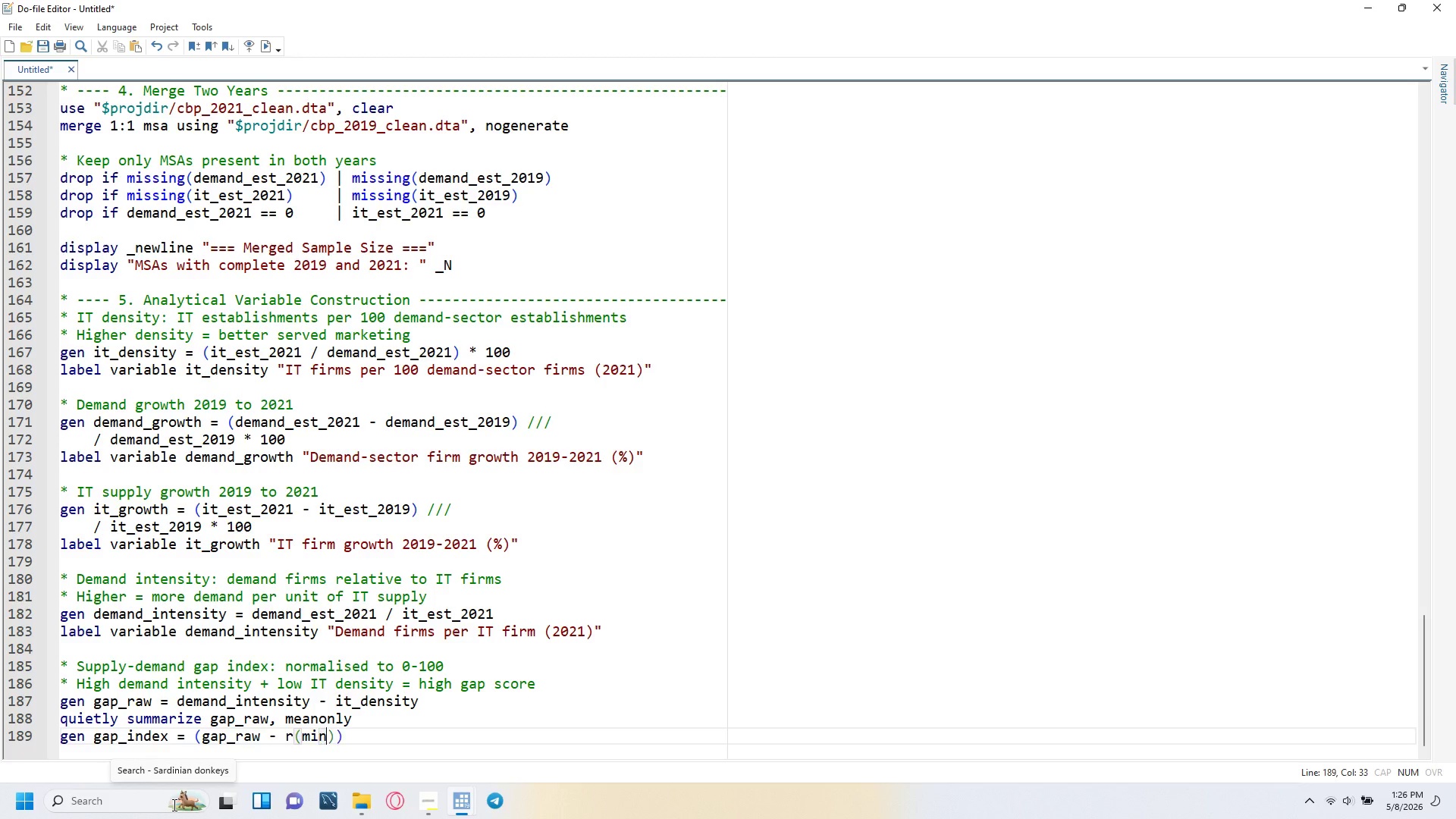 
key(ArrowRight)
 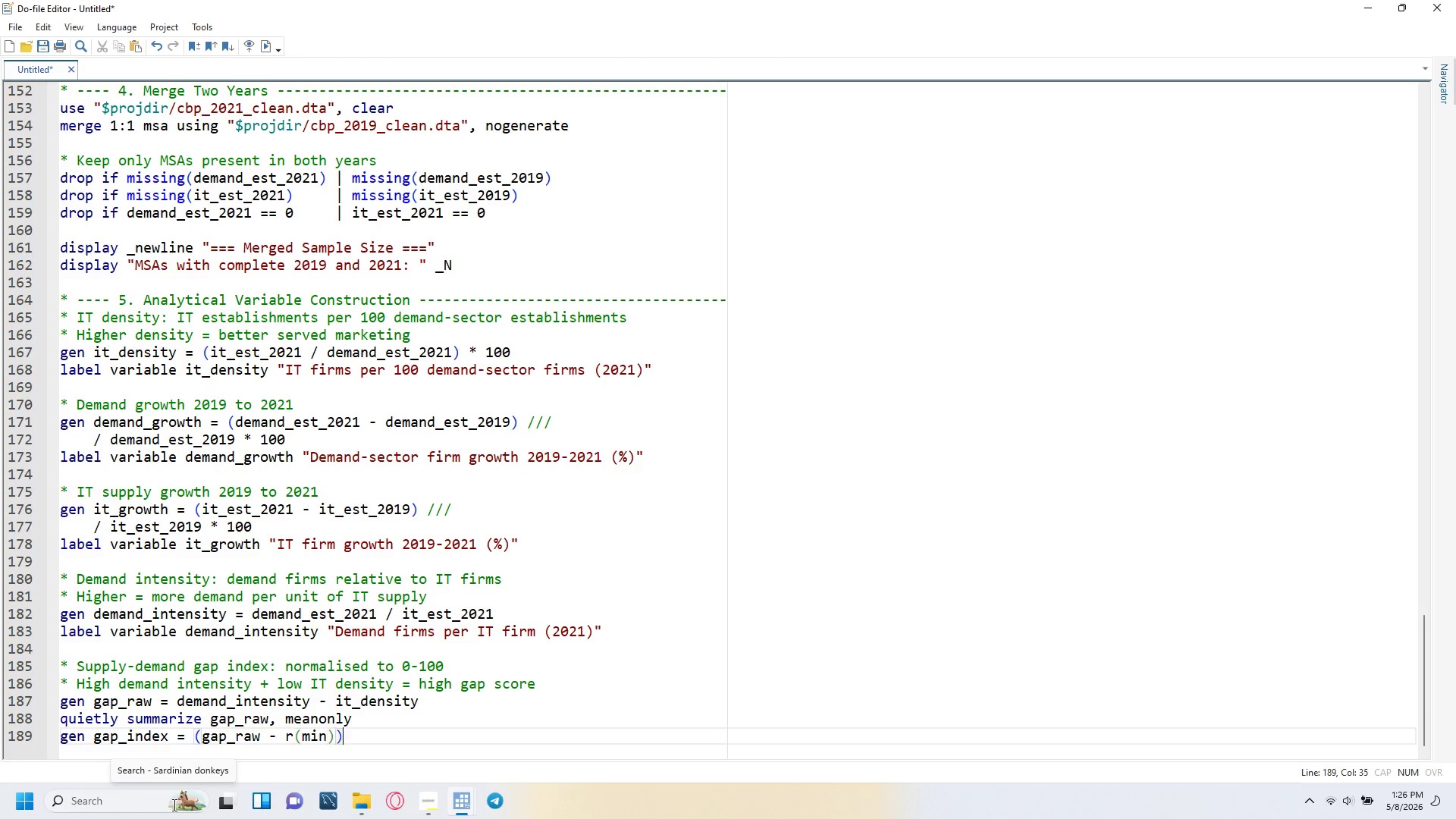 
key(ArrowRight)
 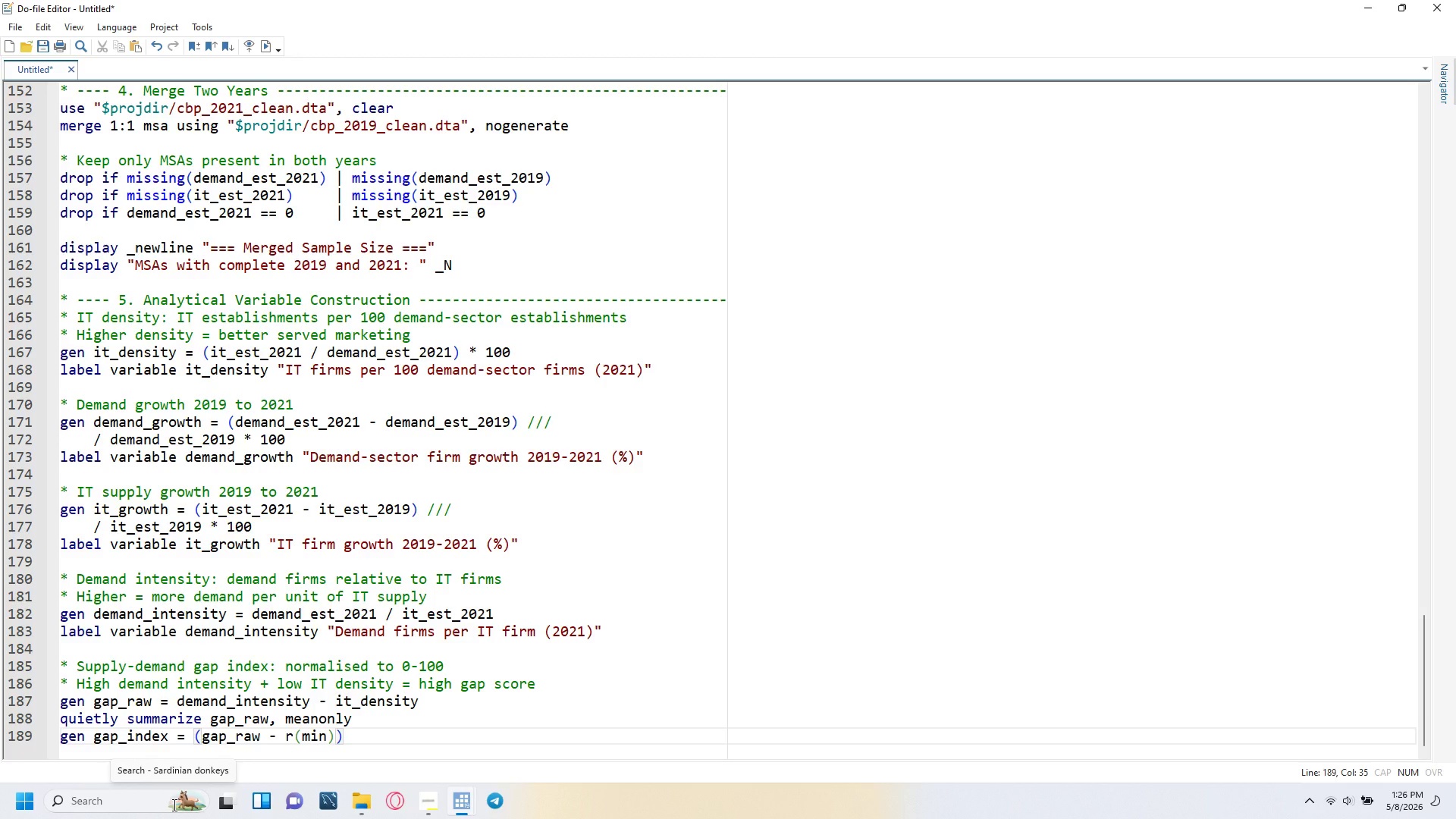 
type(e)
key(Backspace)
type( / (R(max)
 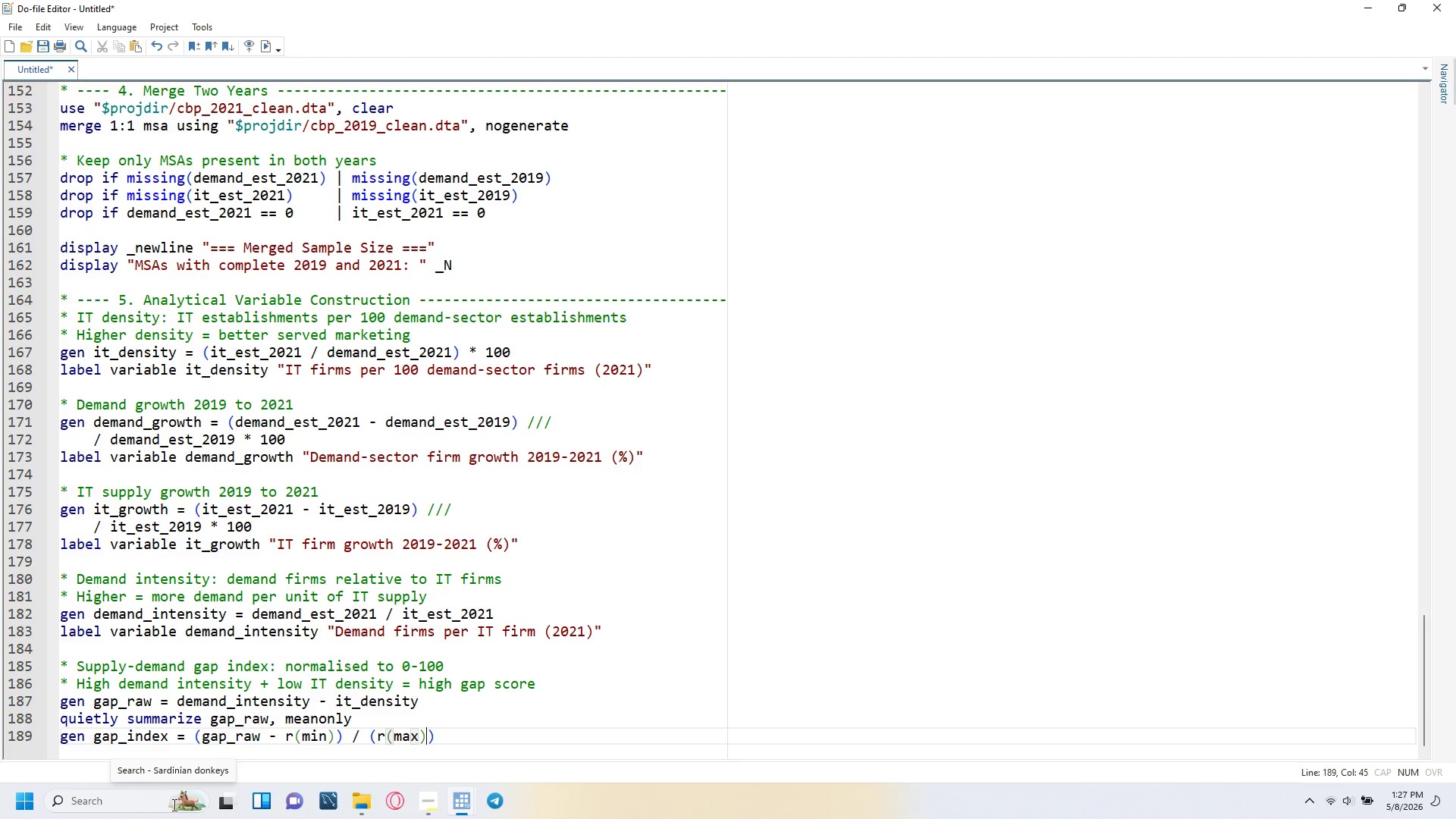 
 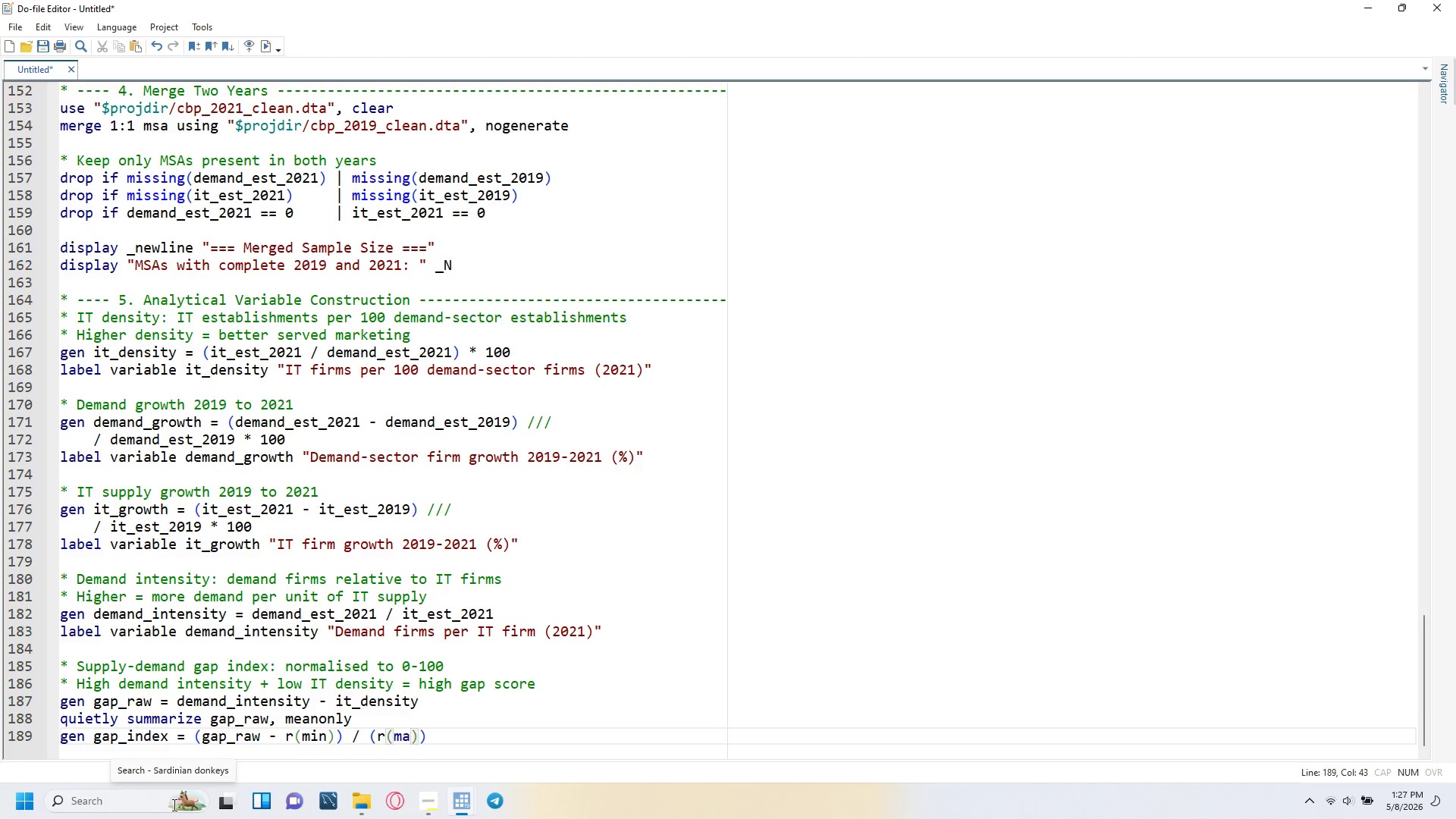 
key(ArrowRight)
 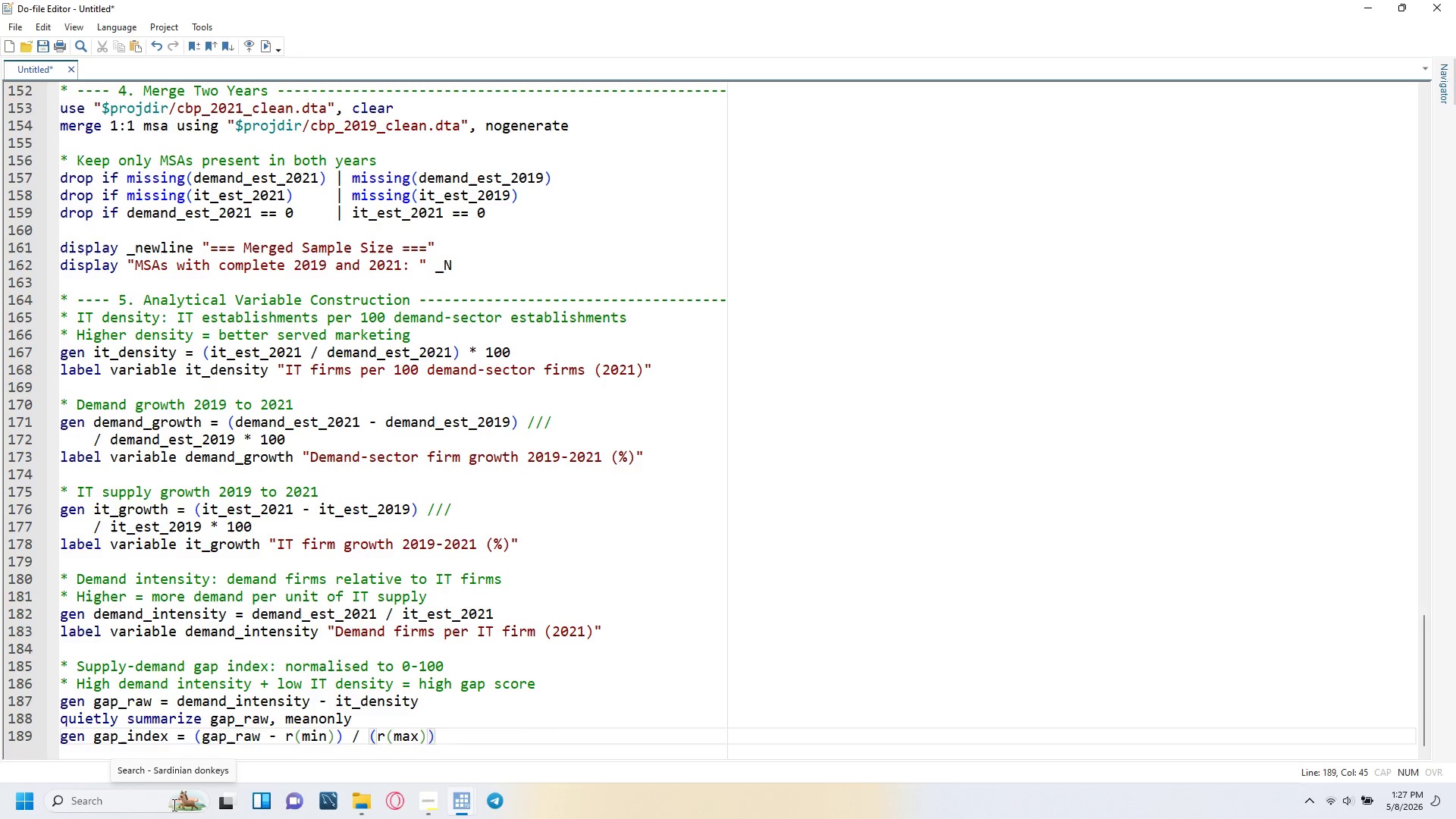 
type( - r(min)
 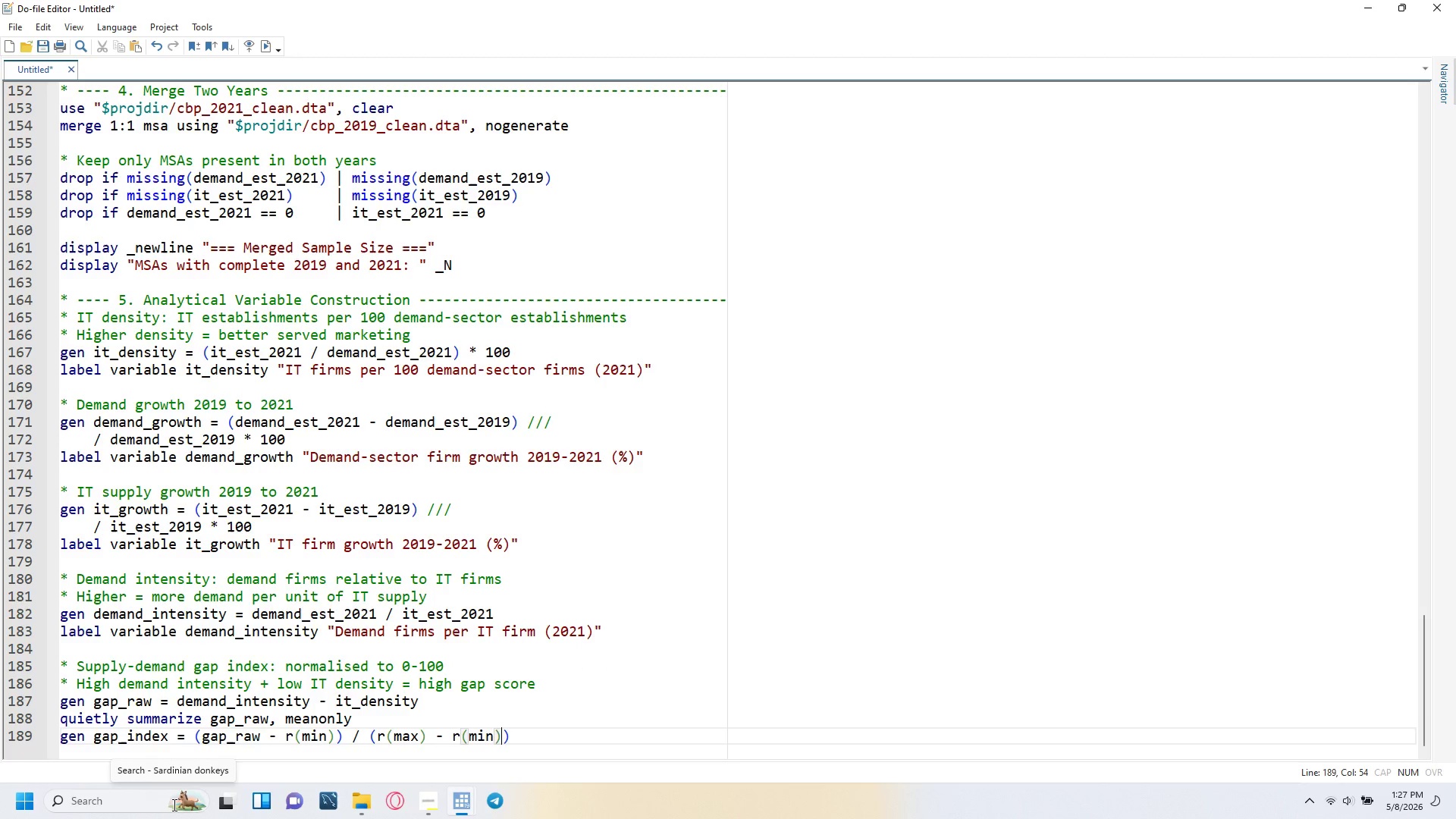 
 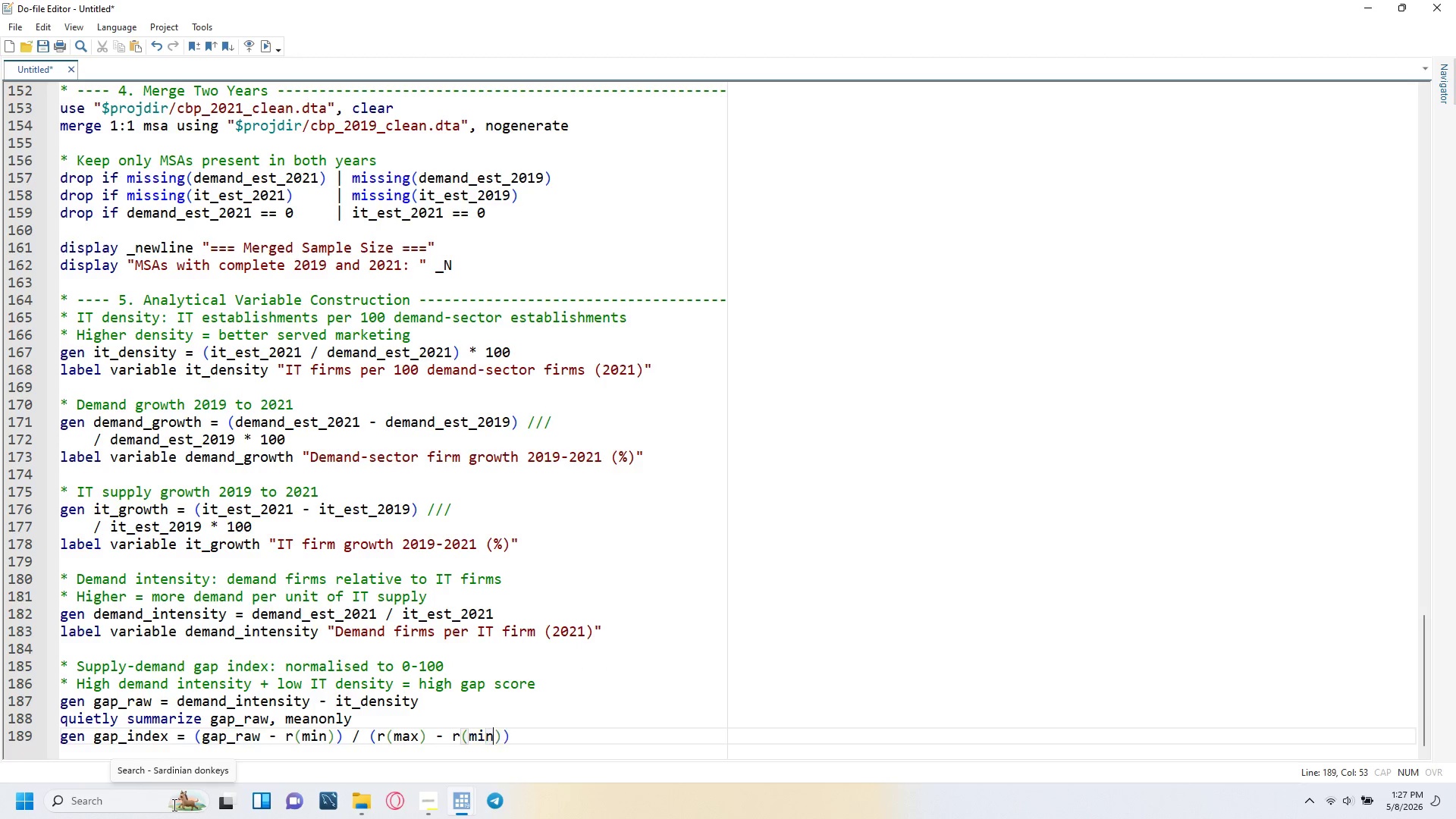 
key(ArrowRight)
 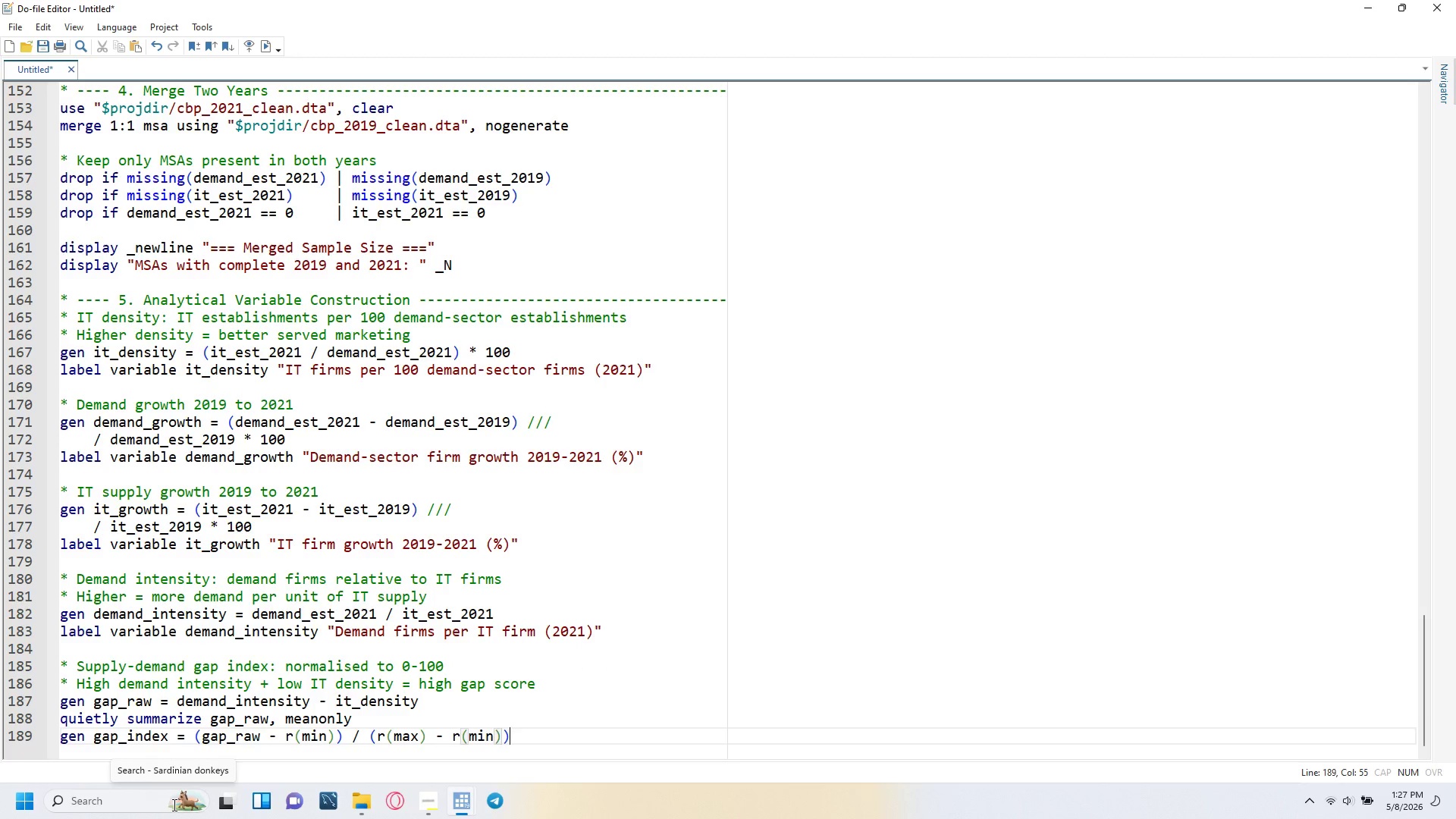 
key(ArrowRight)
 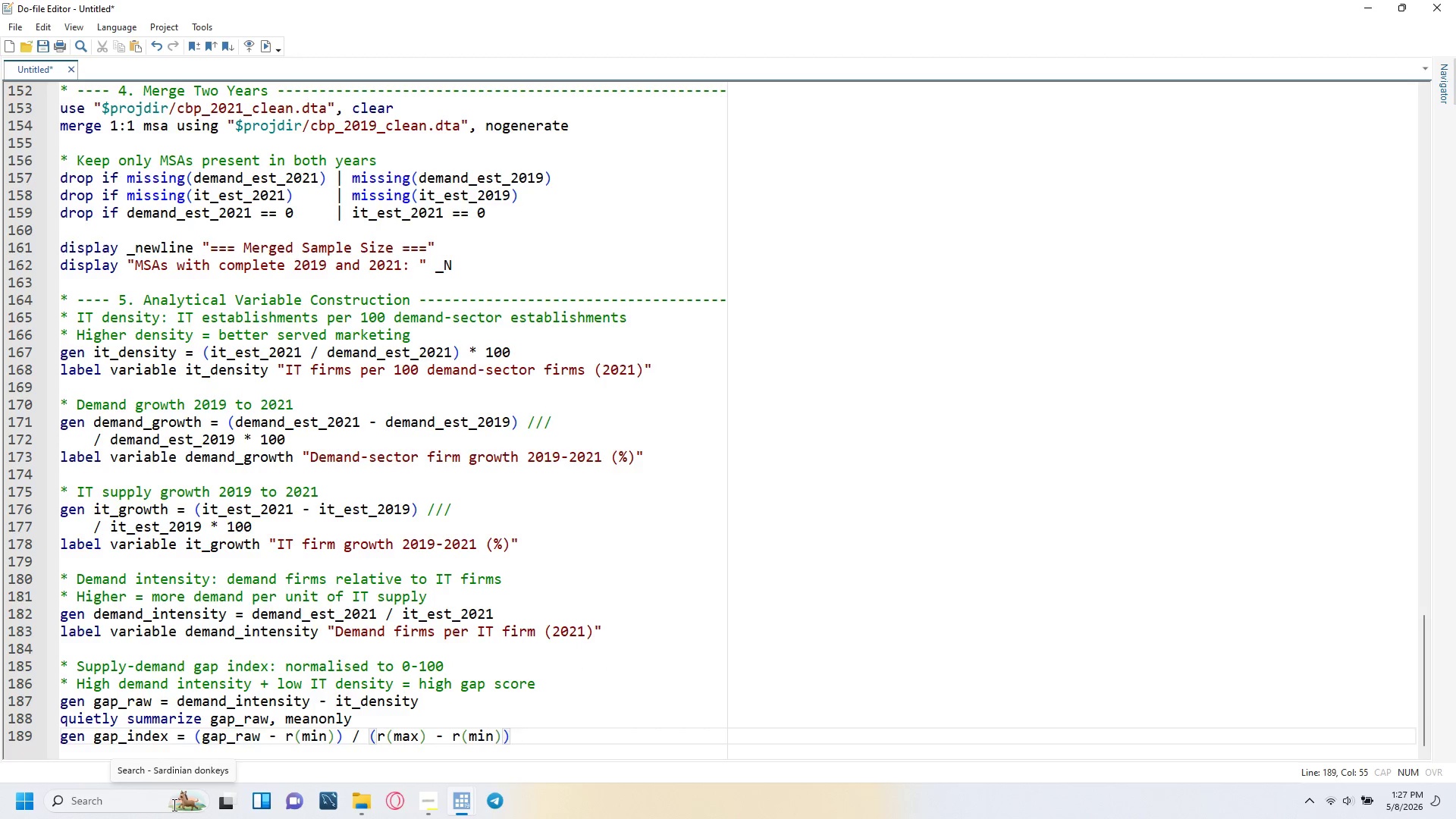 
type( 8 100)
 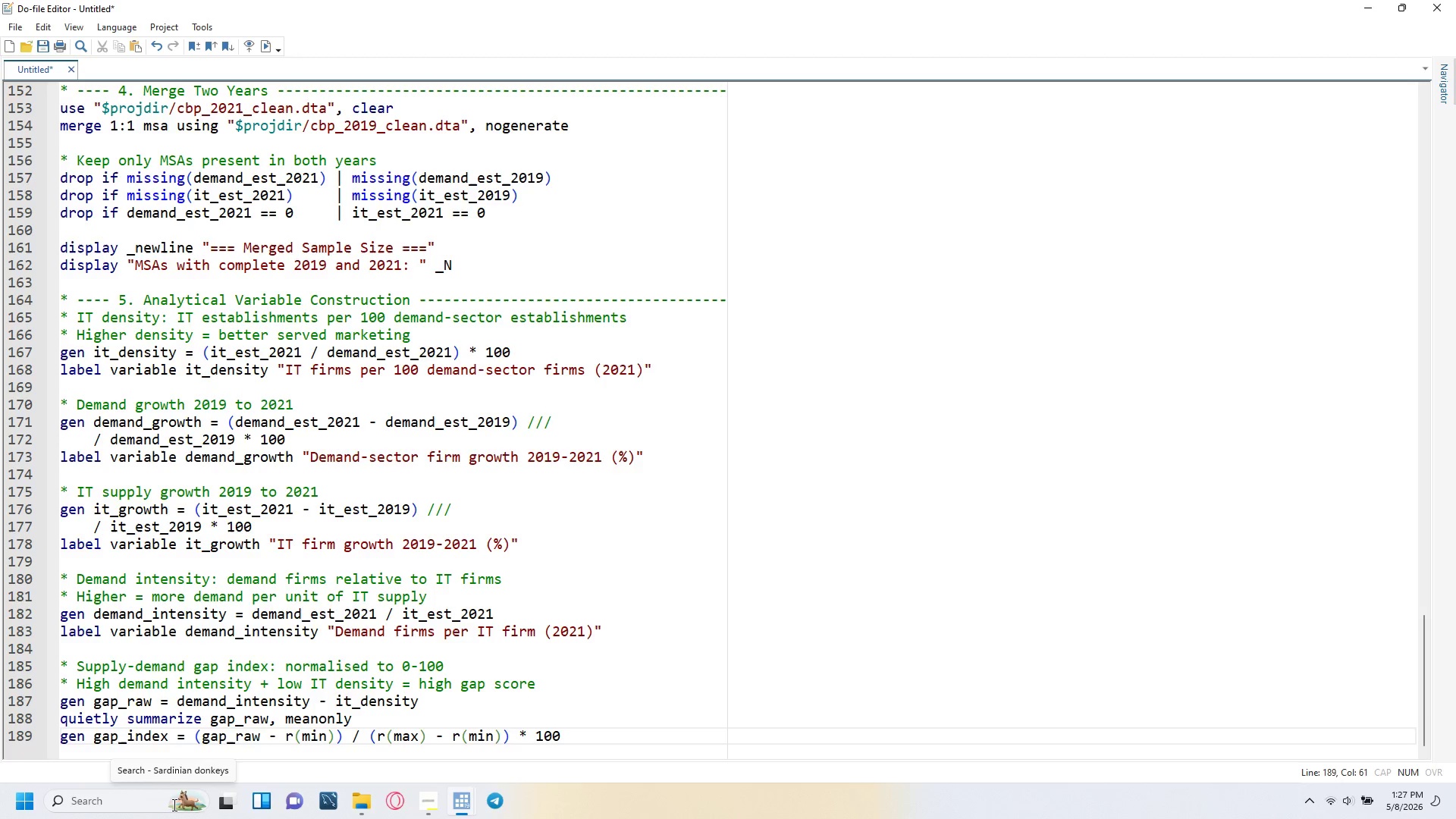 
key(Enter)
 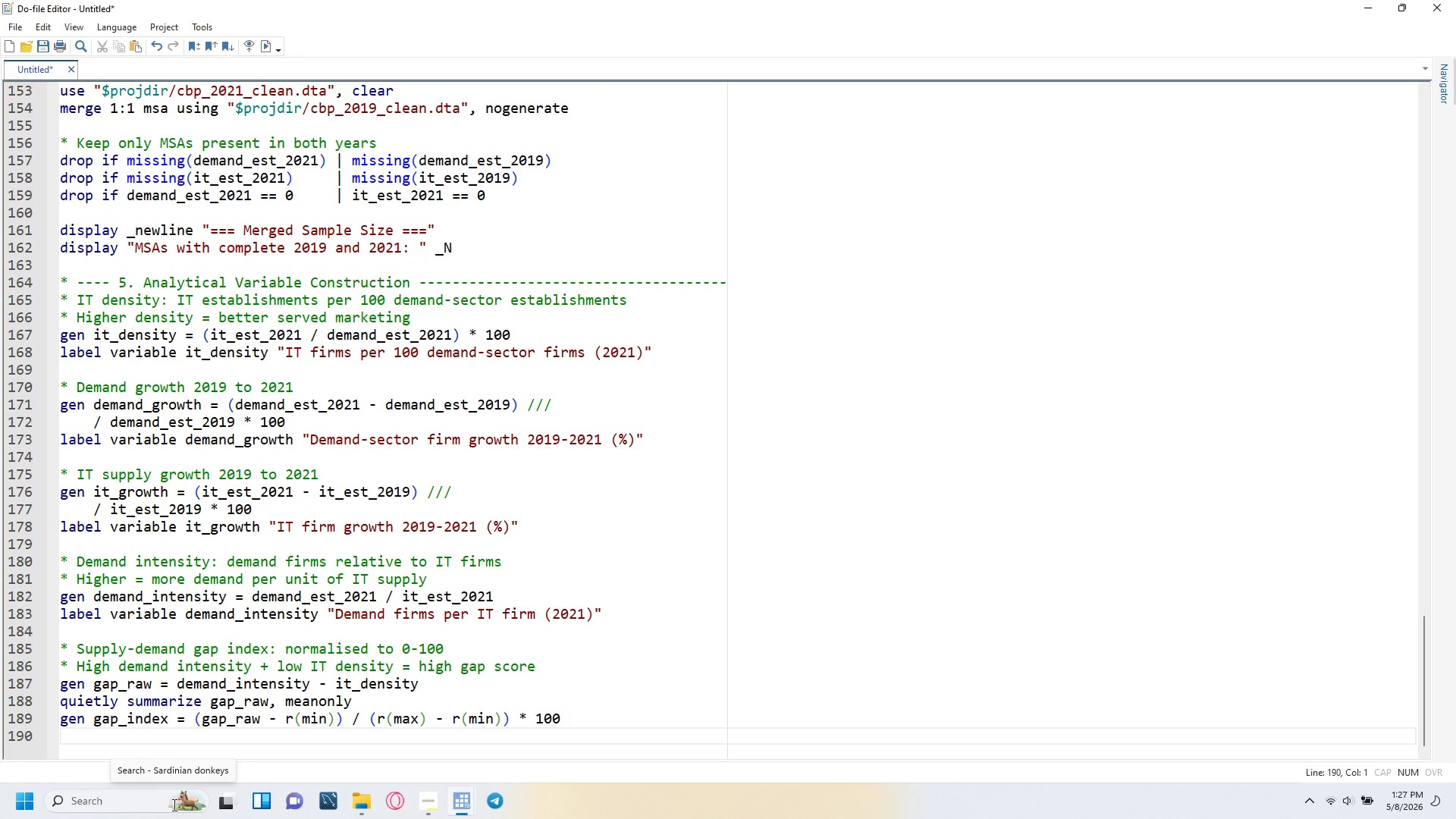 
type(label variable gap_index "Suppl)
key(Backspace)
type(y)
key(Backspace)
type(ly-demand gap index (0=balanced, 100=underserved)
 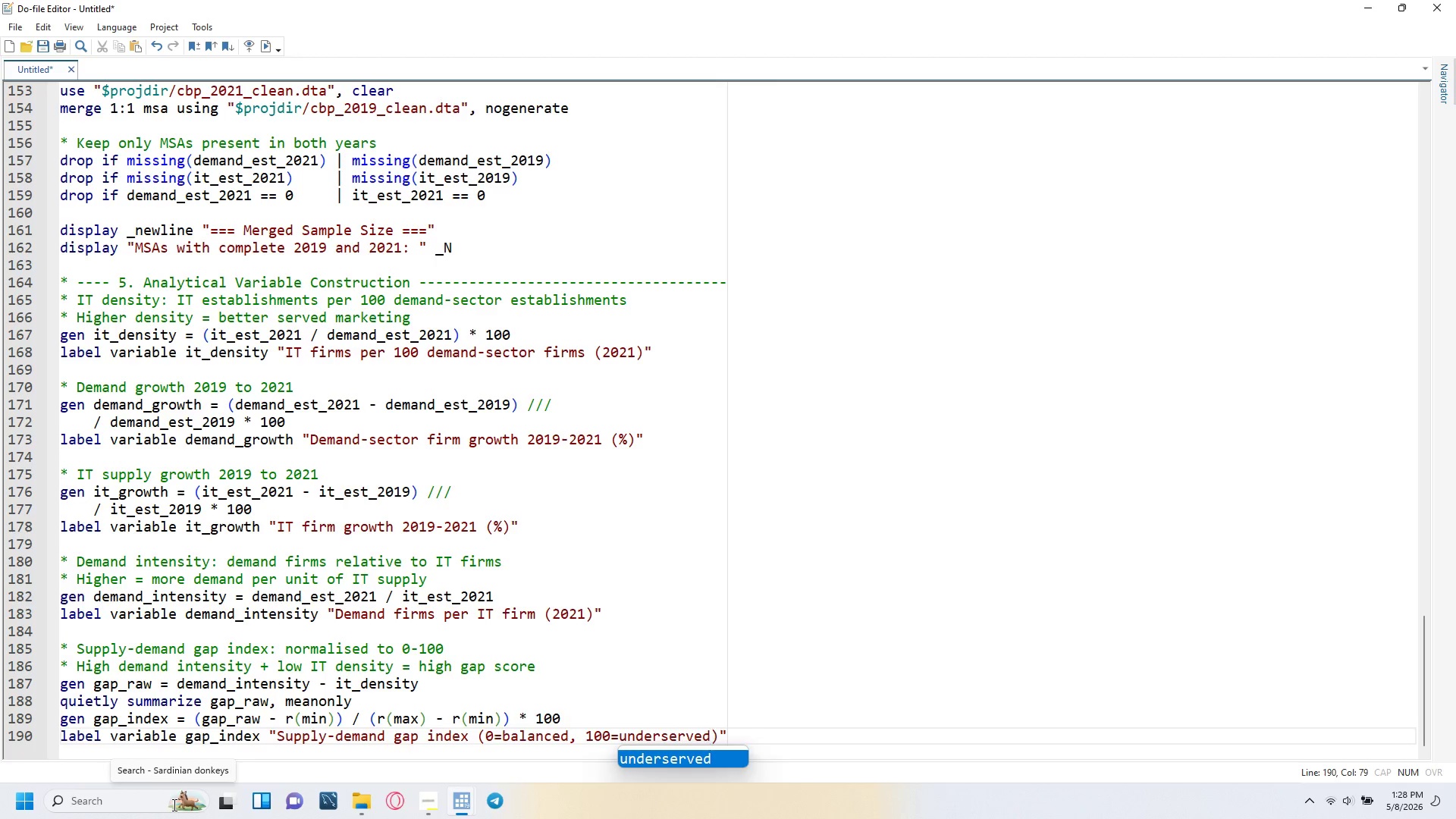 
key(ArrowRight)
 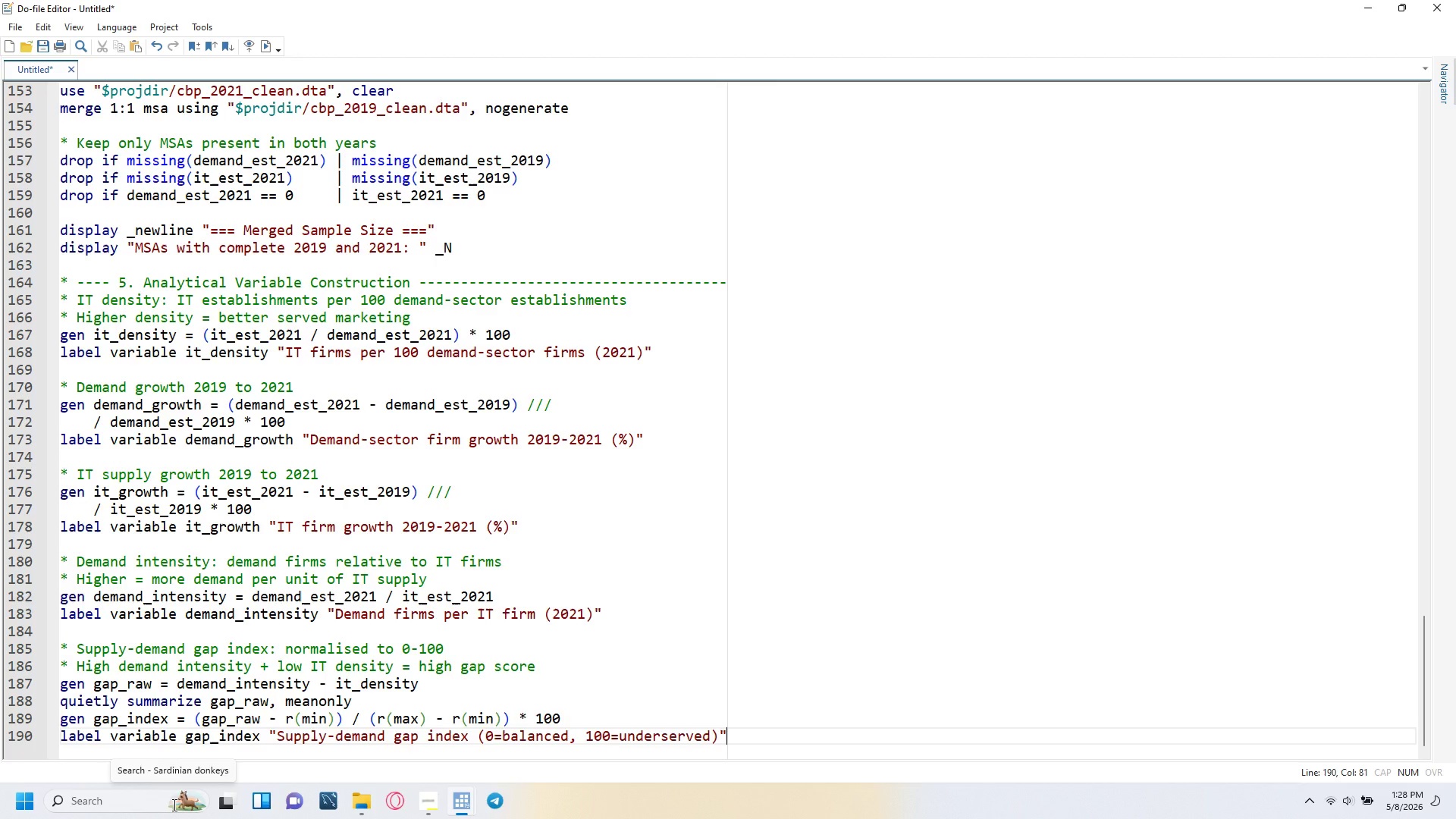 
key(ArrowRight)
 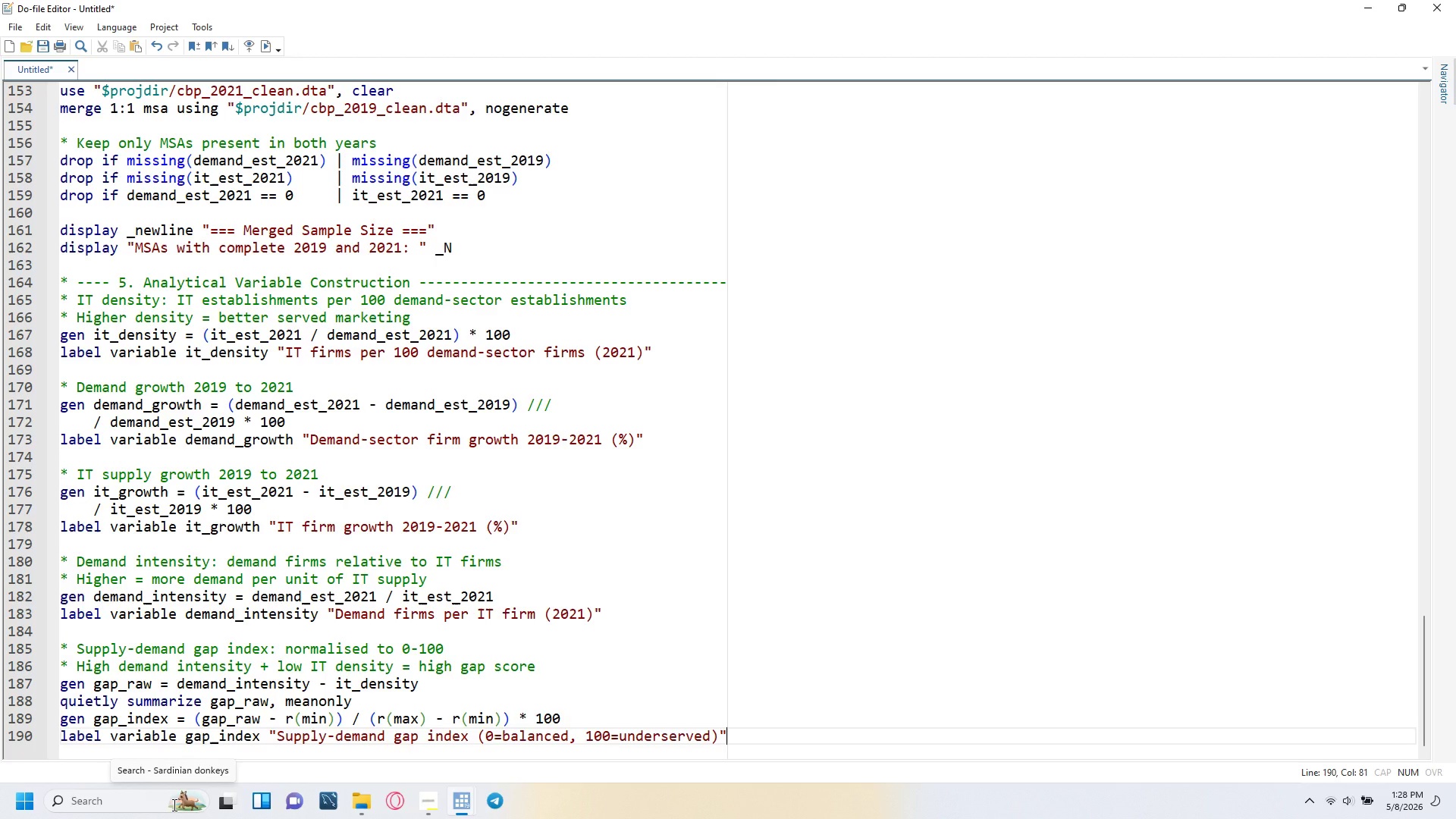 
key(Enter)
 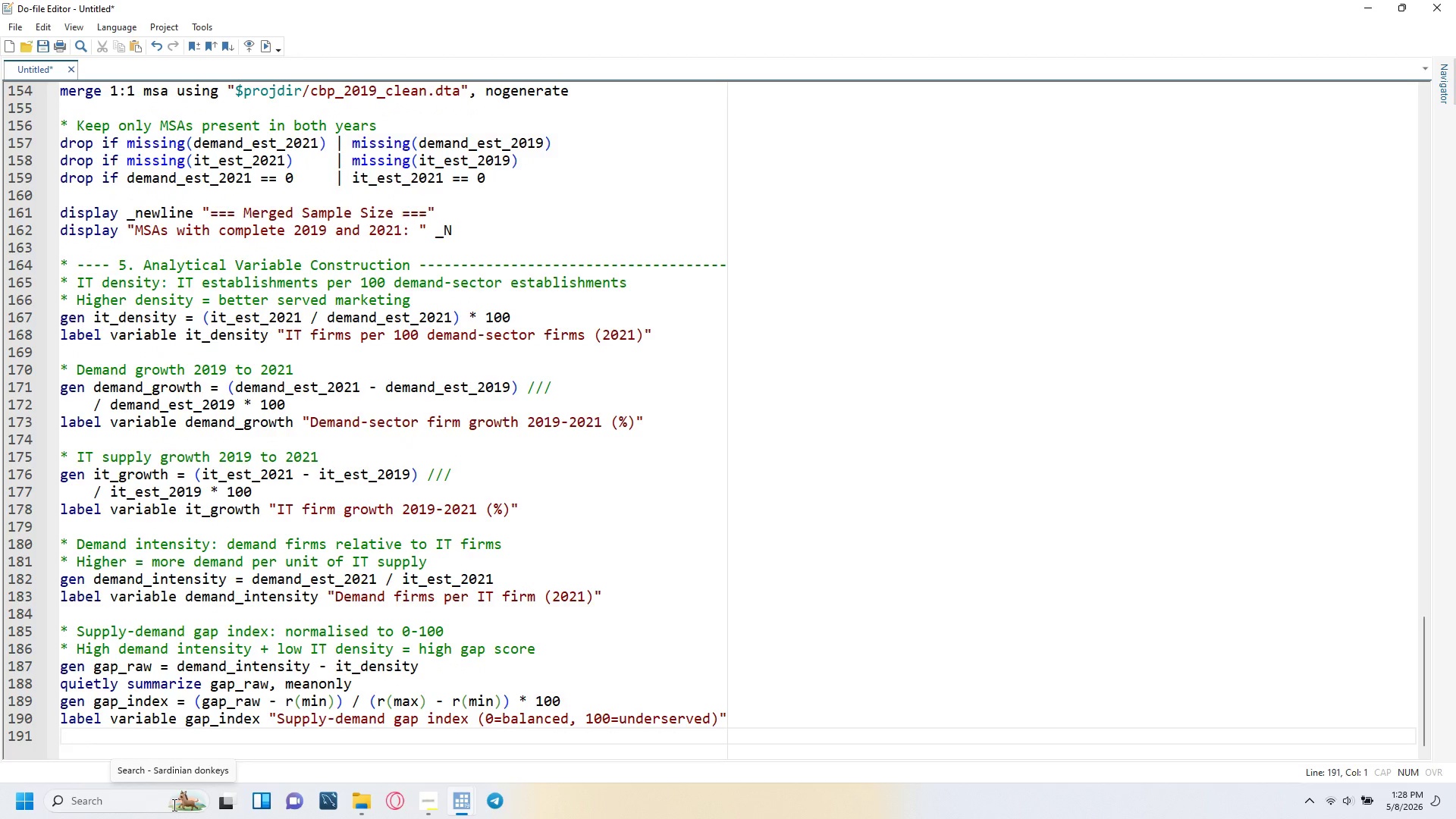 
type(drop gap_raw)
 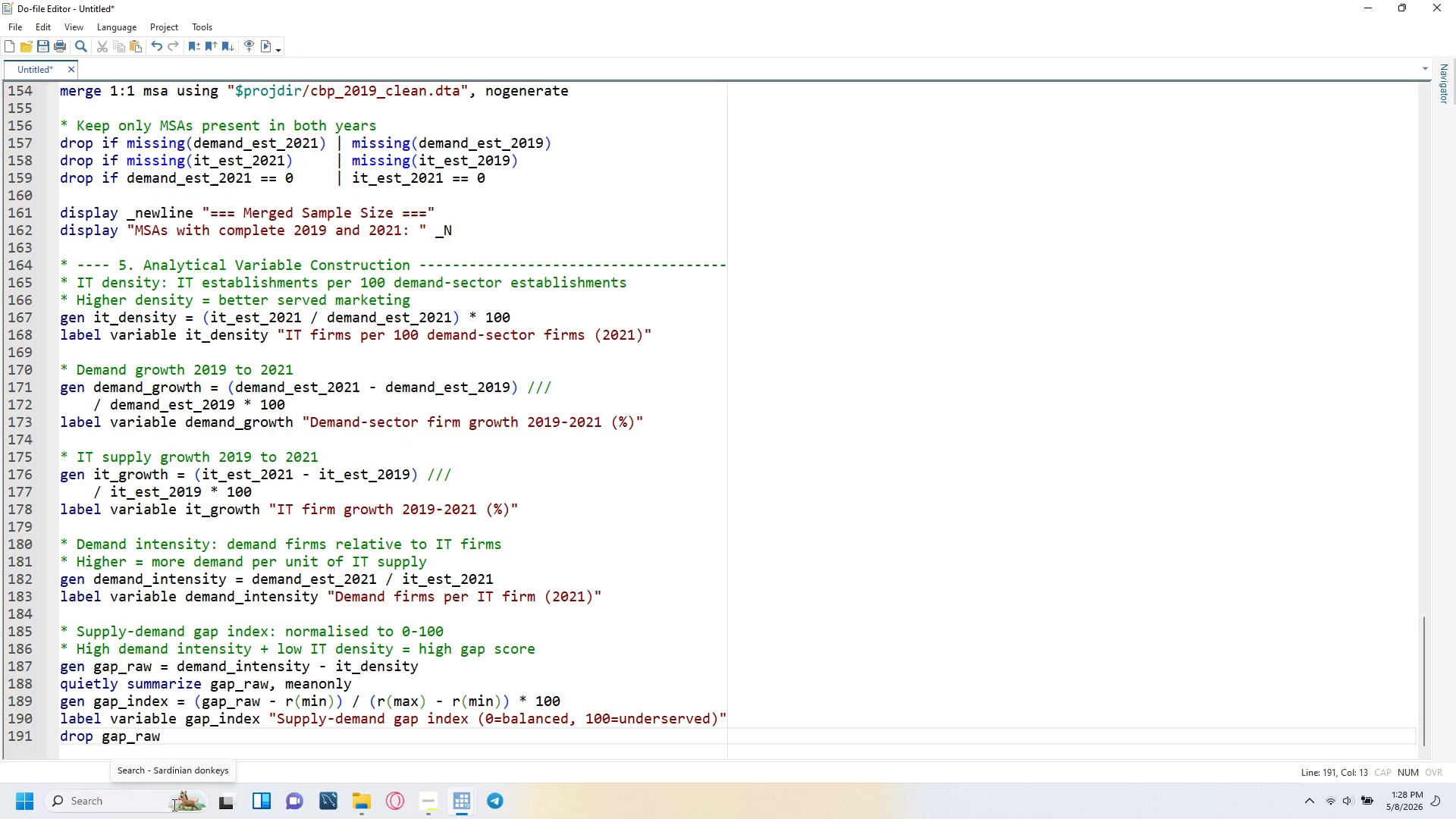 
key(Enter)
 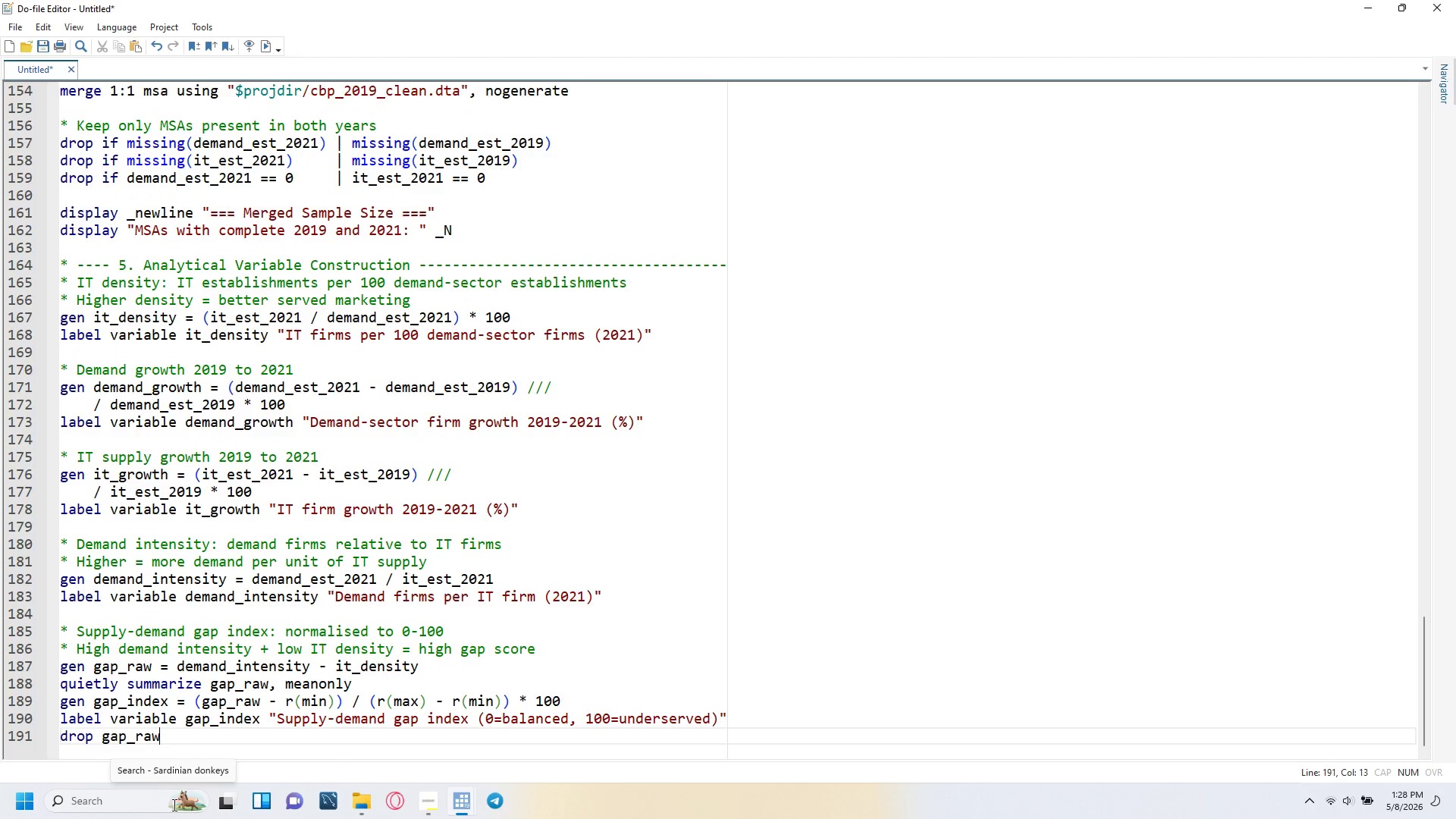 
key(Enter)
 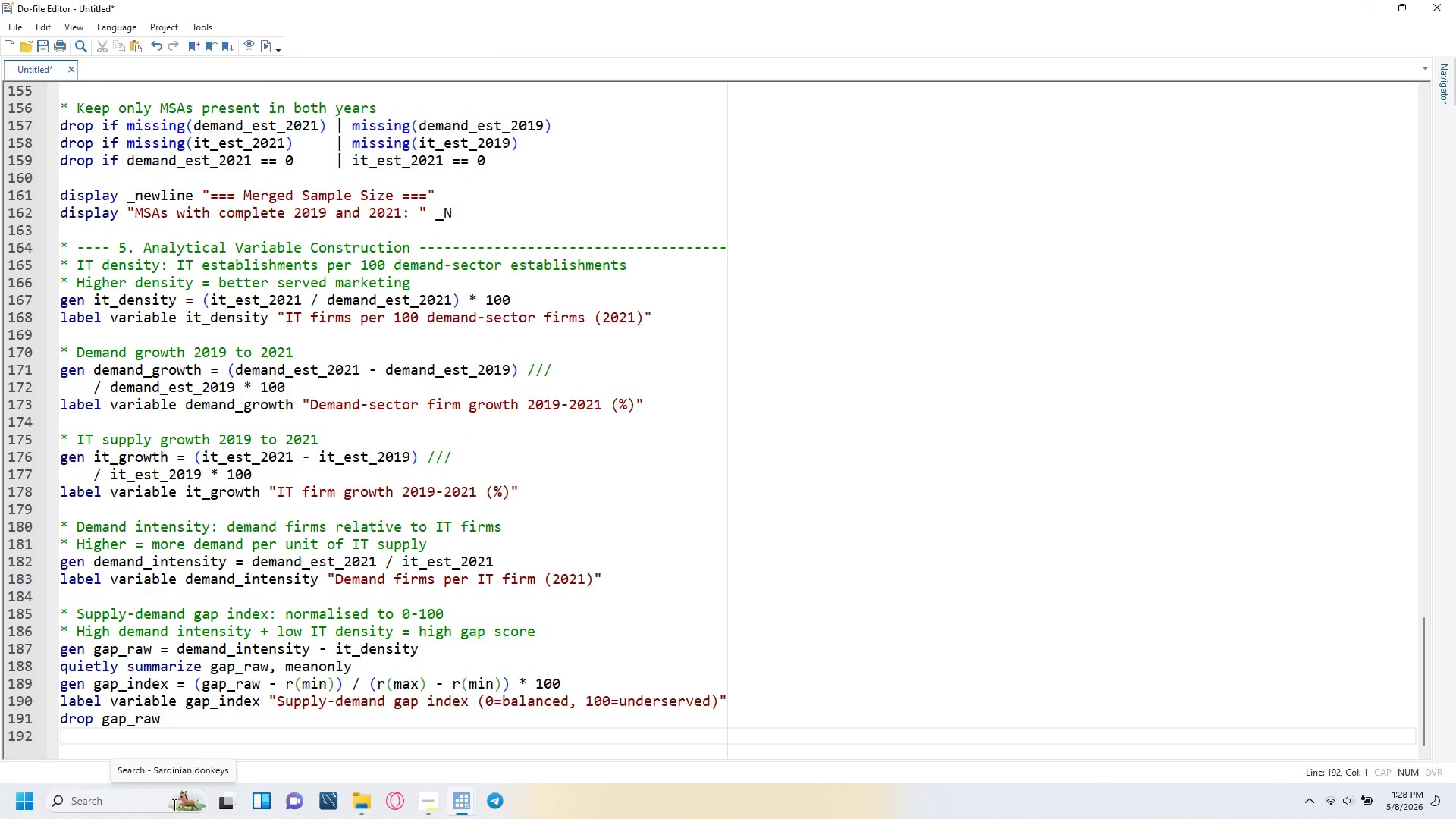 
key(Enter)
 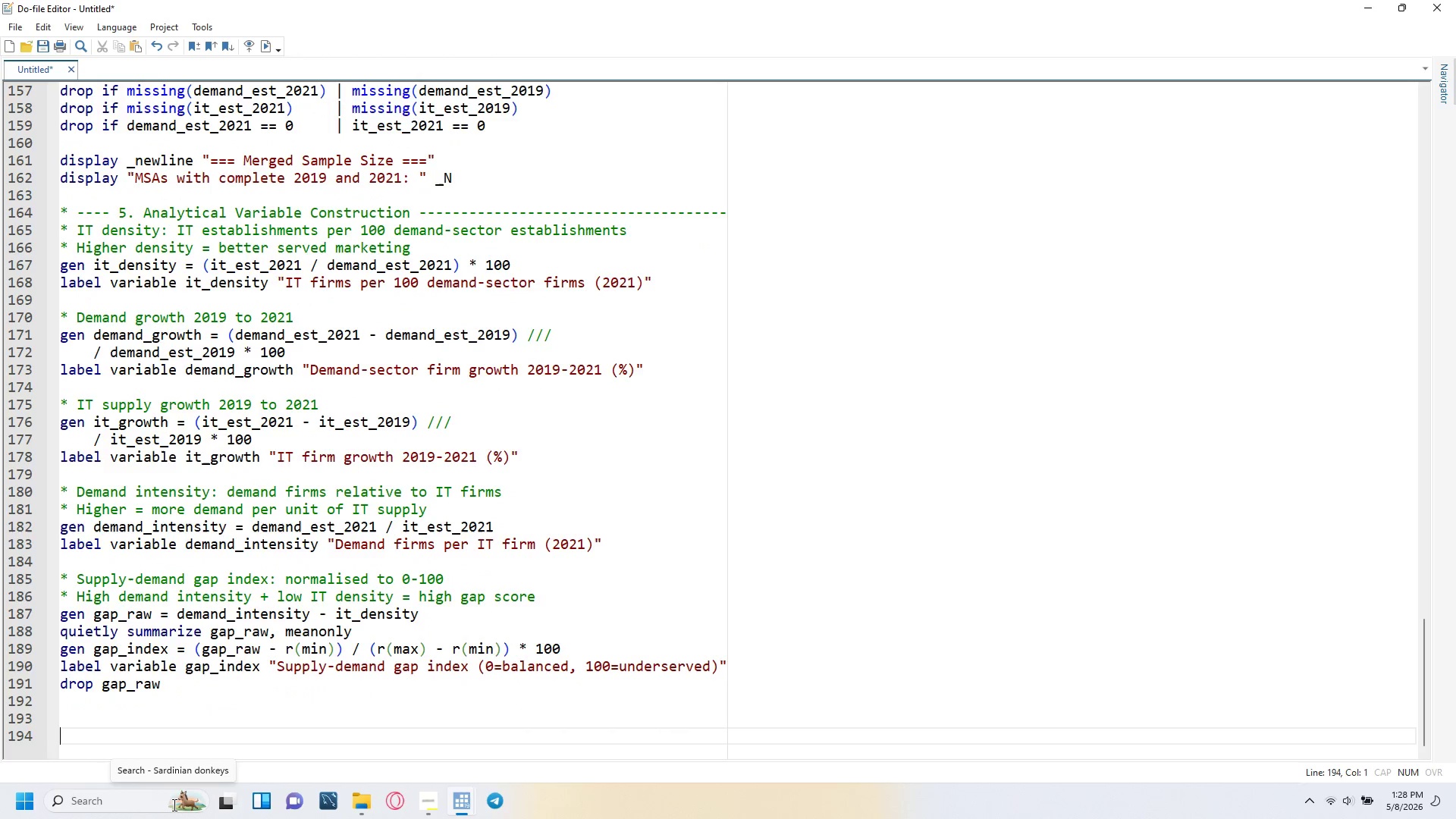 
key(Enter)
 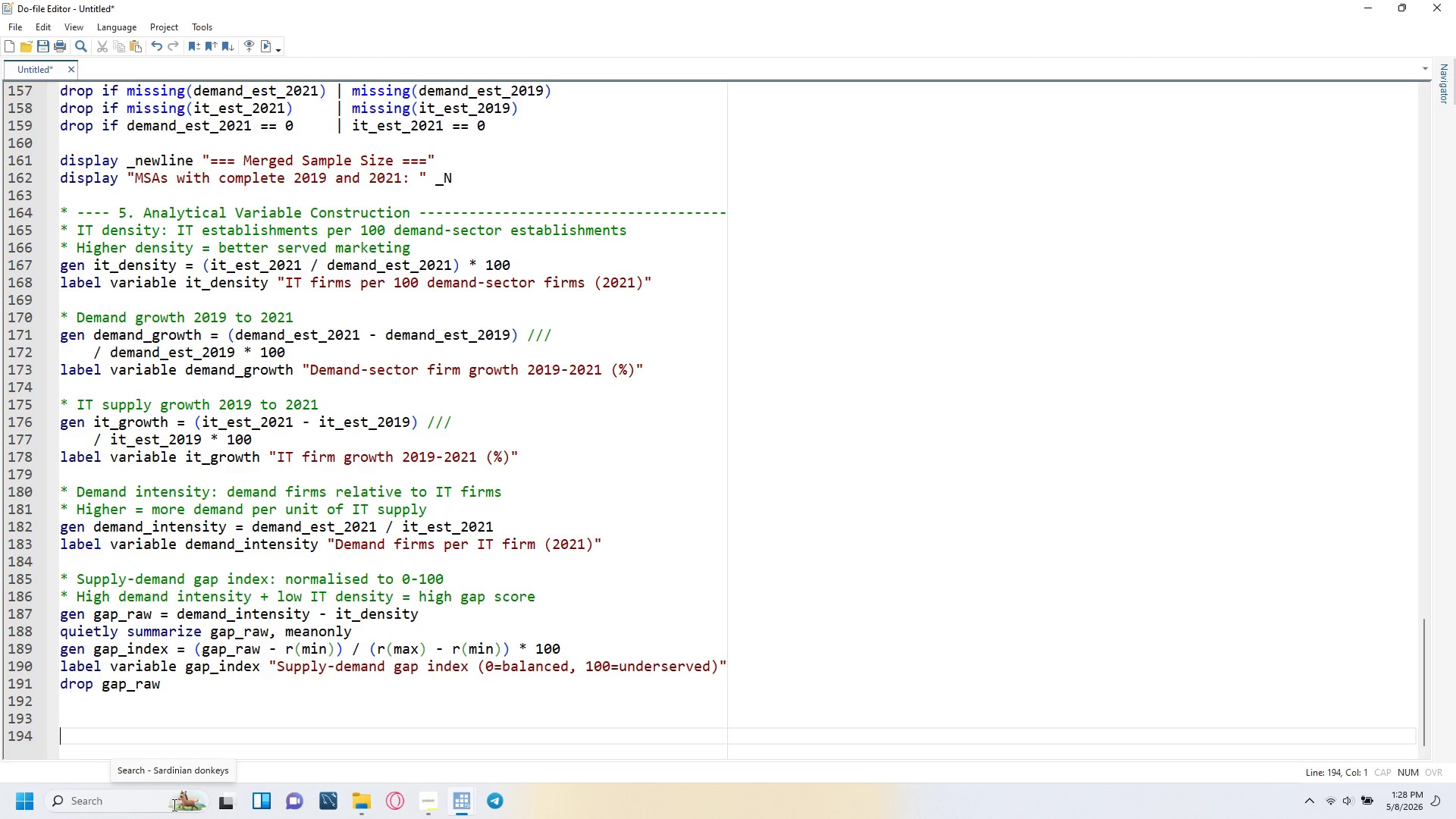 
type(* Log transformations for regression)
 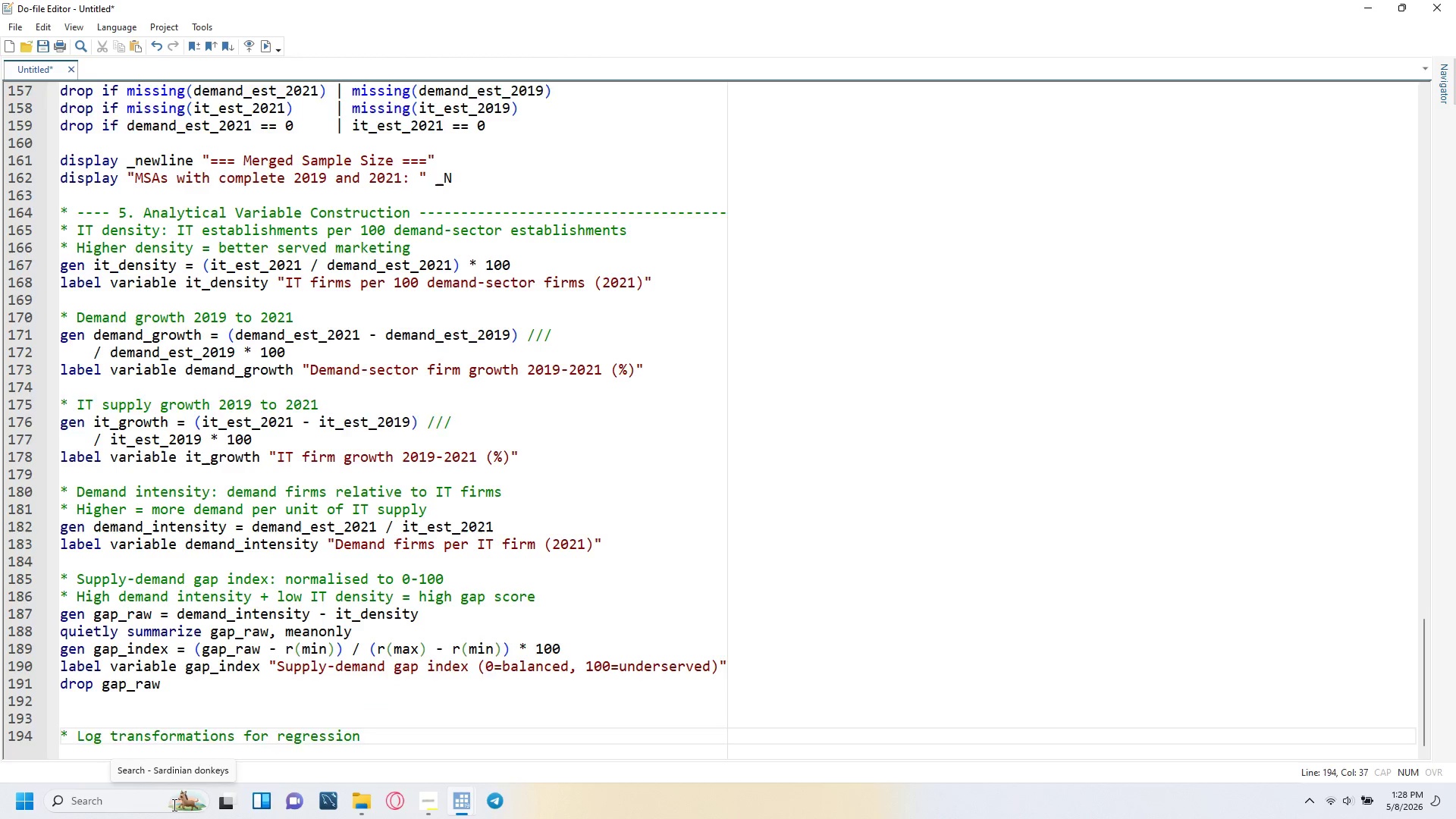 
 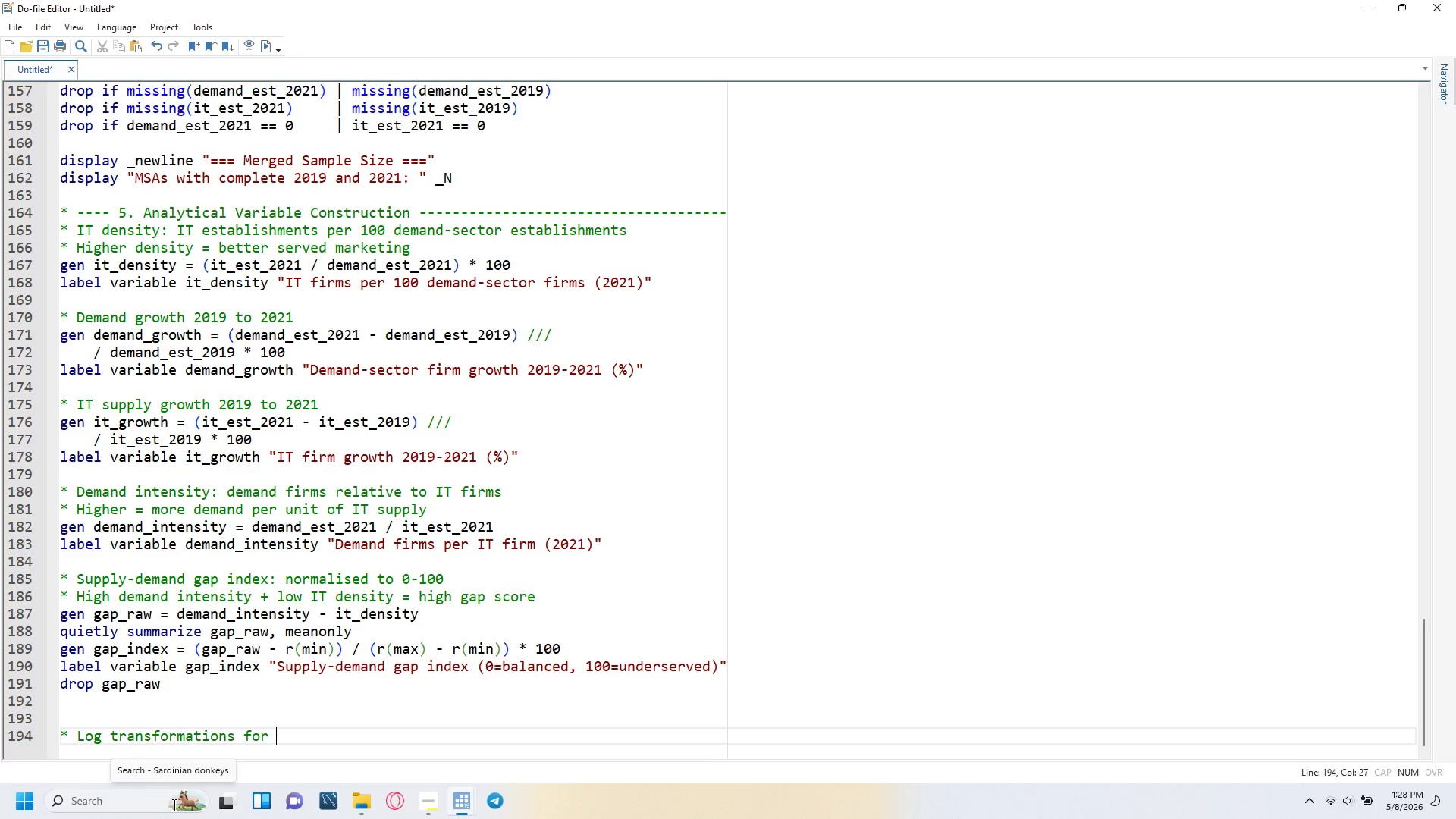 
key(Enter)
 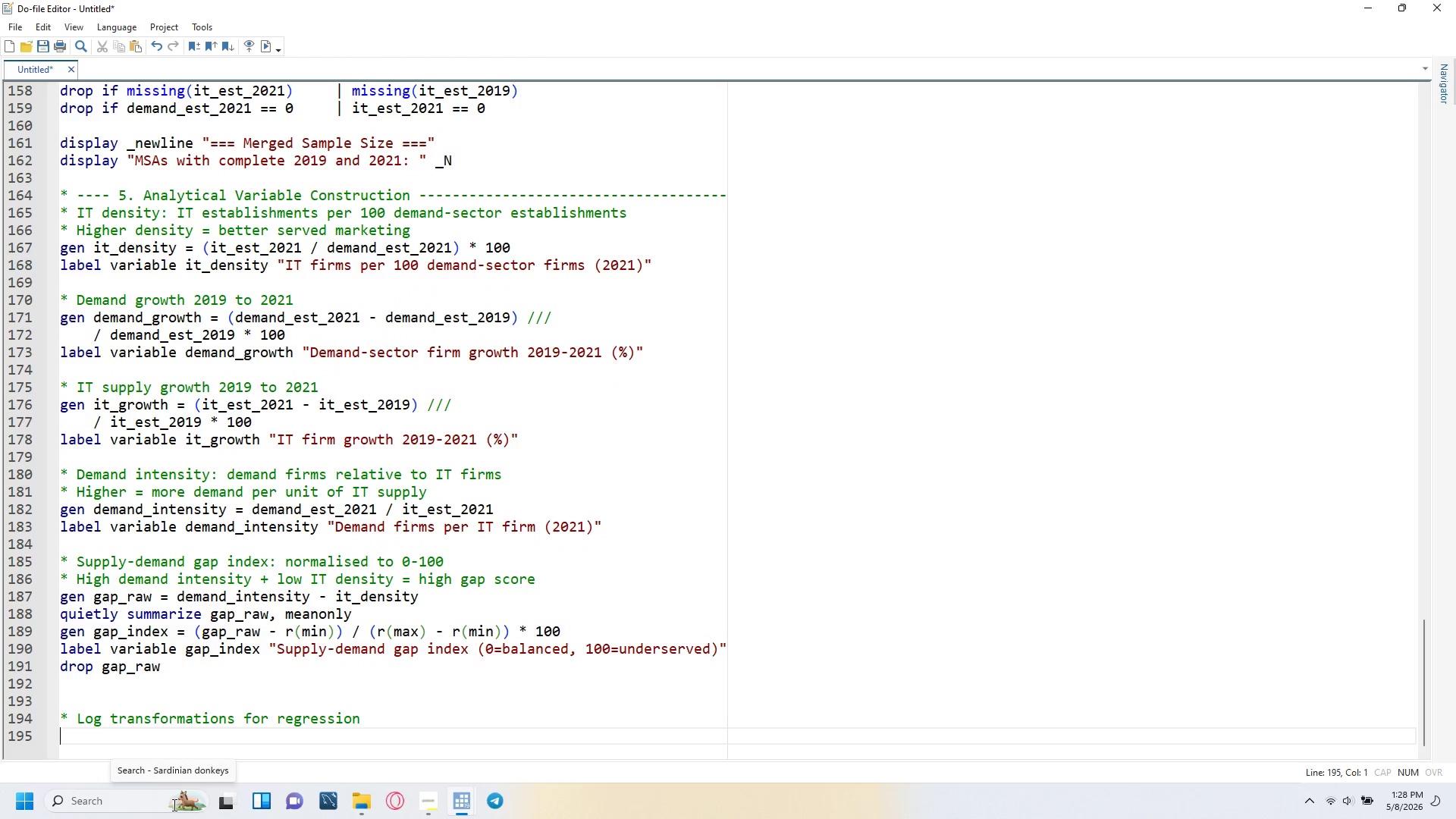 
type(gen log_demand = ln(demand_est_2-0)
key(Backspace)
type(21)
 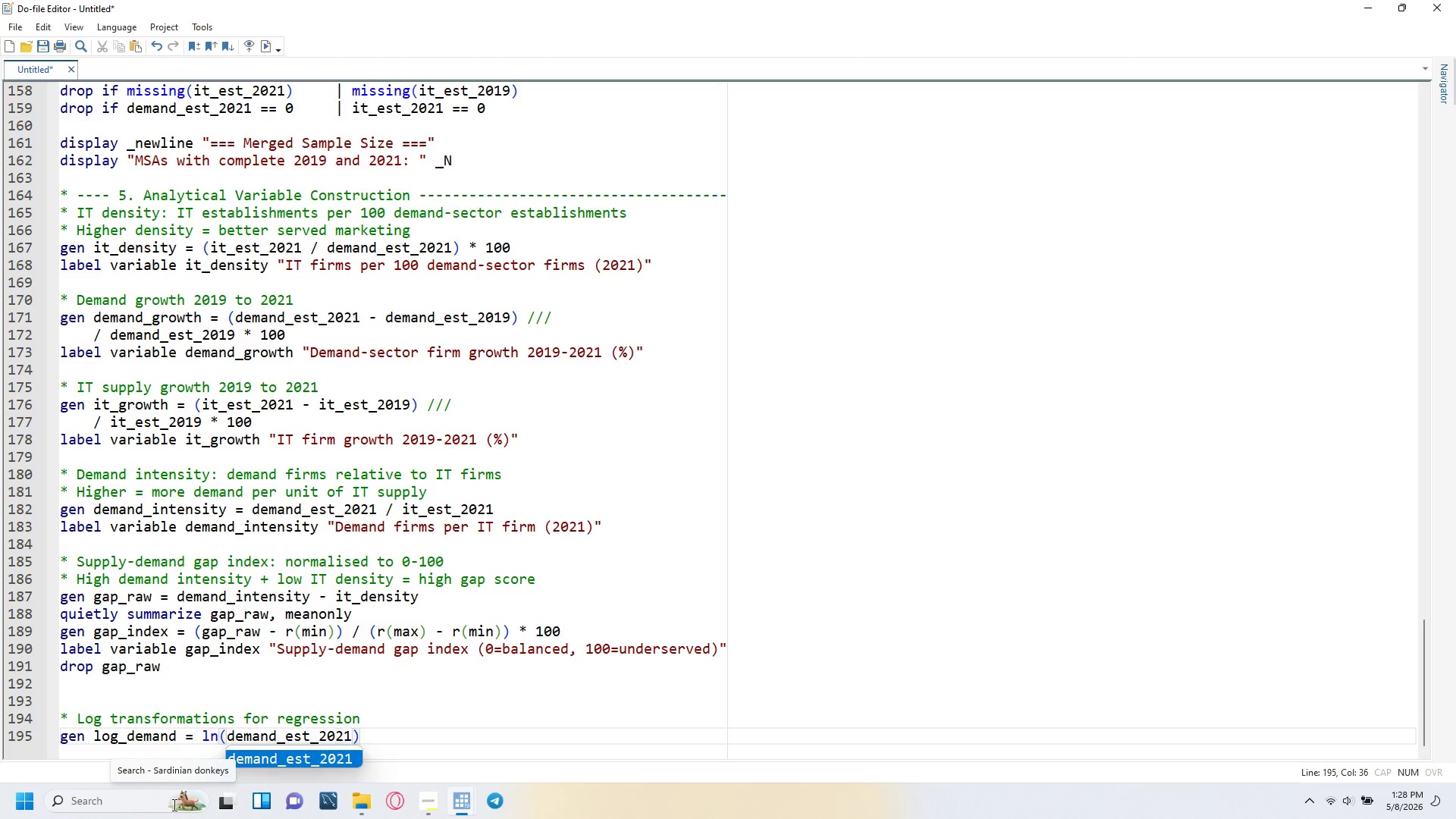 
key(ArrowRight)
 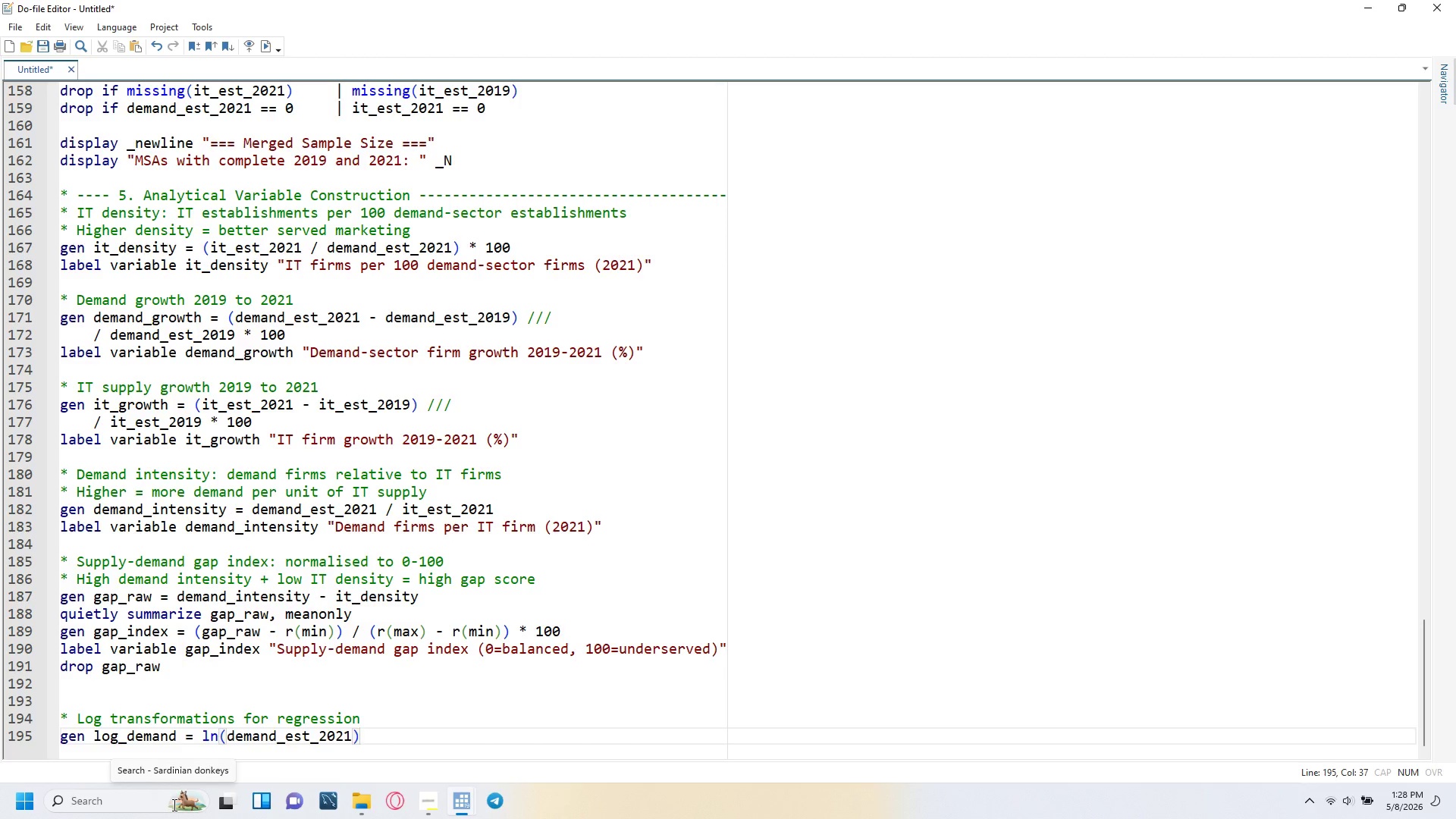 
key(Enter)
 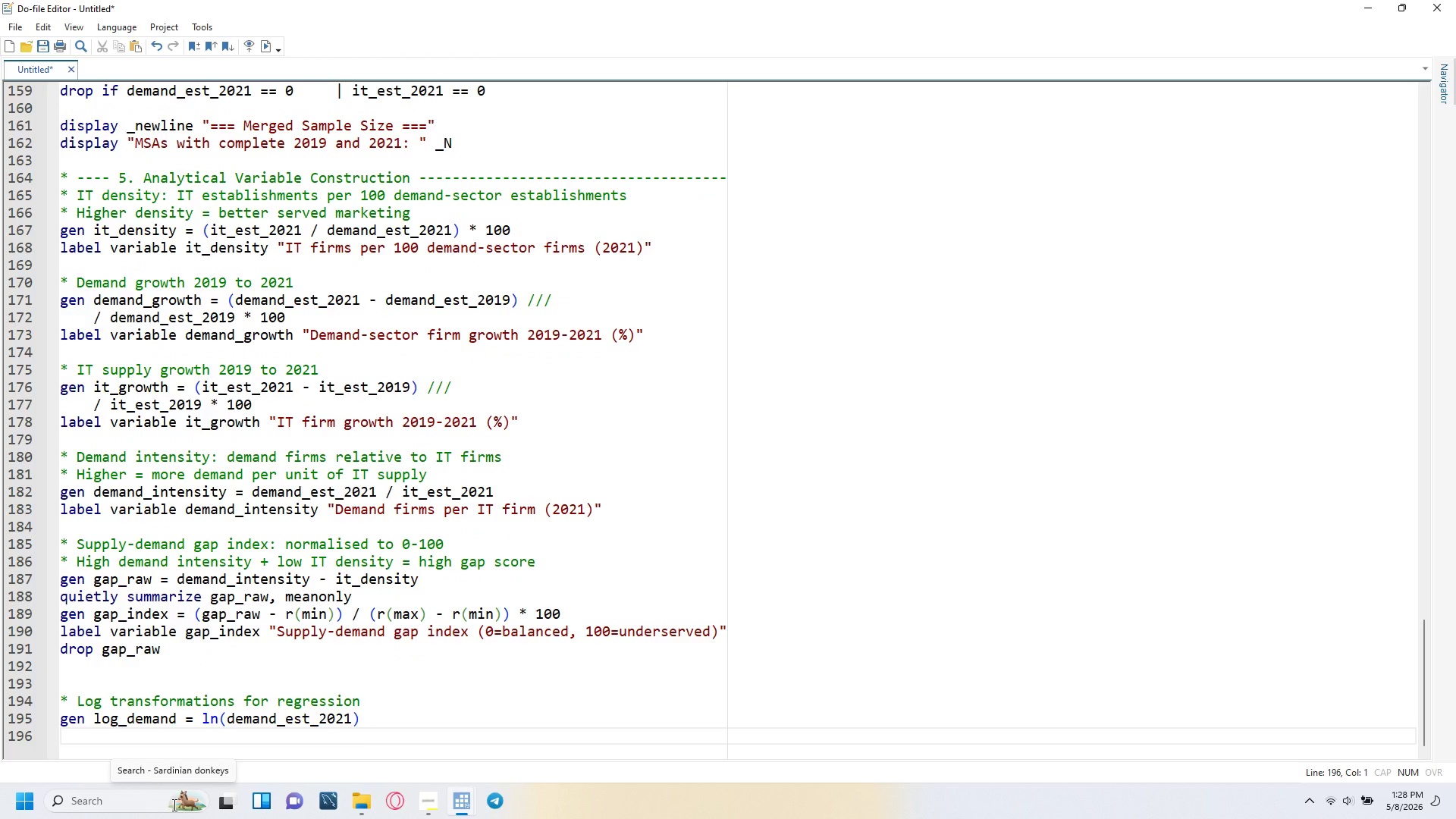 
type(gen log_it)
key(Tab)
key(Tab)
key(Backspace)
type(   = ln(it_est-)
key(Backspace)
type(_2021)
 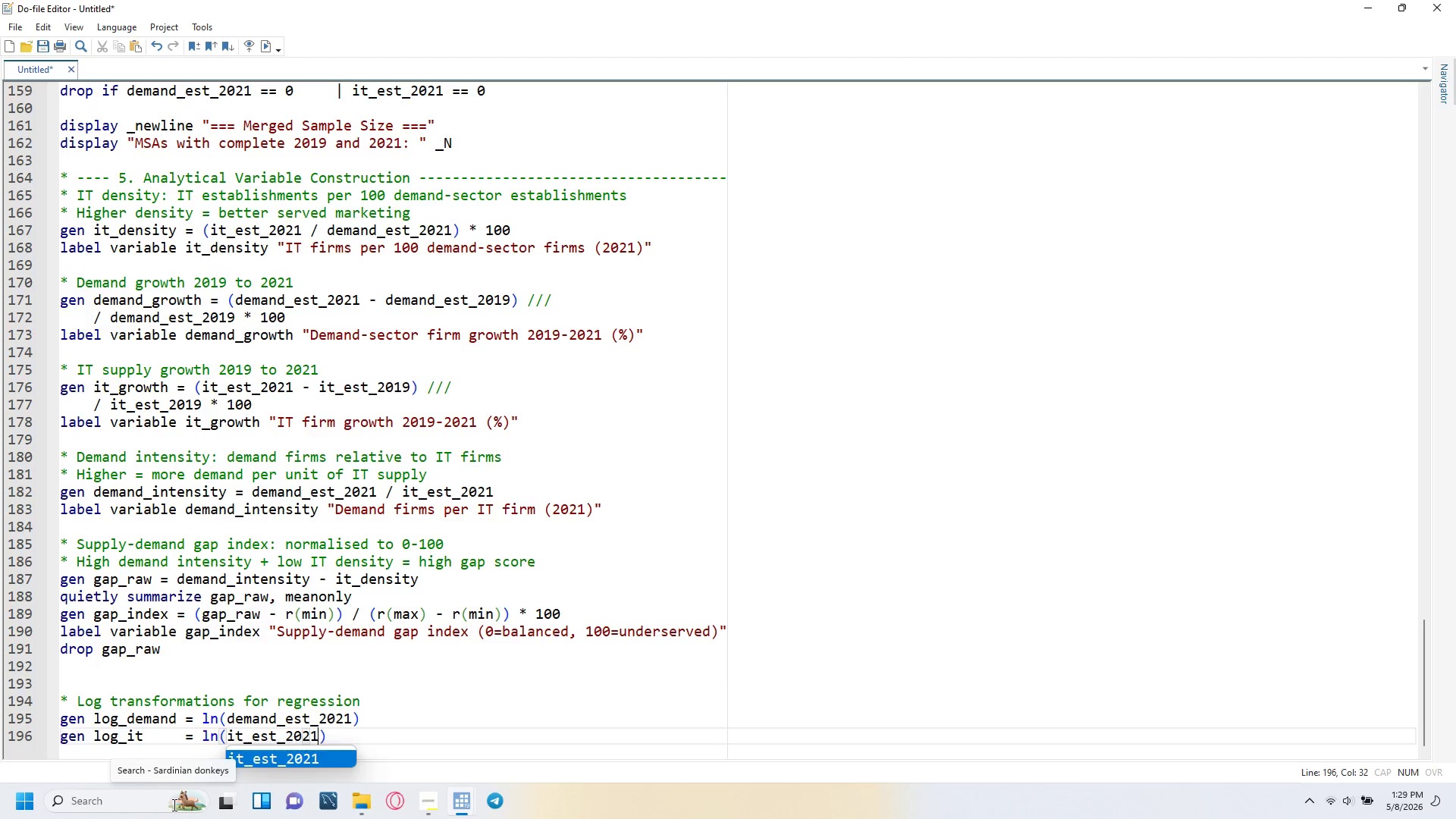 
key(ArrowRight)
 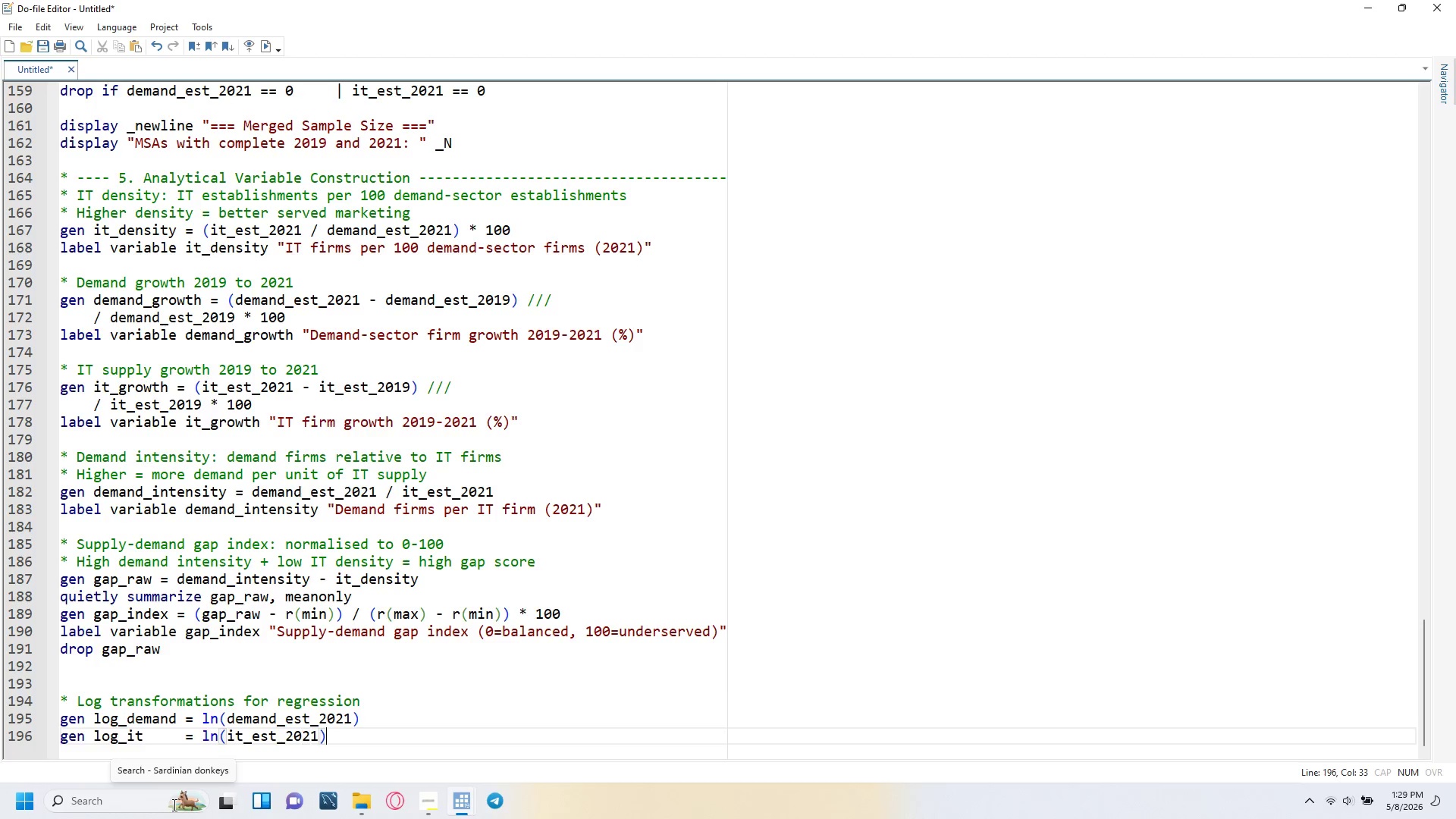 
key(Enter)
 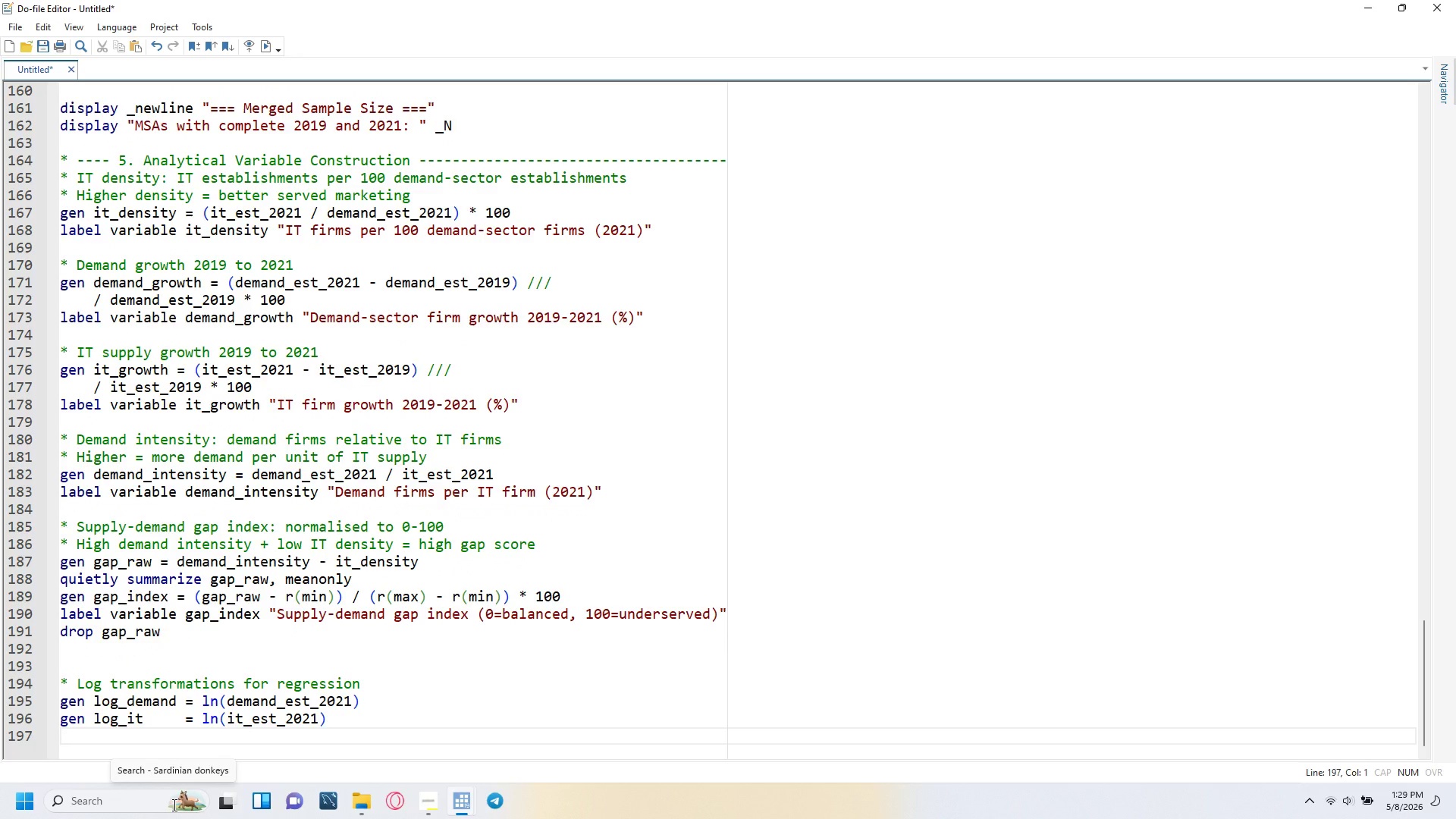 
type(label variable log_demand "Log demand-sector establishments)
 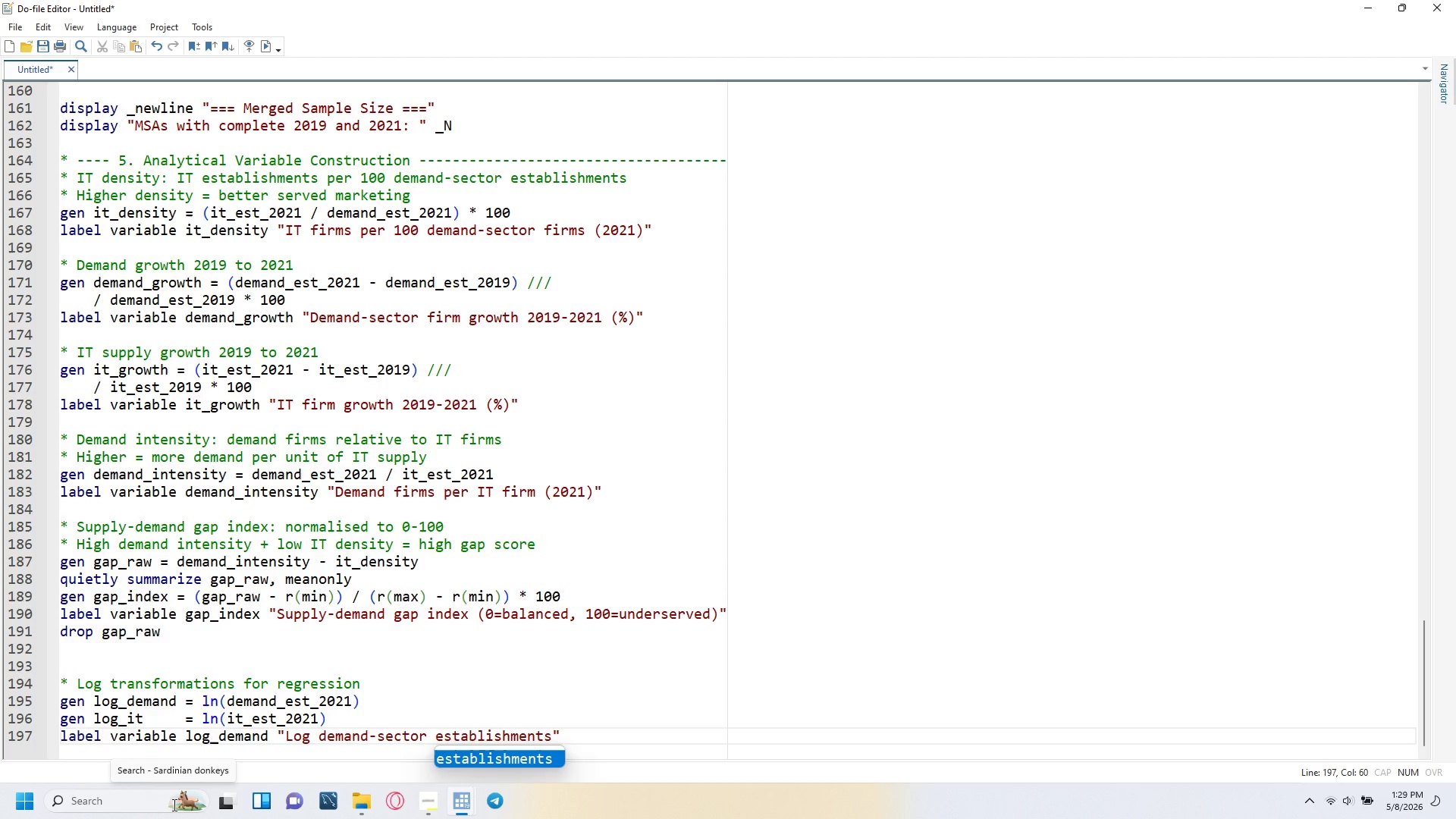 
key(ArrowRight)
 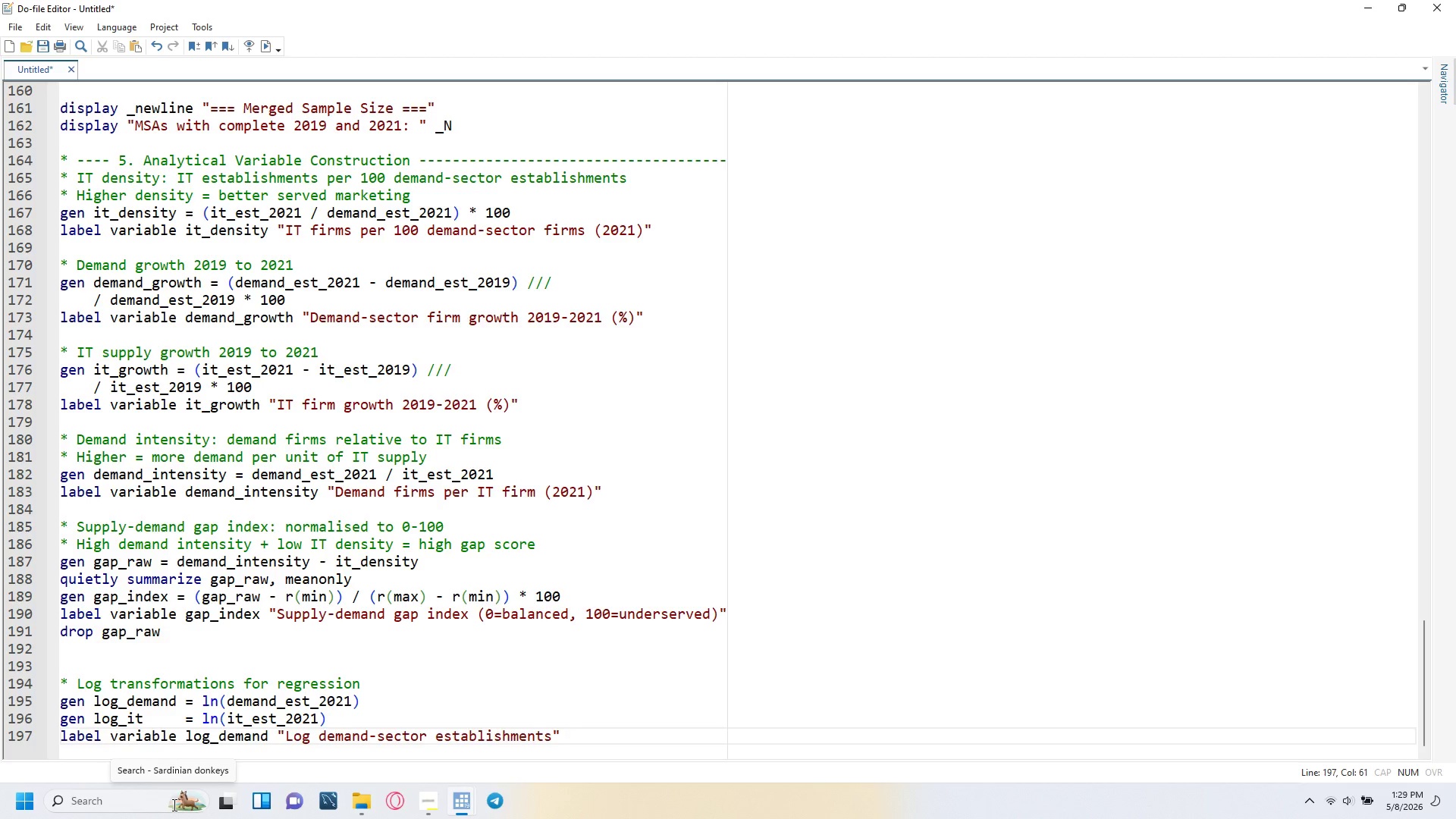 
key(Enter)
 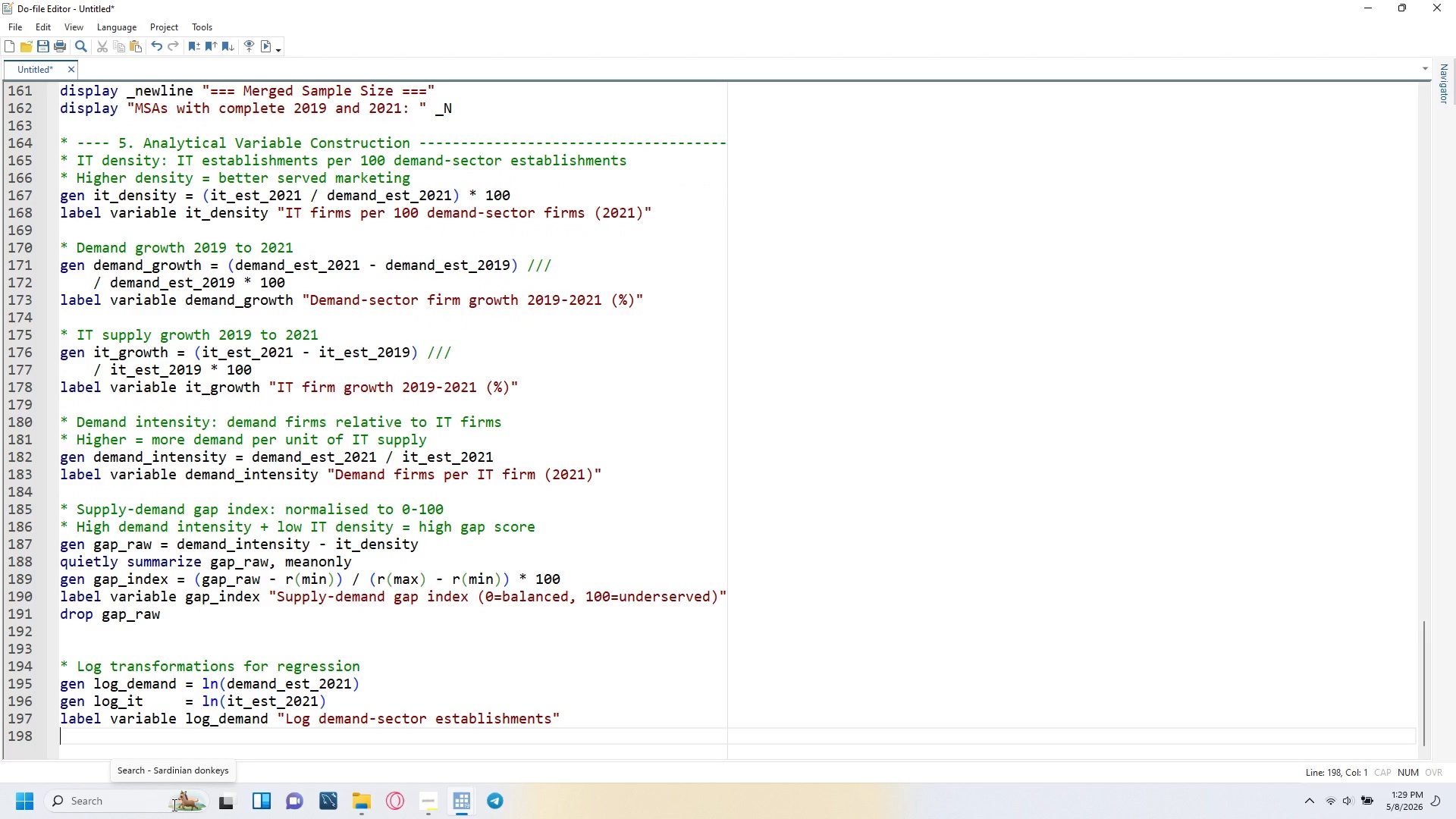 
type(label variable log_it)
key(Tab)
key(Tab)
type(  "Log IT establishments)
 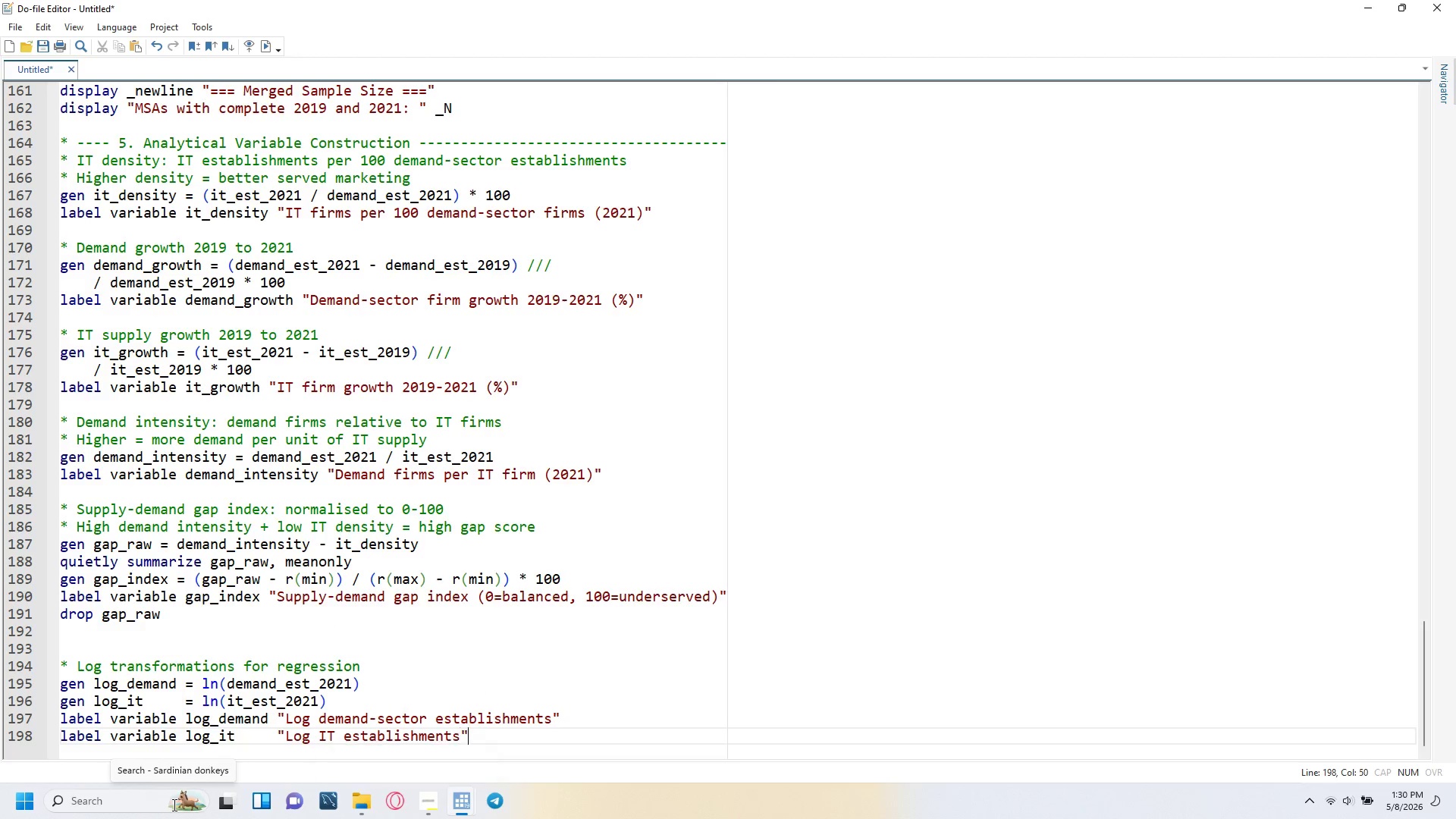 
 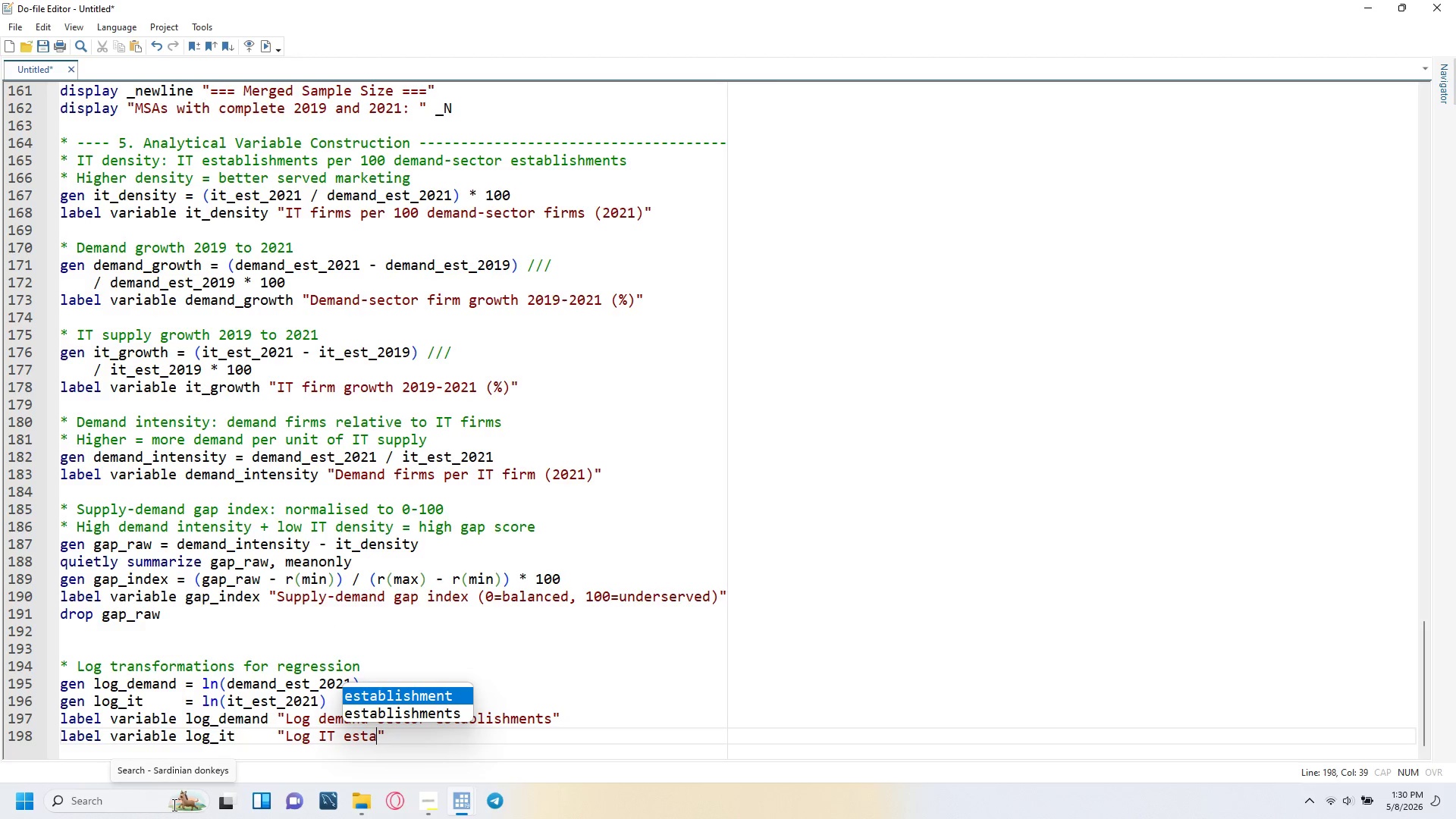 
key(ArrowRight)
 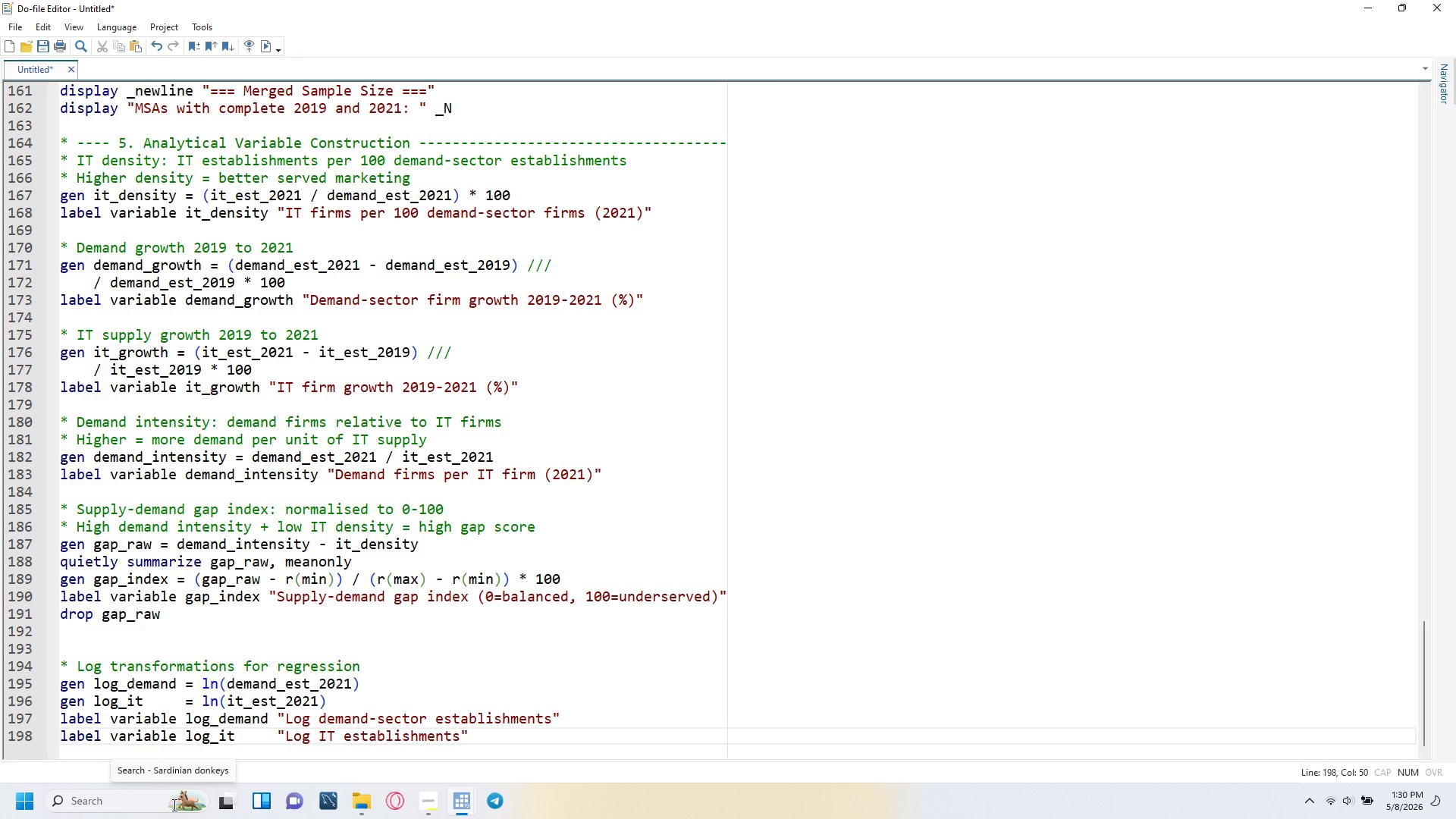 
key(Enter)
 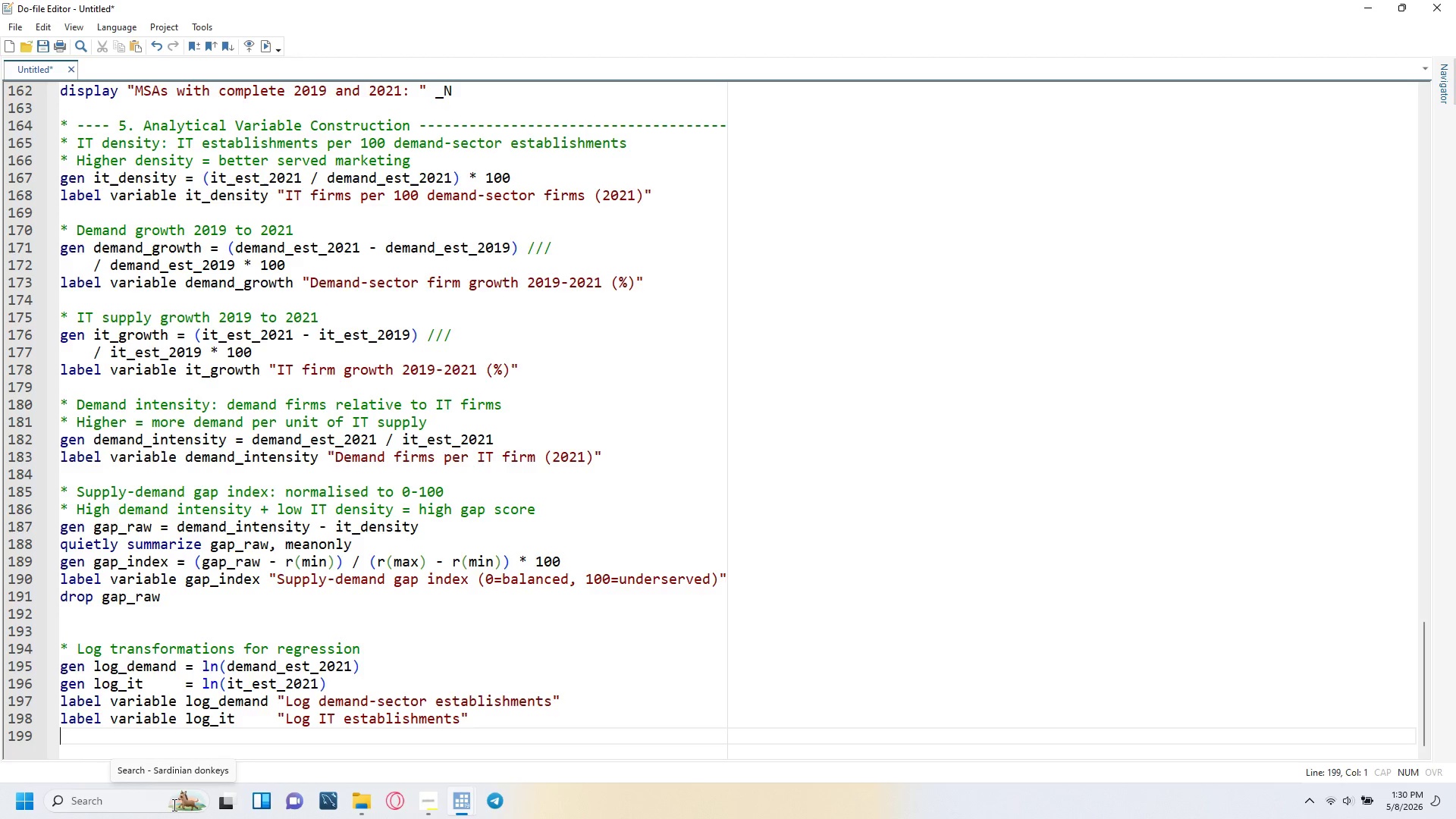 
key(ArrowUp)
 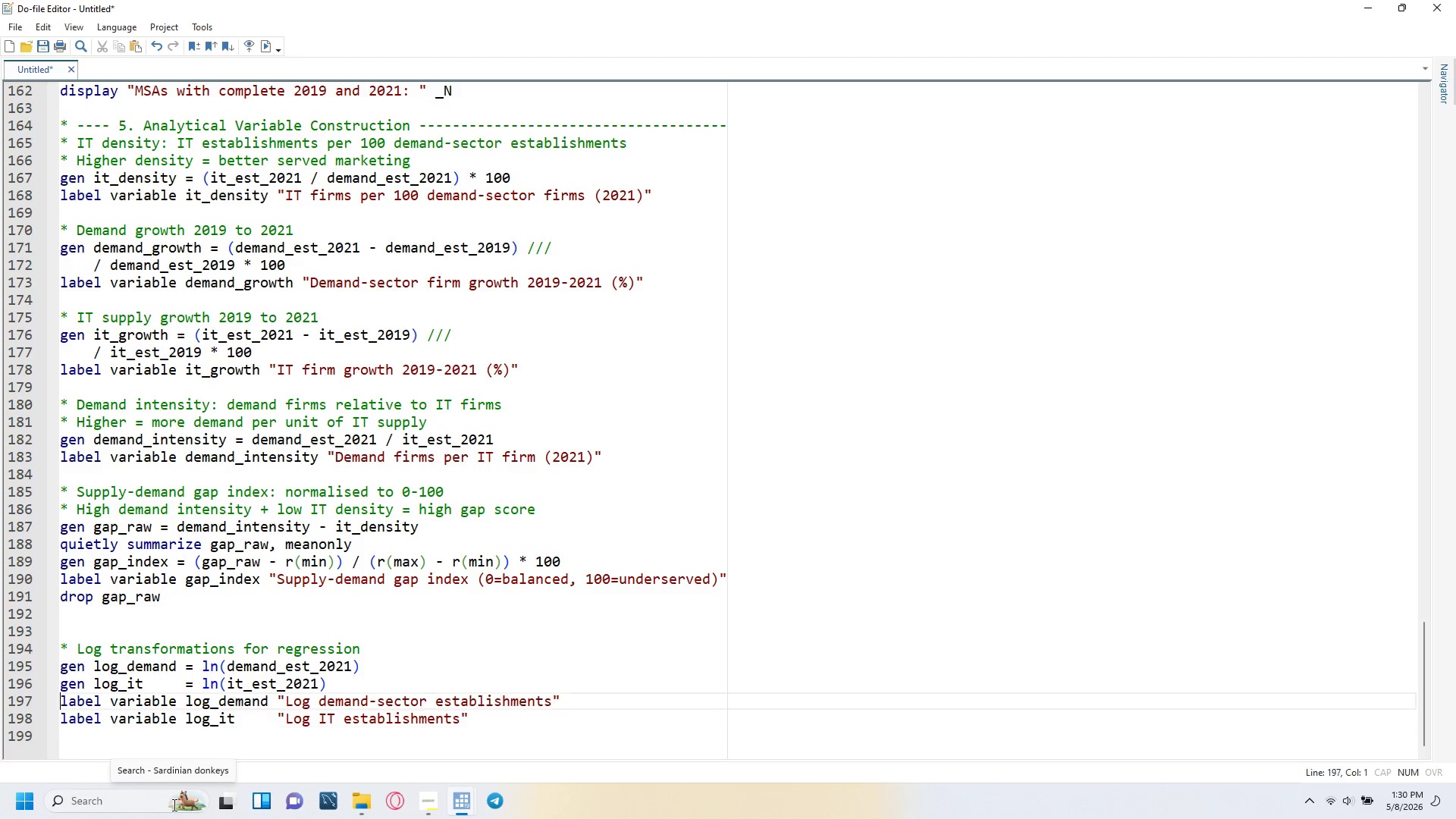 
key(ArrowUp)
 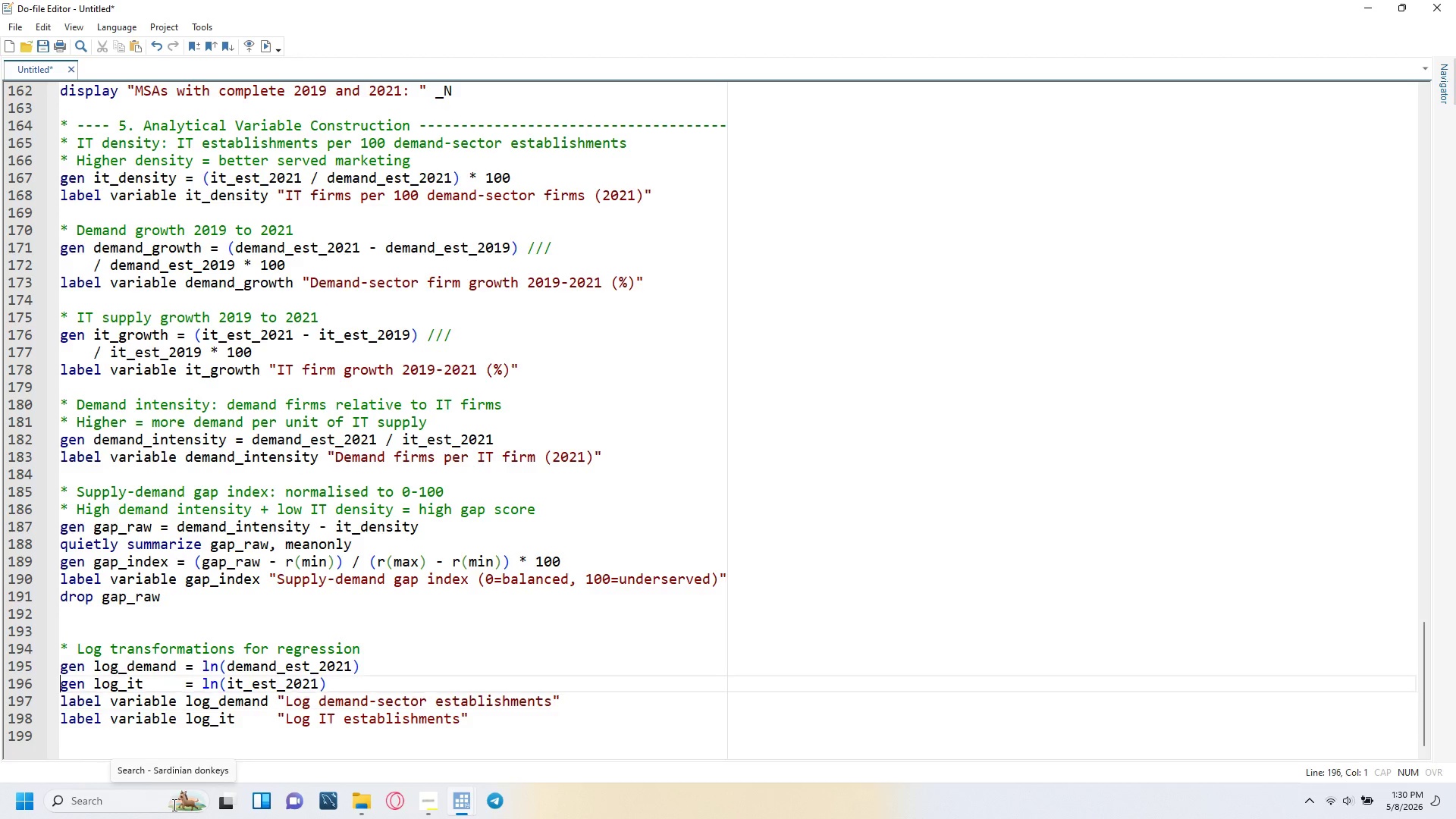 
key(ArrowUp)
 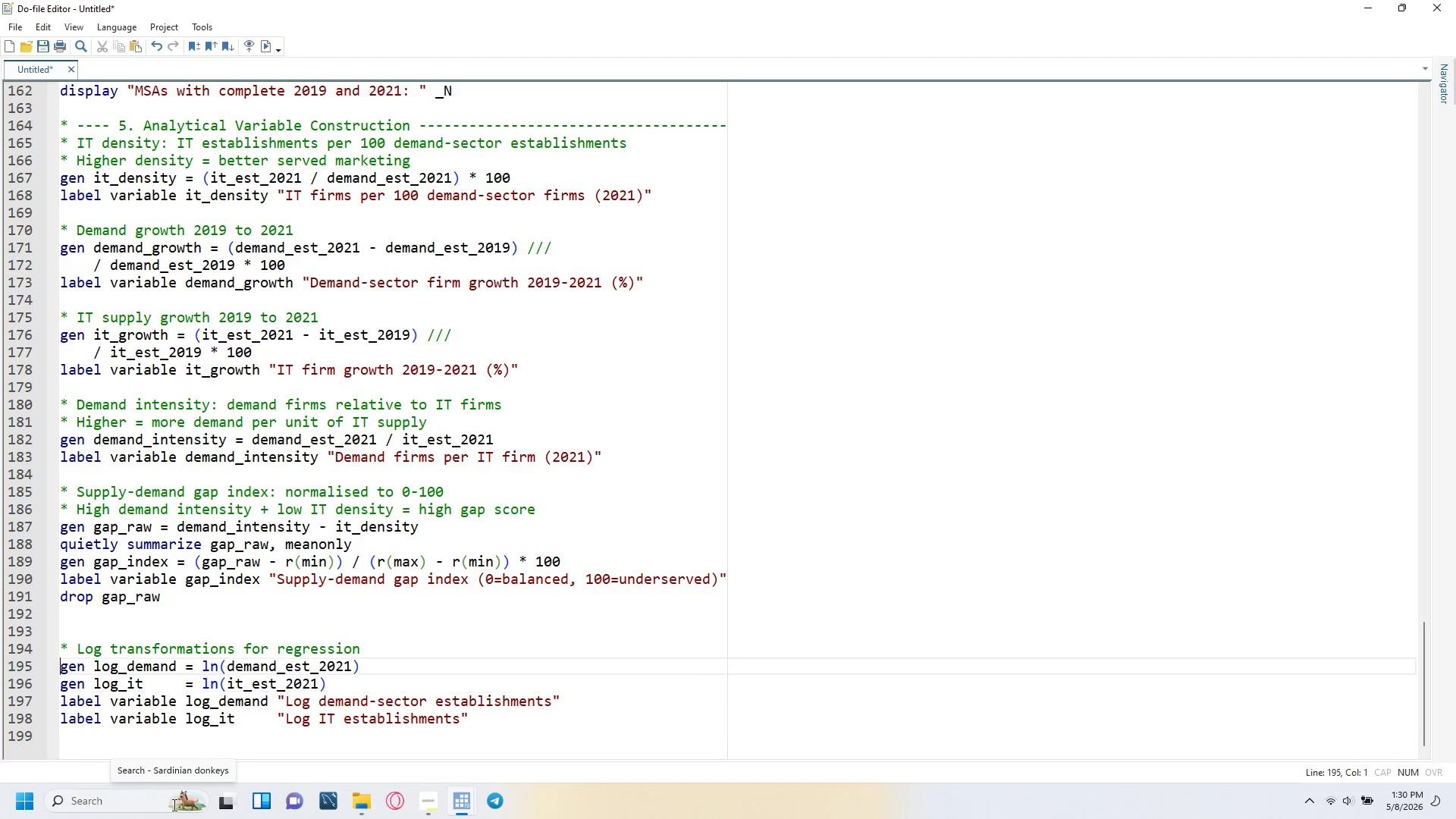 
key(ArrowUp)
 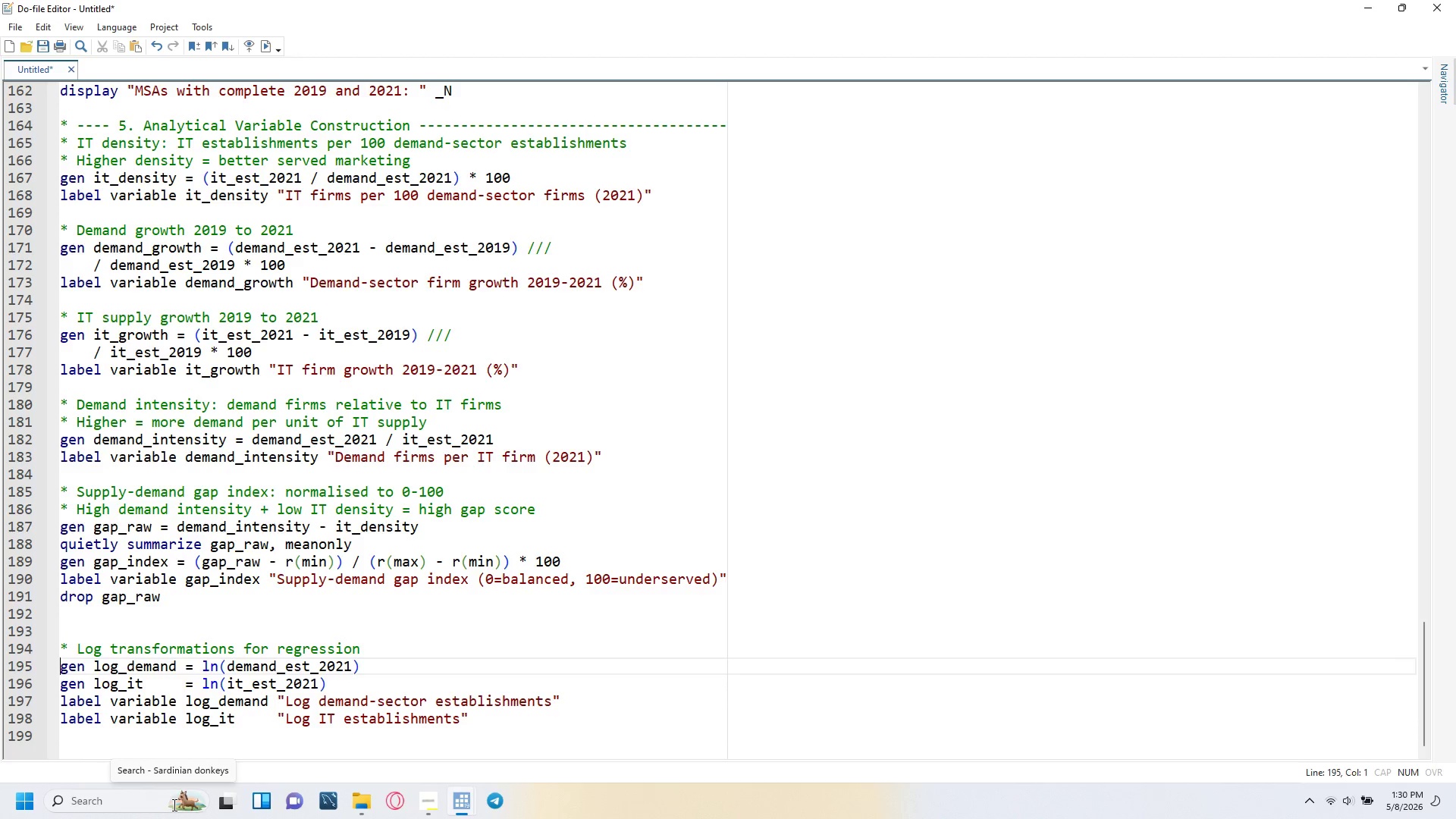 
key(ArrowUp)
 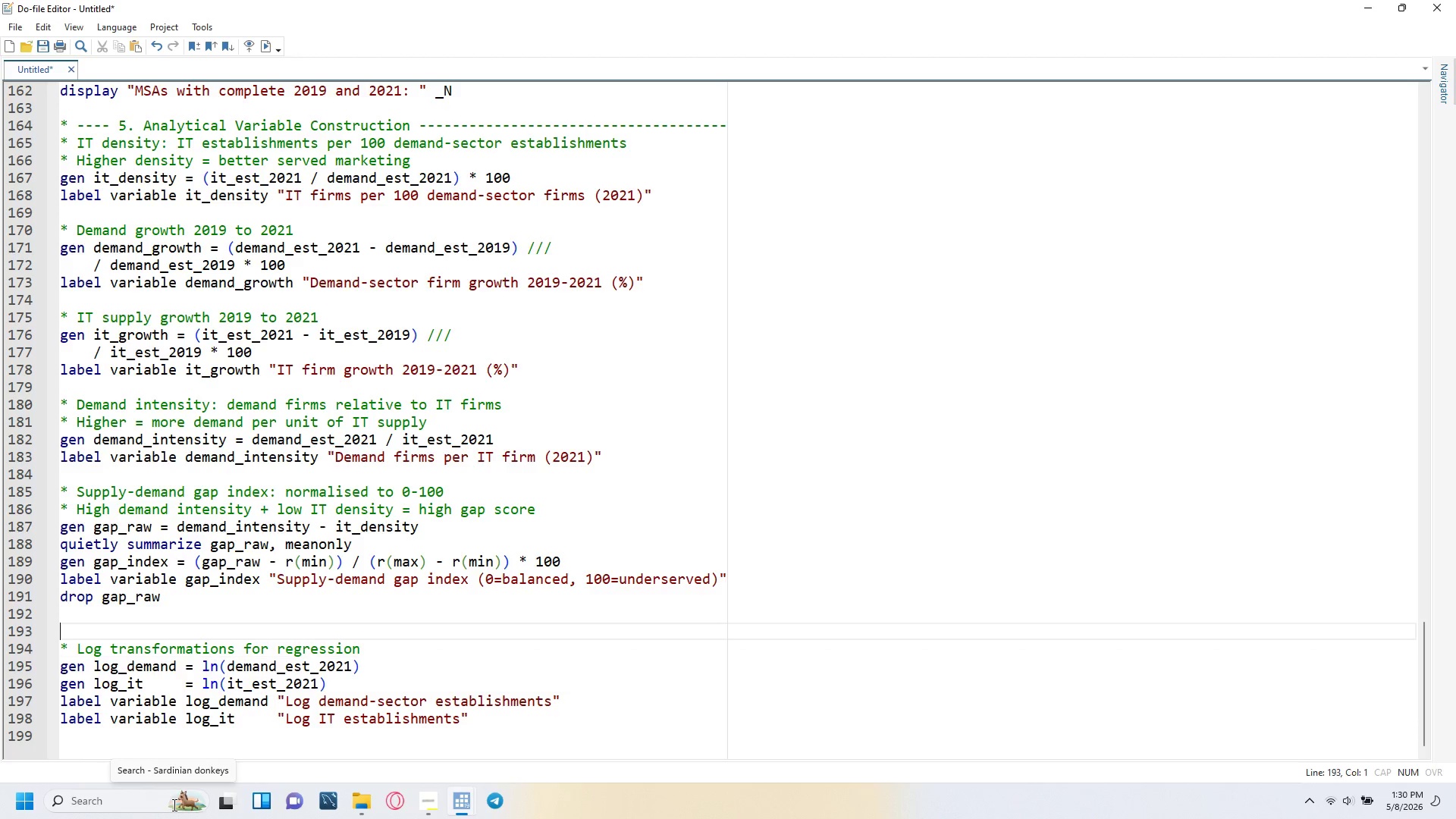 
key(ArrowUp)
 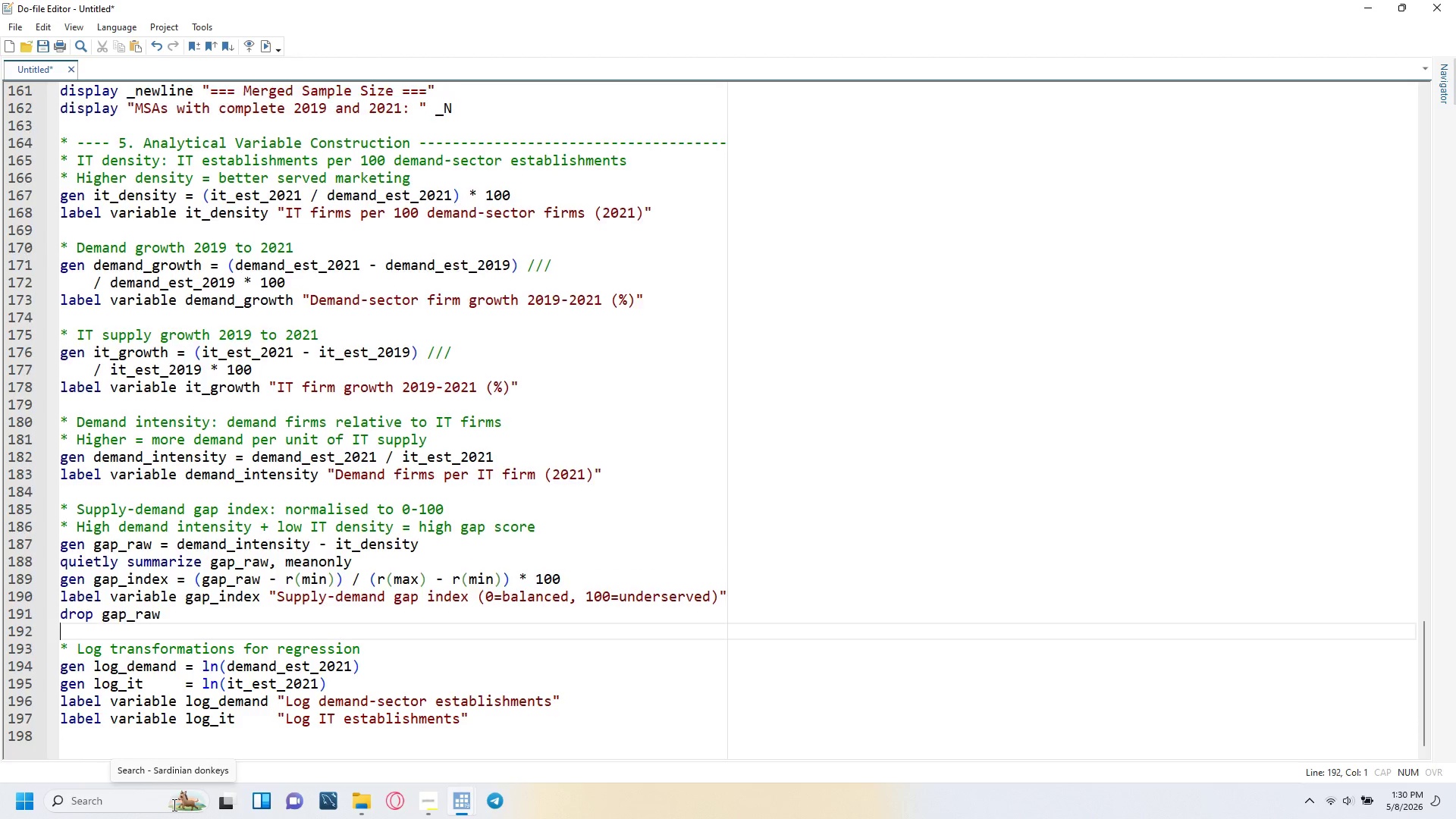 
key(Backspace)
 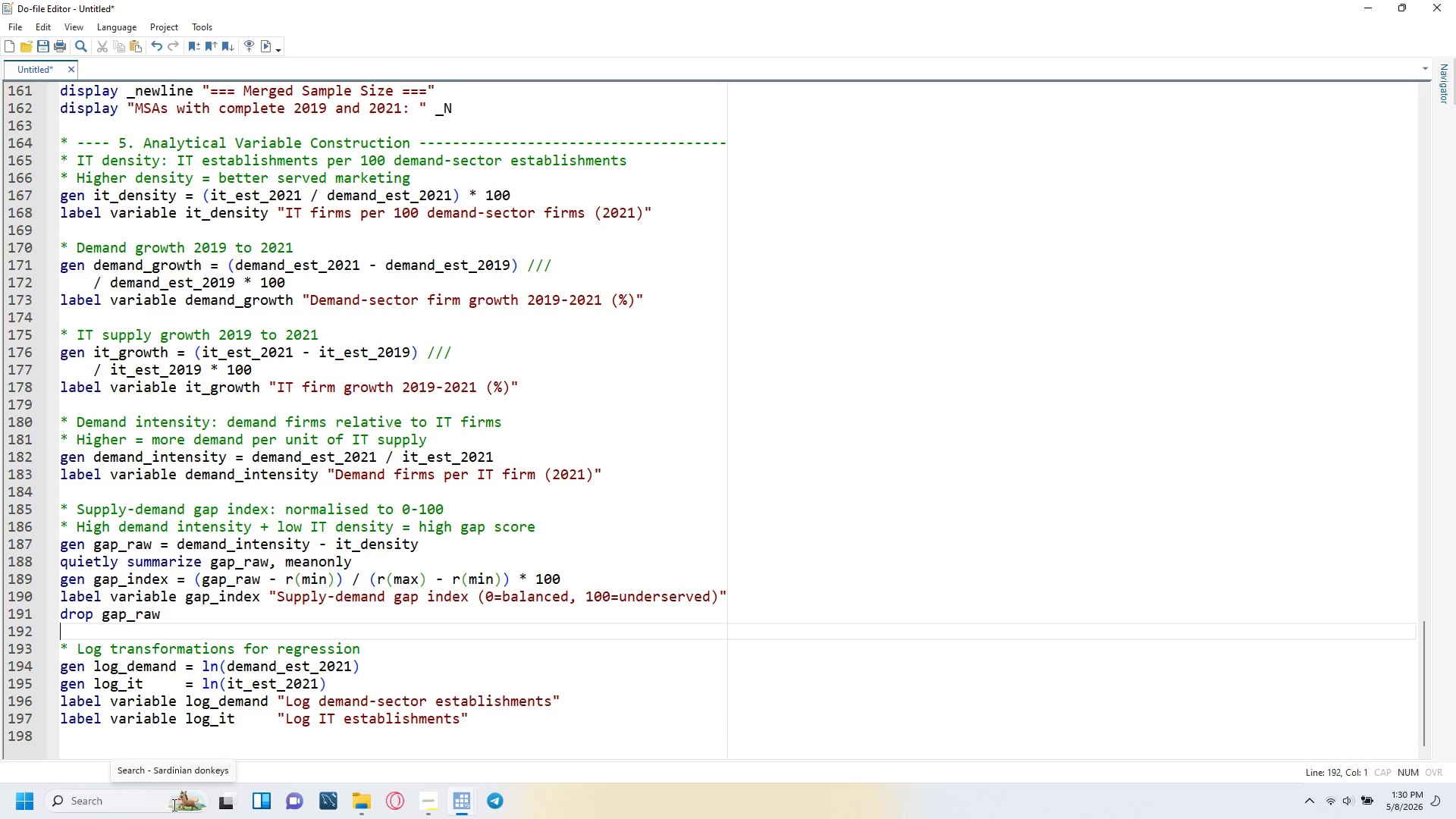 
key(ArrowDown)
 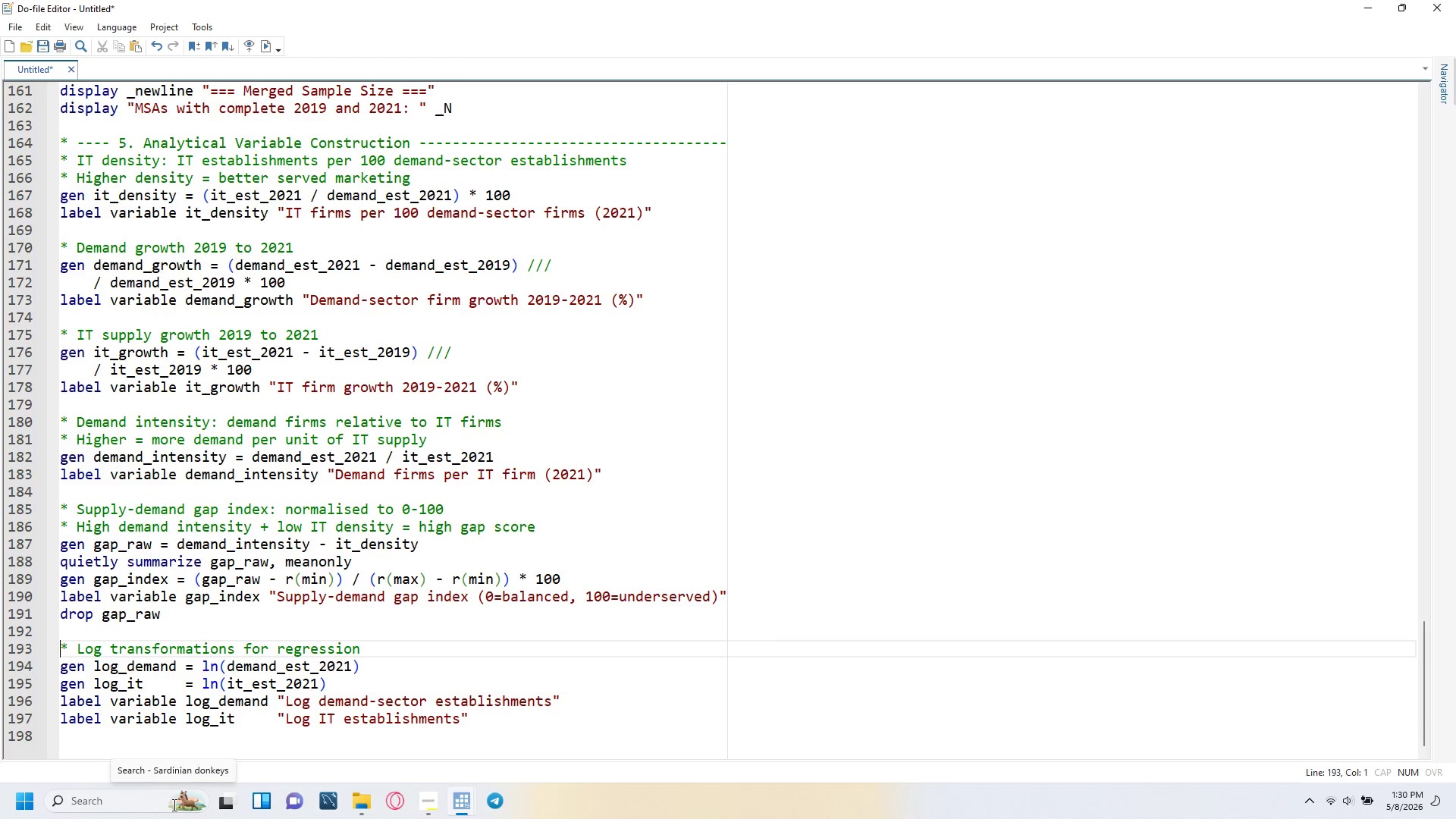 
key(ArrowDown)
 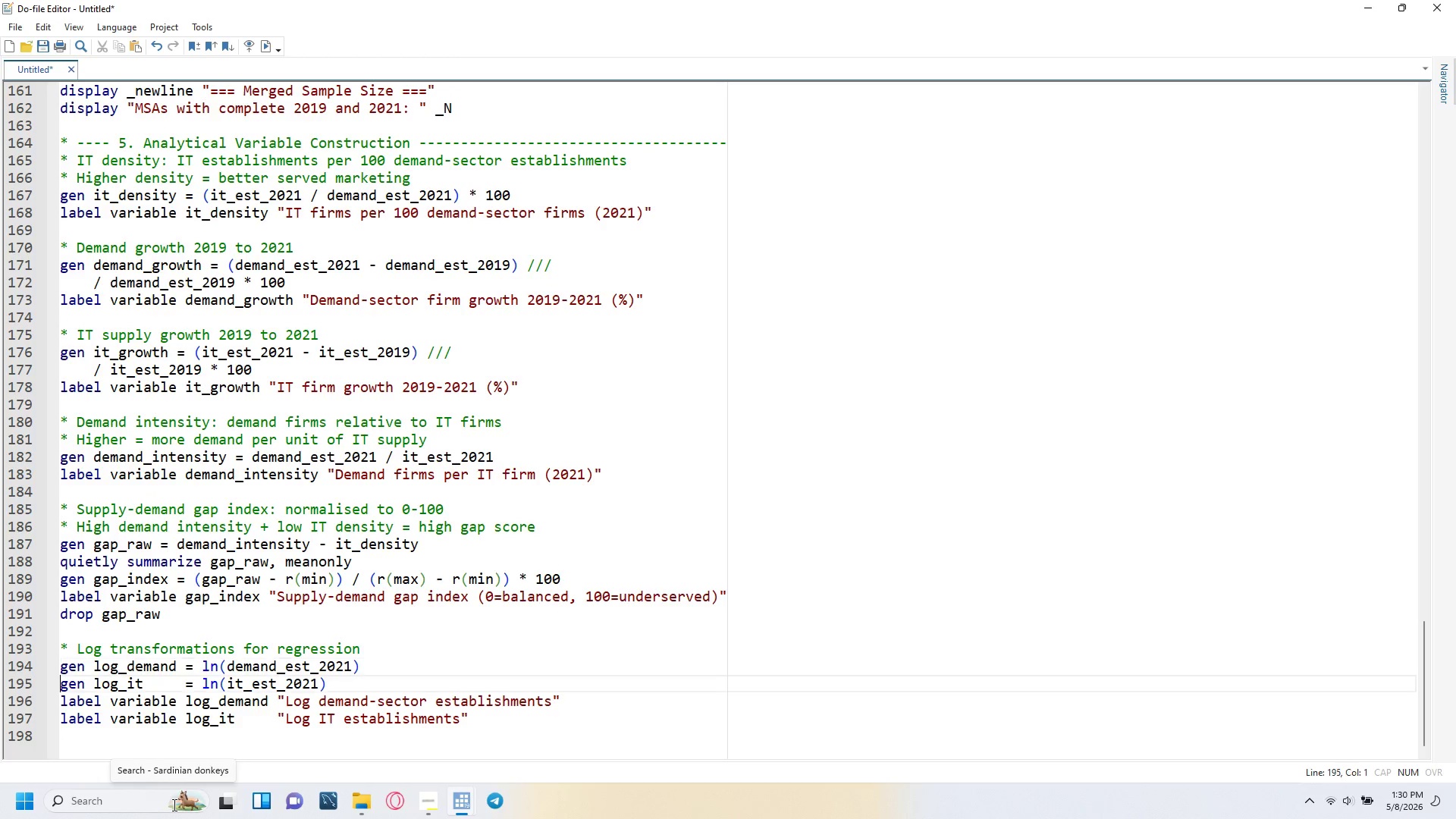 
key(ArrowDown)
 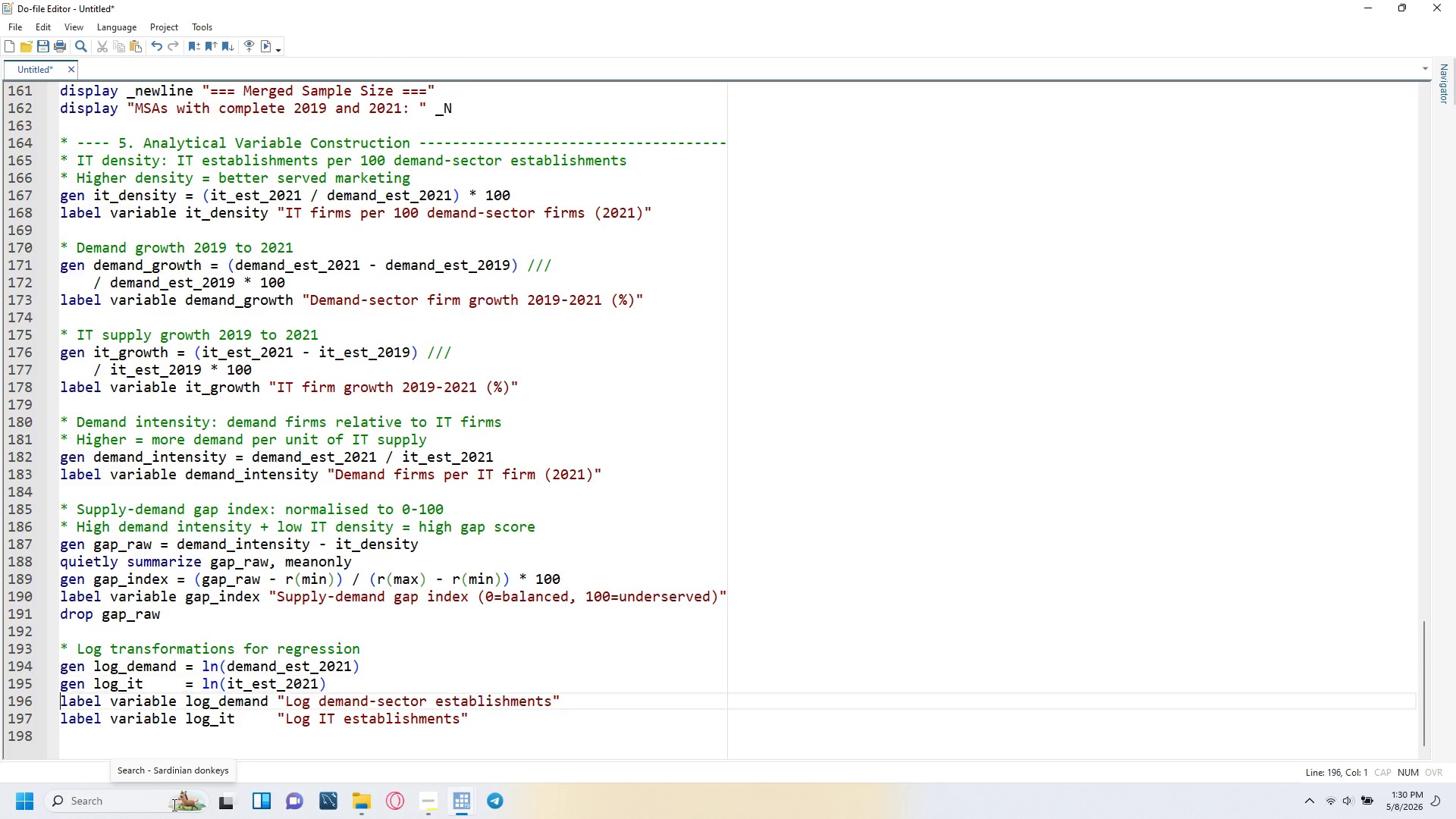 
key(ArrowDown)
 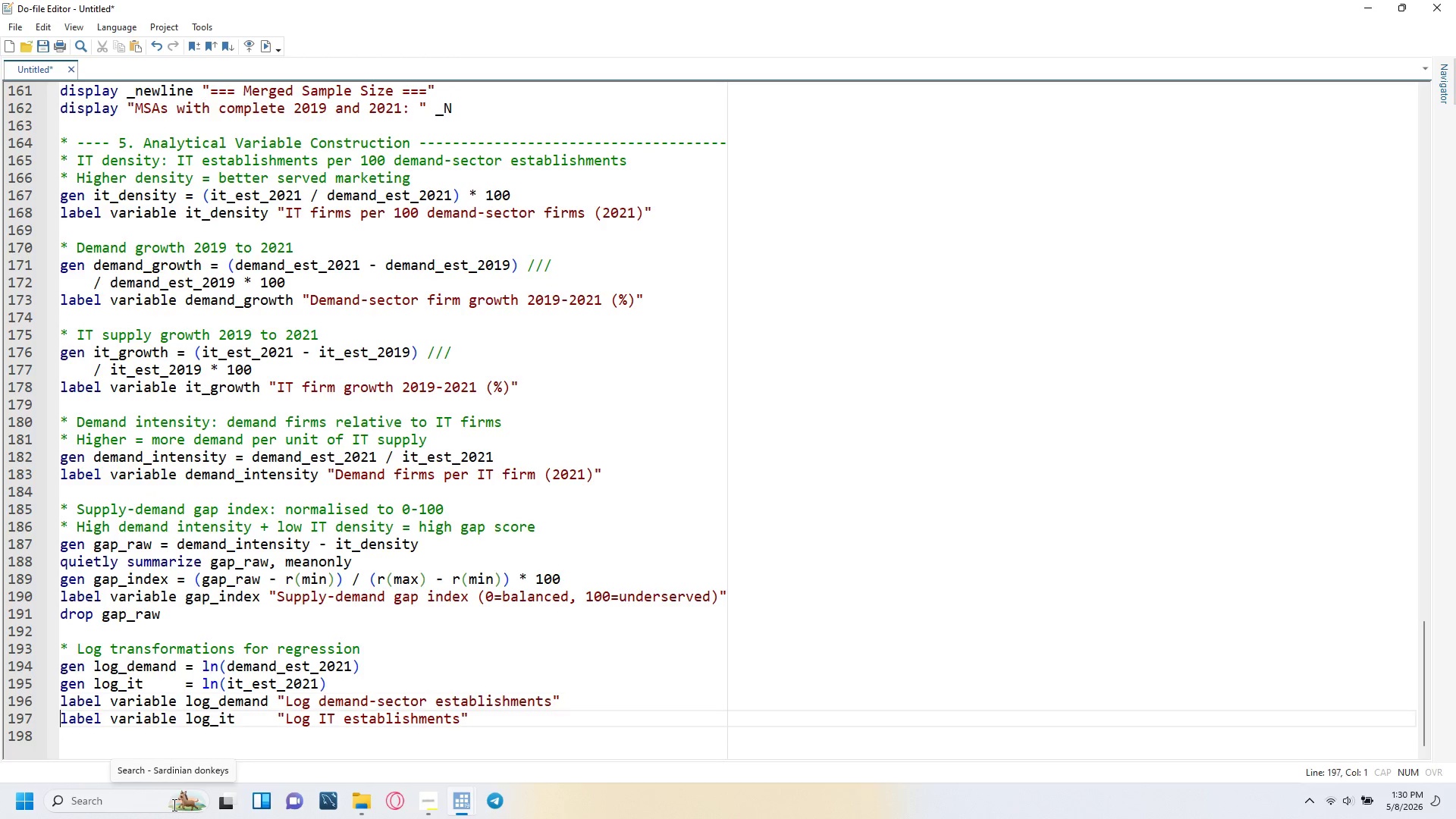 
key(ArrowDown)
 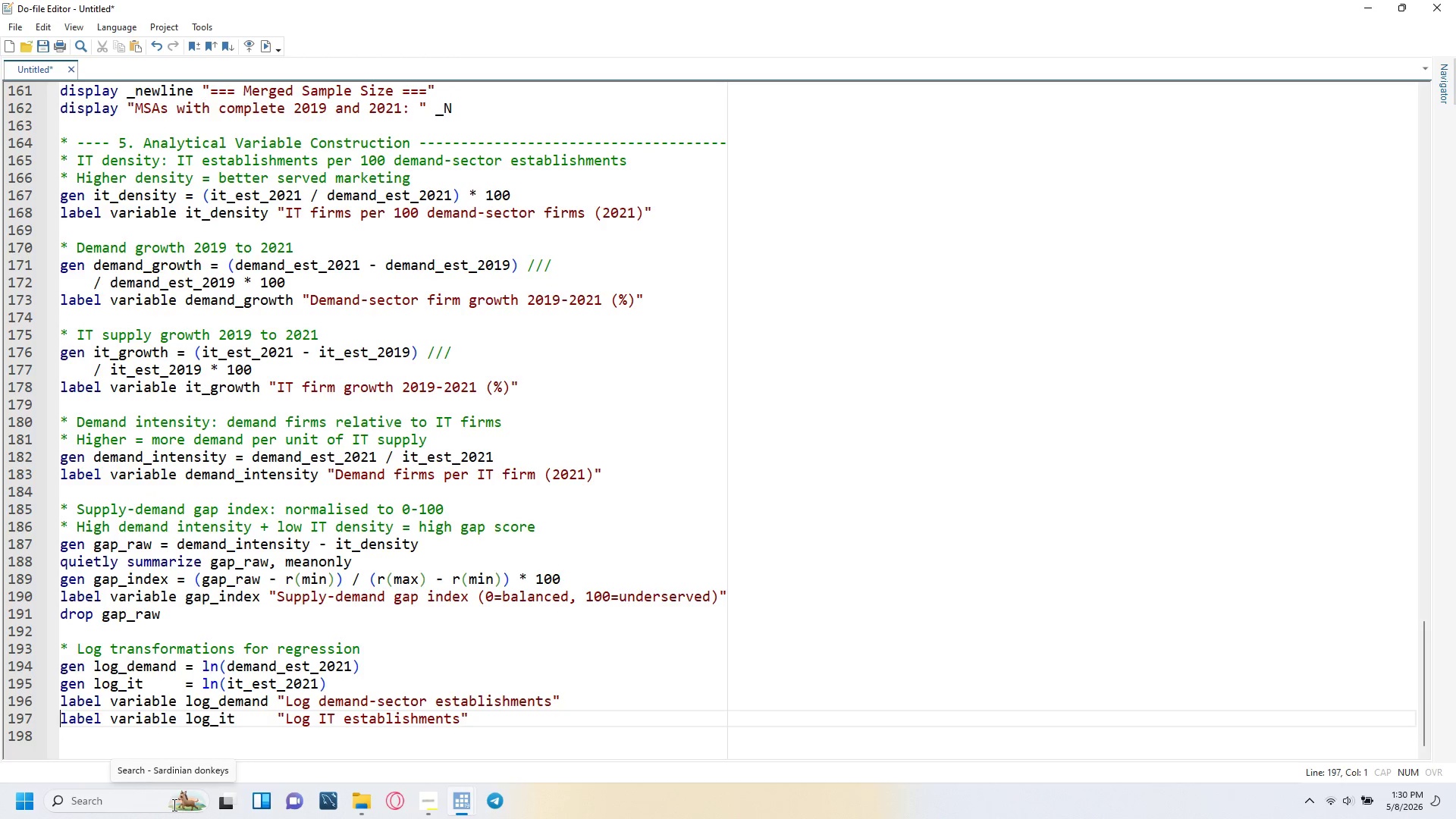 
key(ArrowDown)
 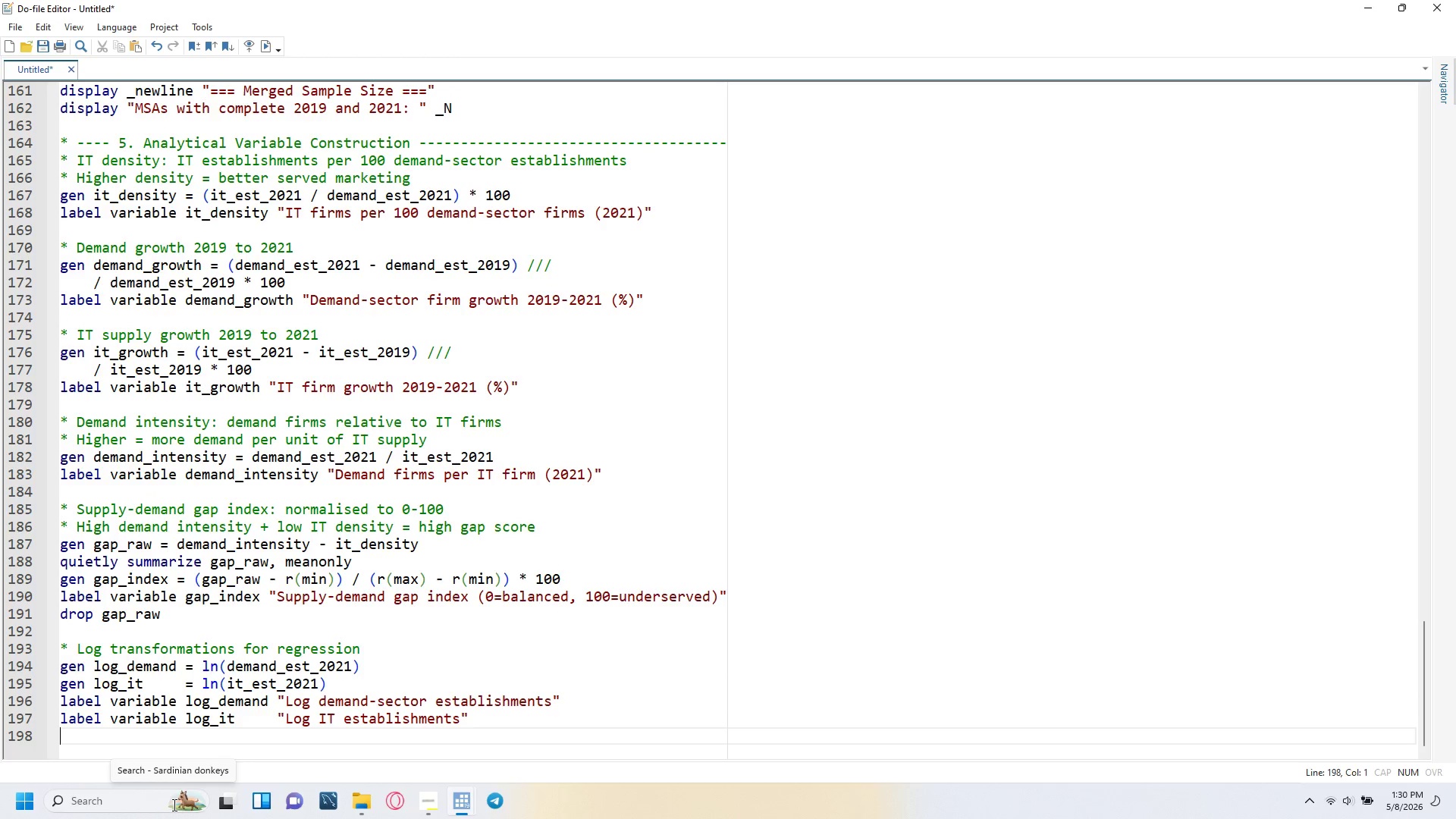 
key(ArrowDown)
 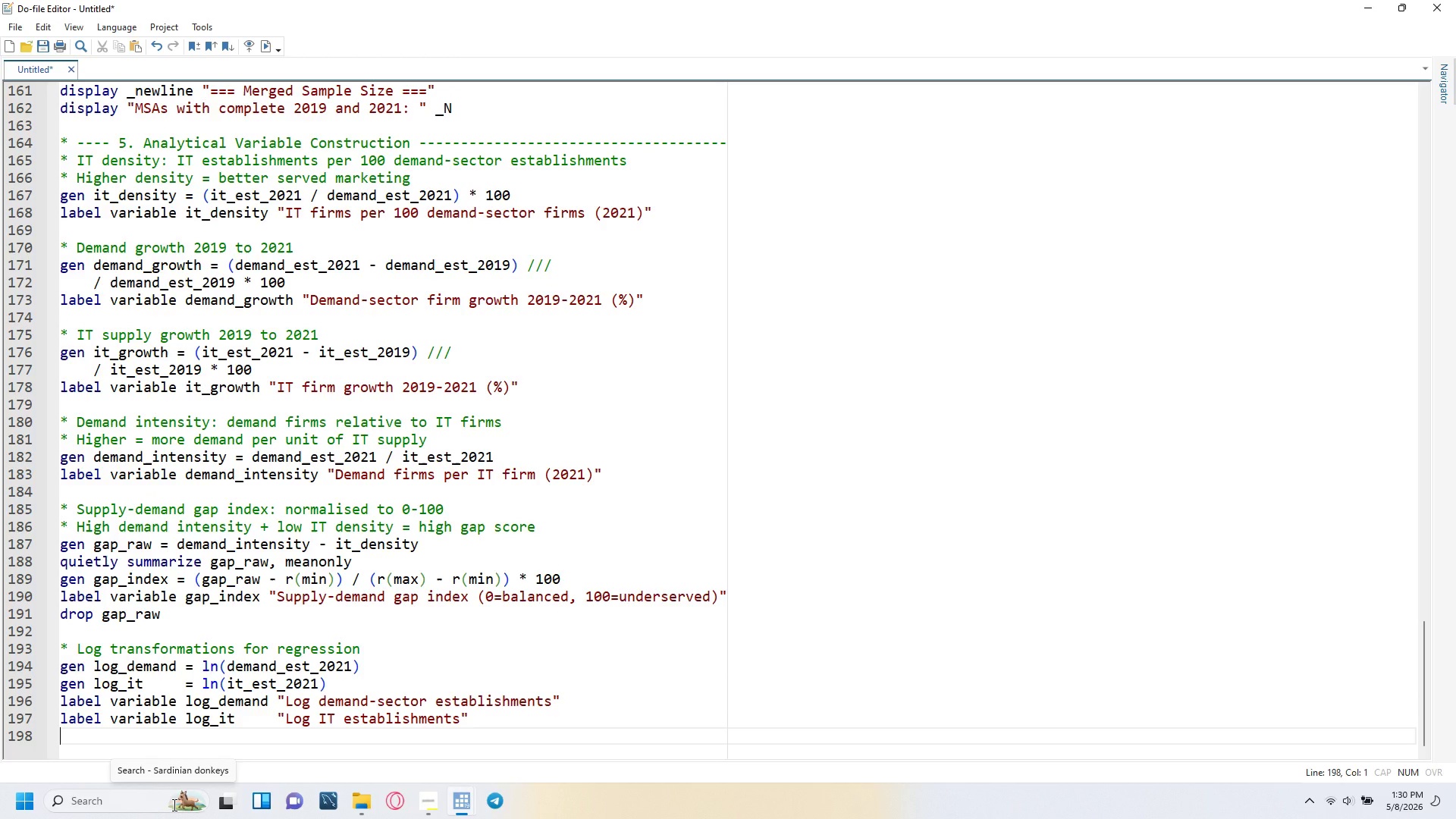 
key(Enter)
 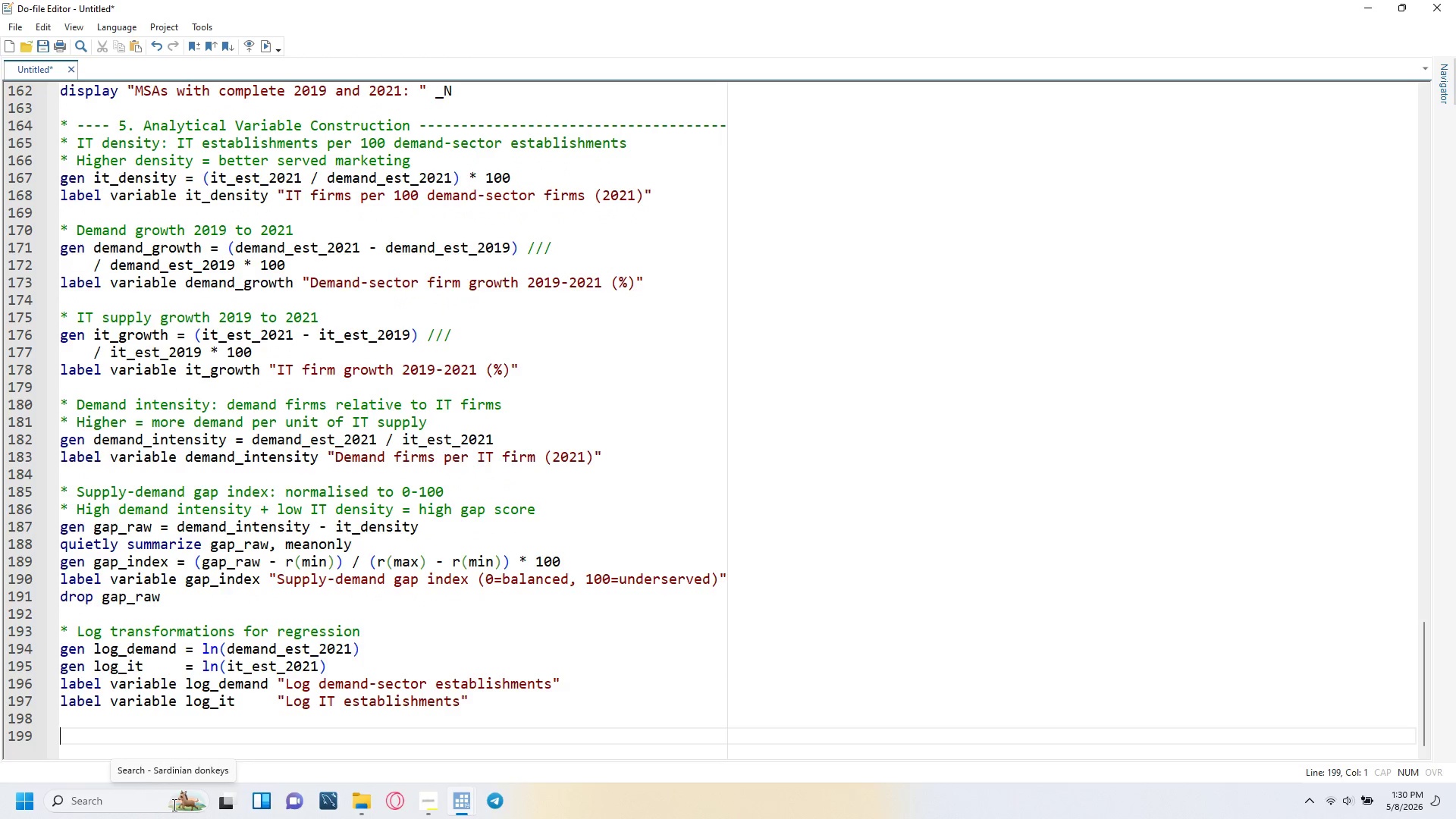 
type(* MSA sie ti)
key(Backspace)
key(Backspace)
key(Backspace)
key(Backspace)
type(ze tier based on total demand establishments)
 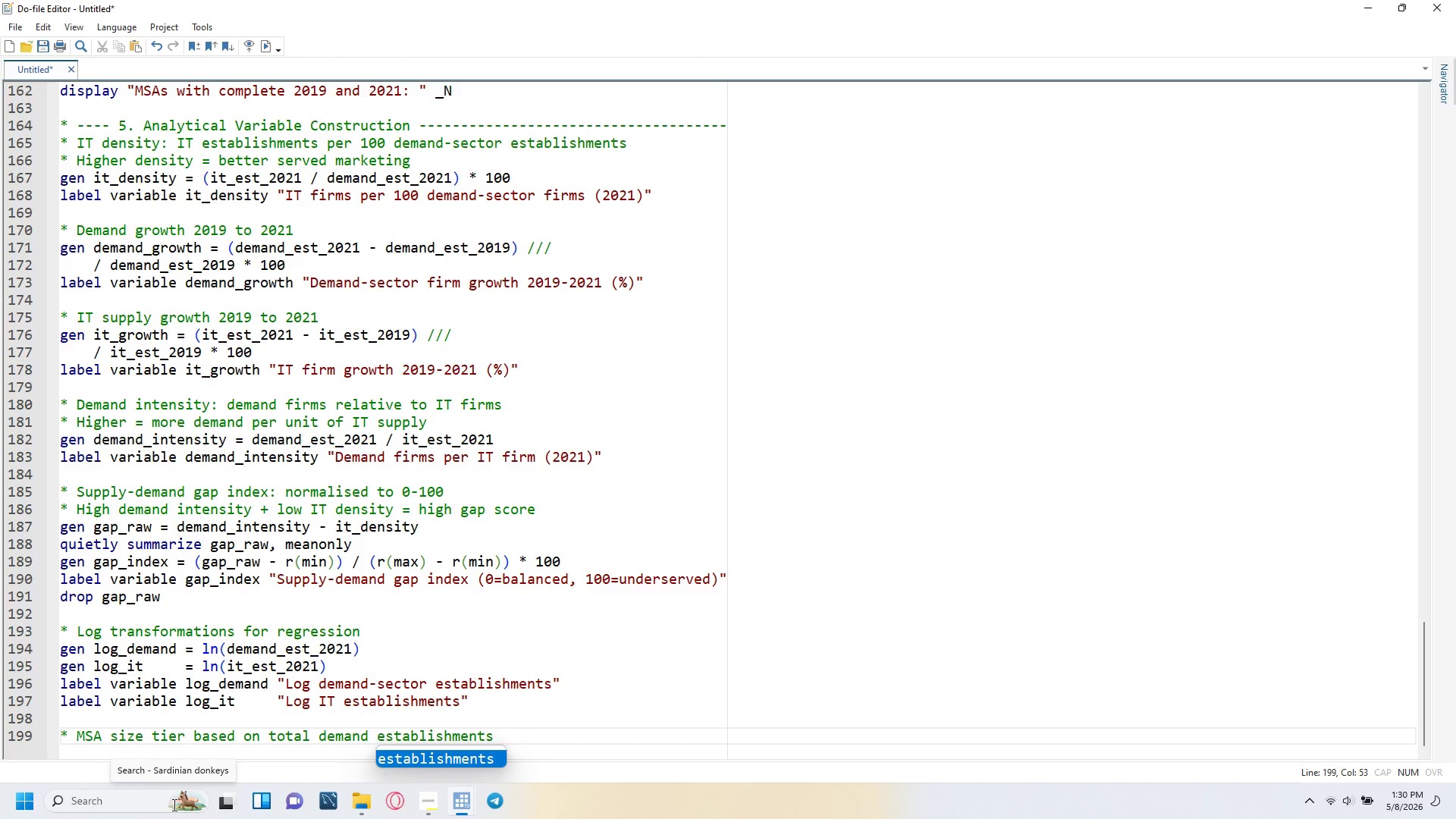 
wait(9.51)
 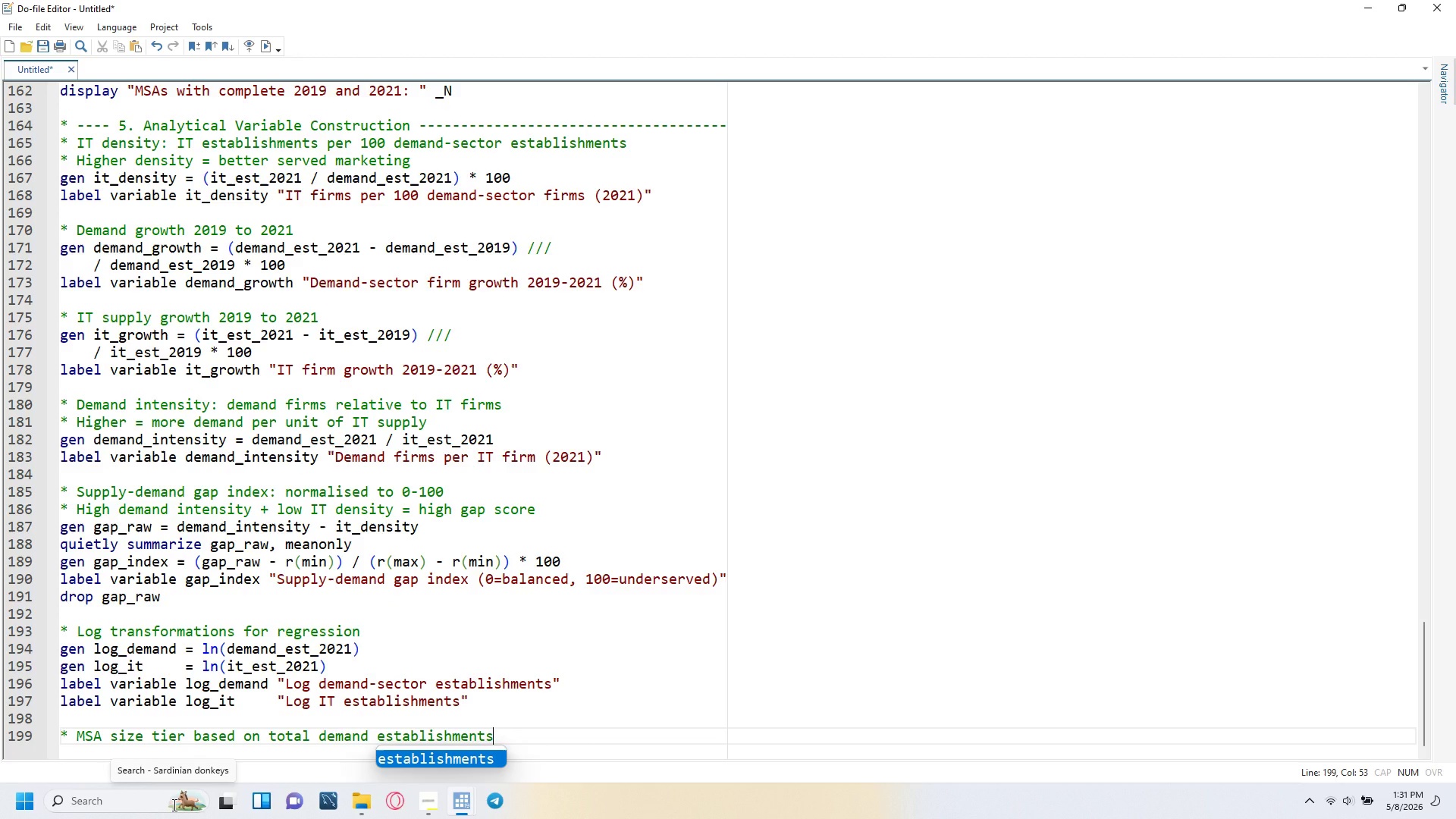 
key(Enter)
 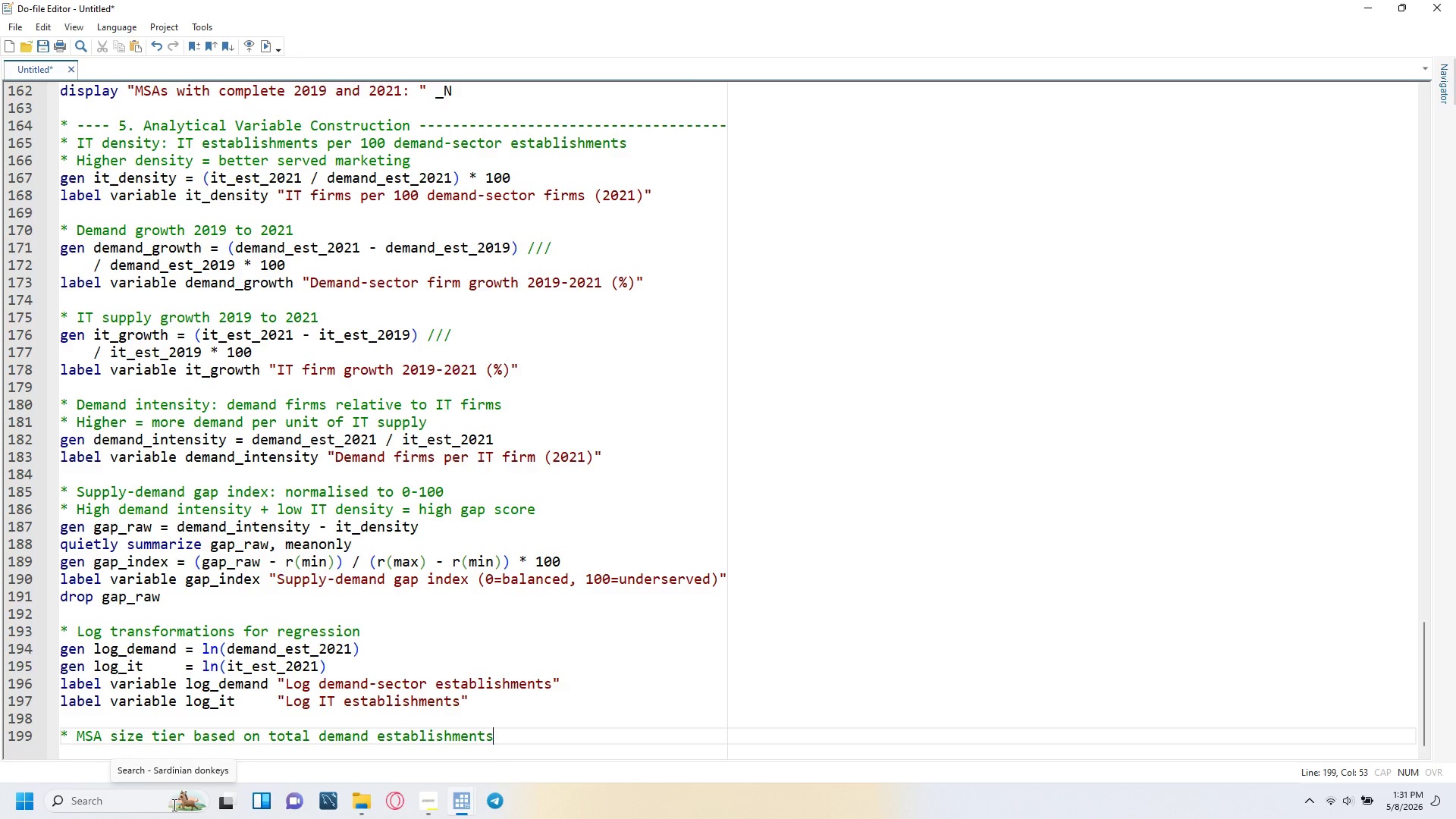 
key(Enter)
 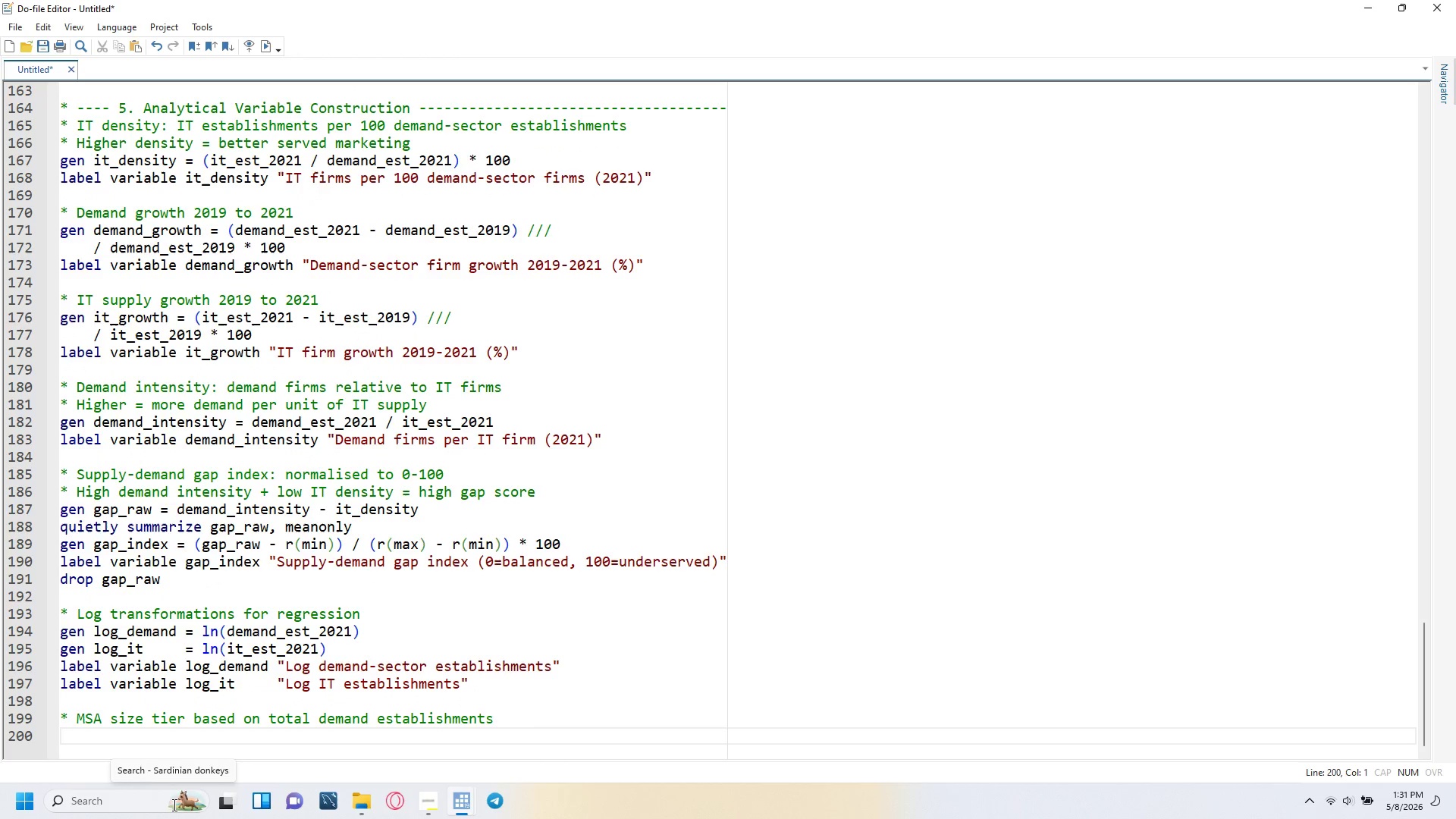 
type(xtile msa-size = demand_est_2021, nquantiles(3)
 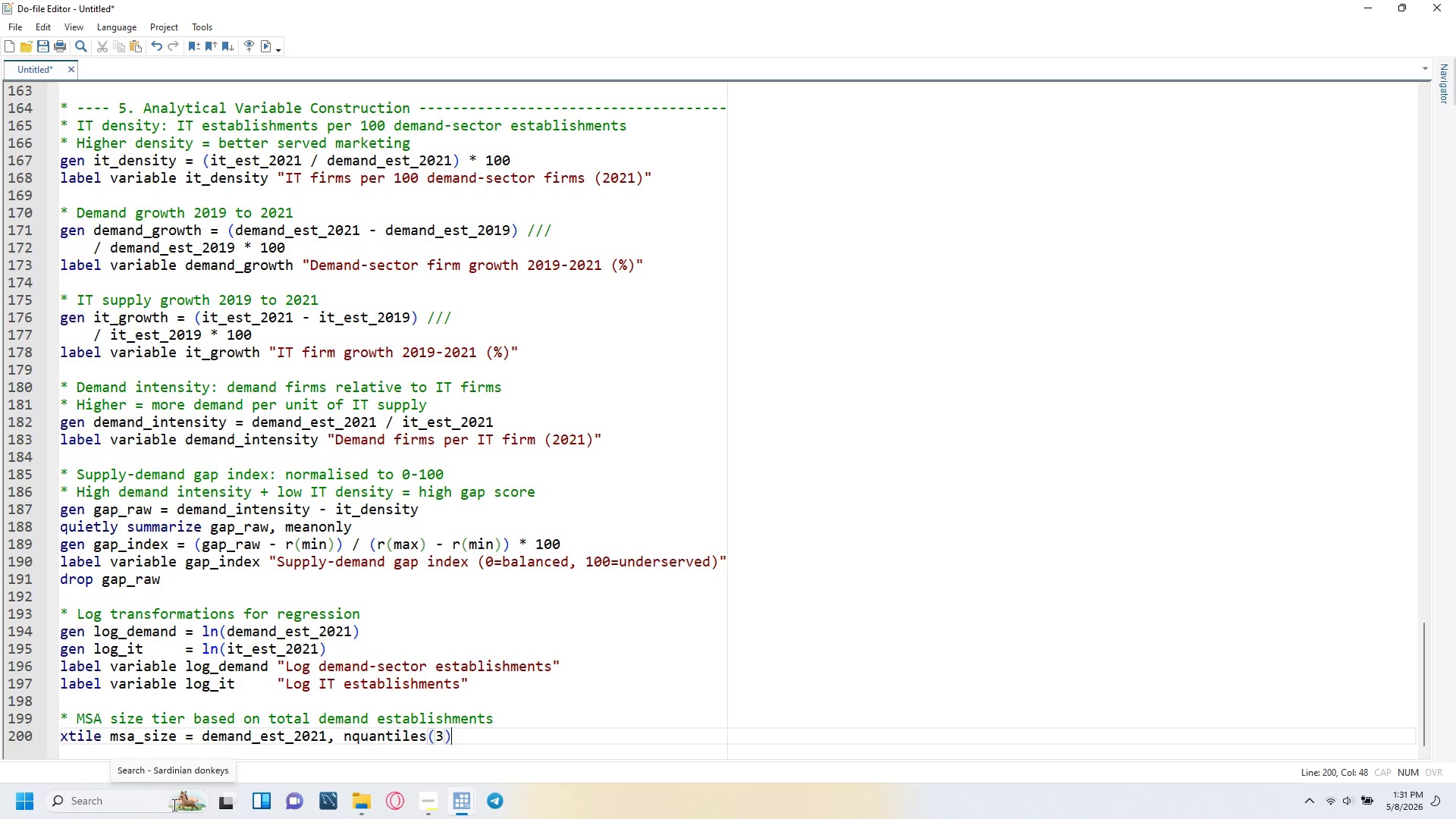 
 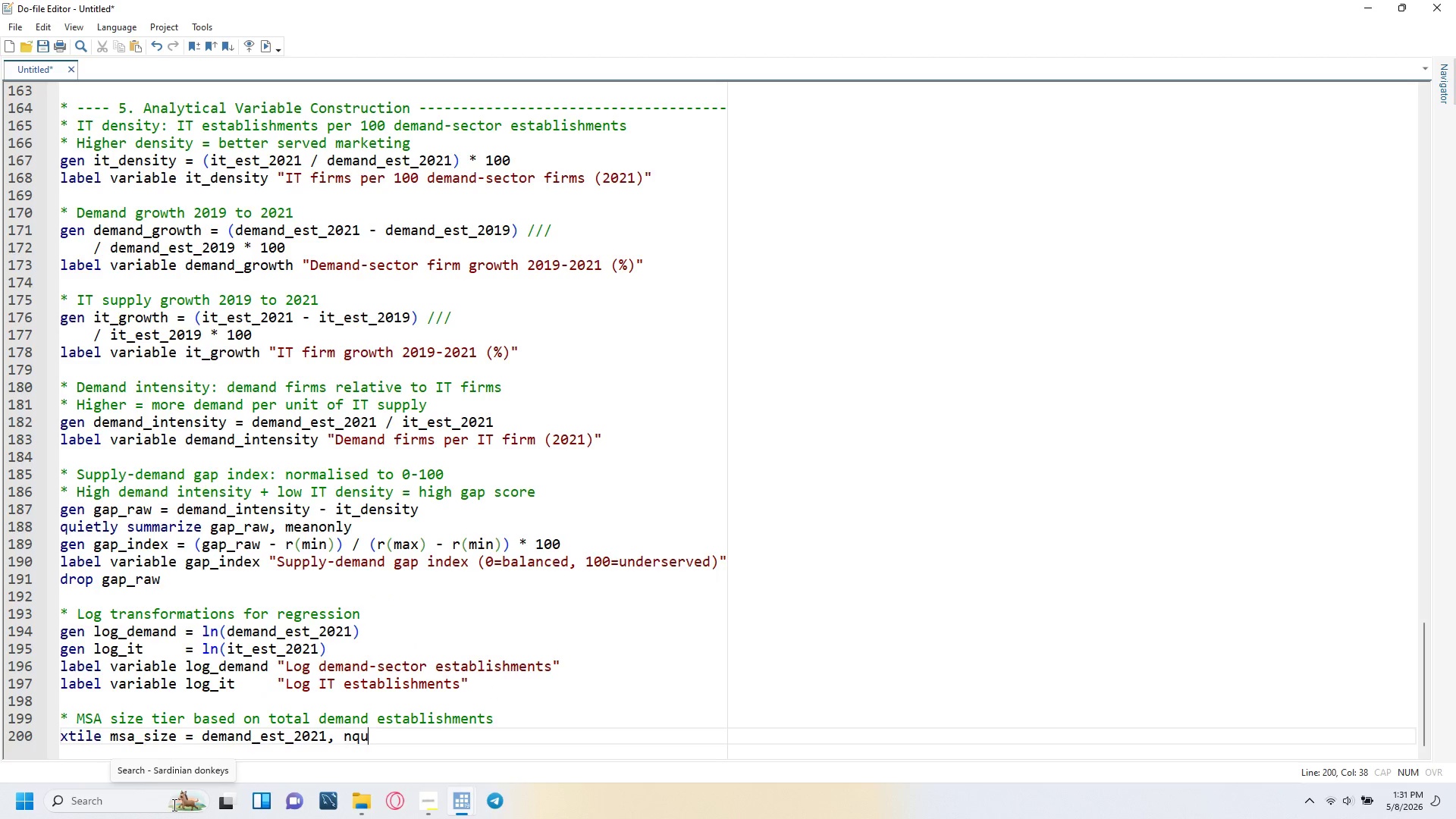 
key(ArrowRight)
 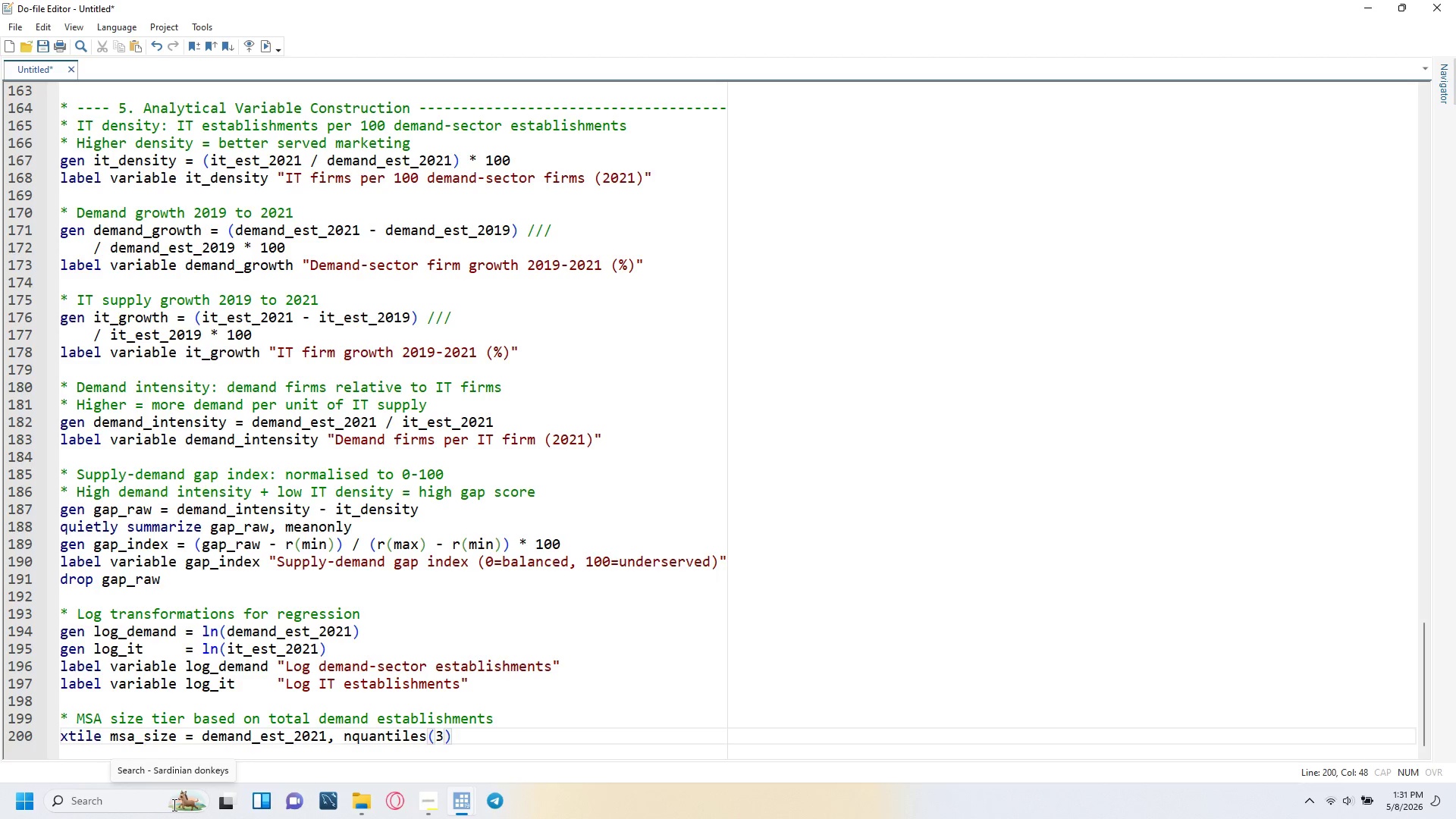 
wait(6.45)
 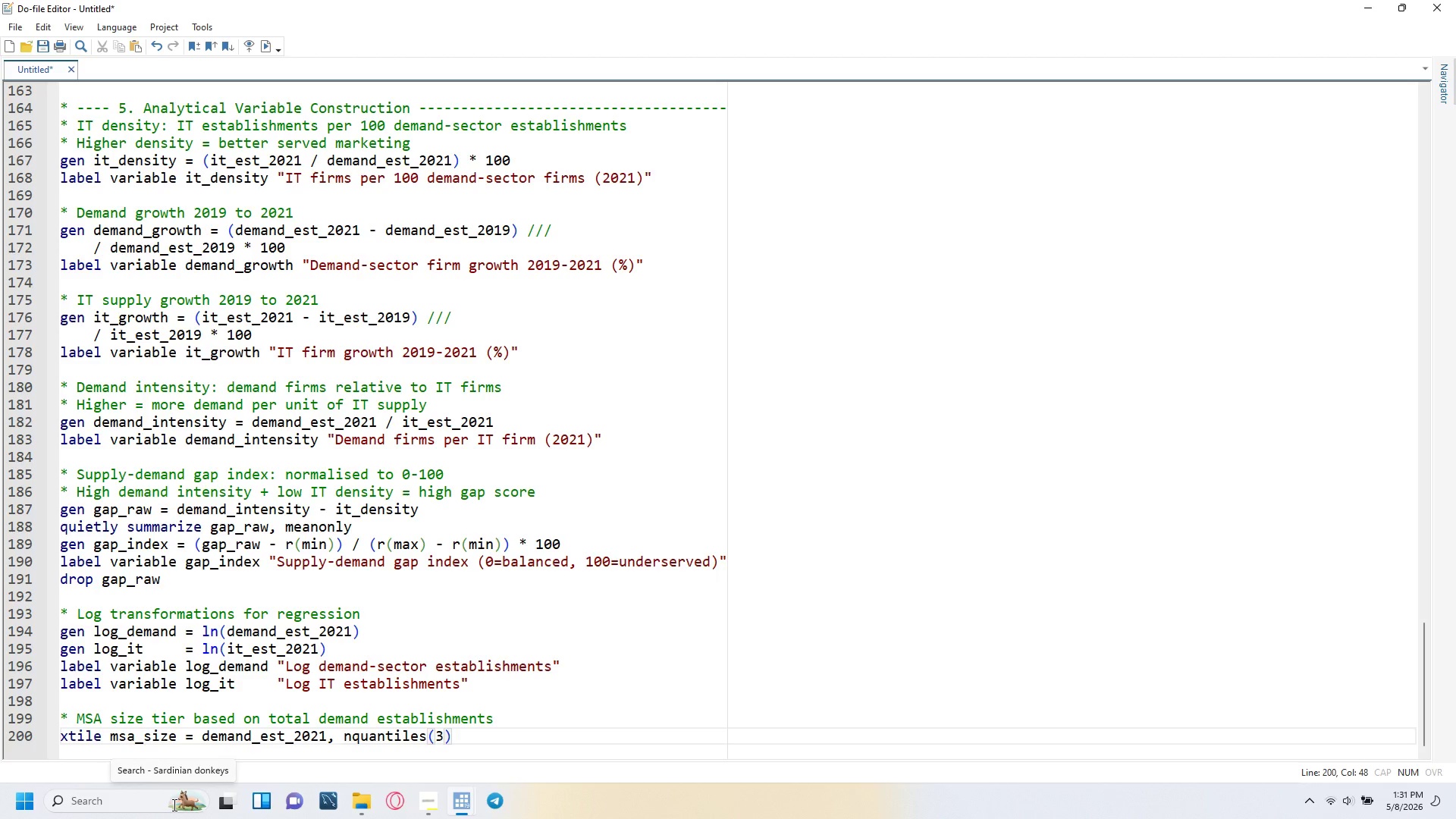 
key(Enter)
 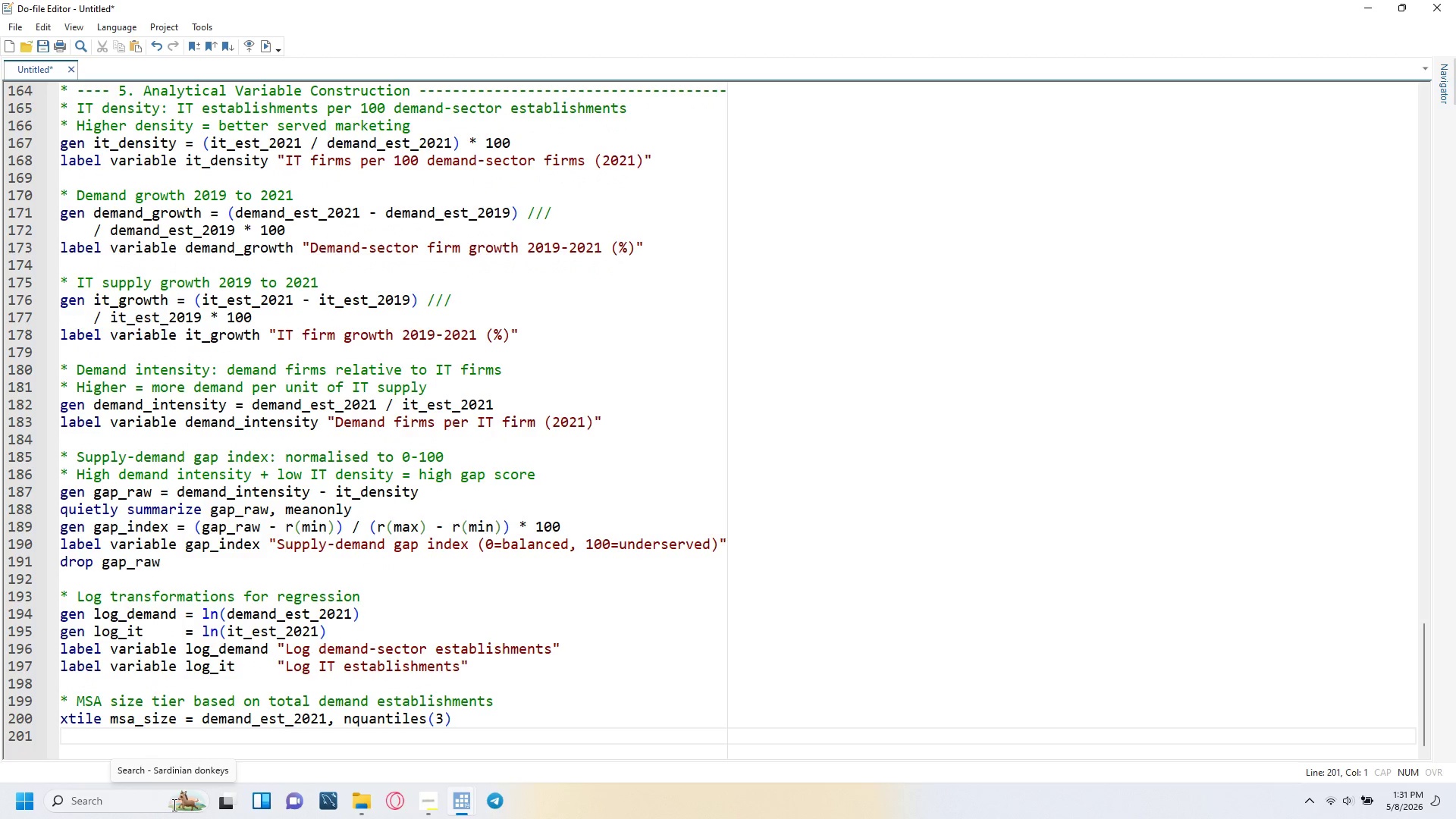 
type(label define msasizel 1 "Small MSA)
 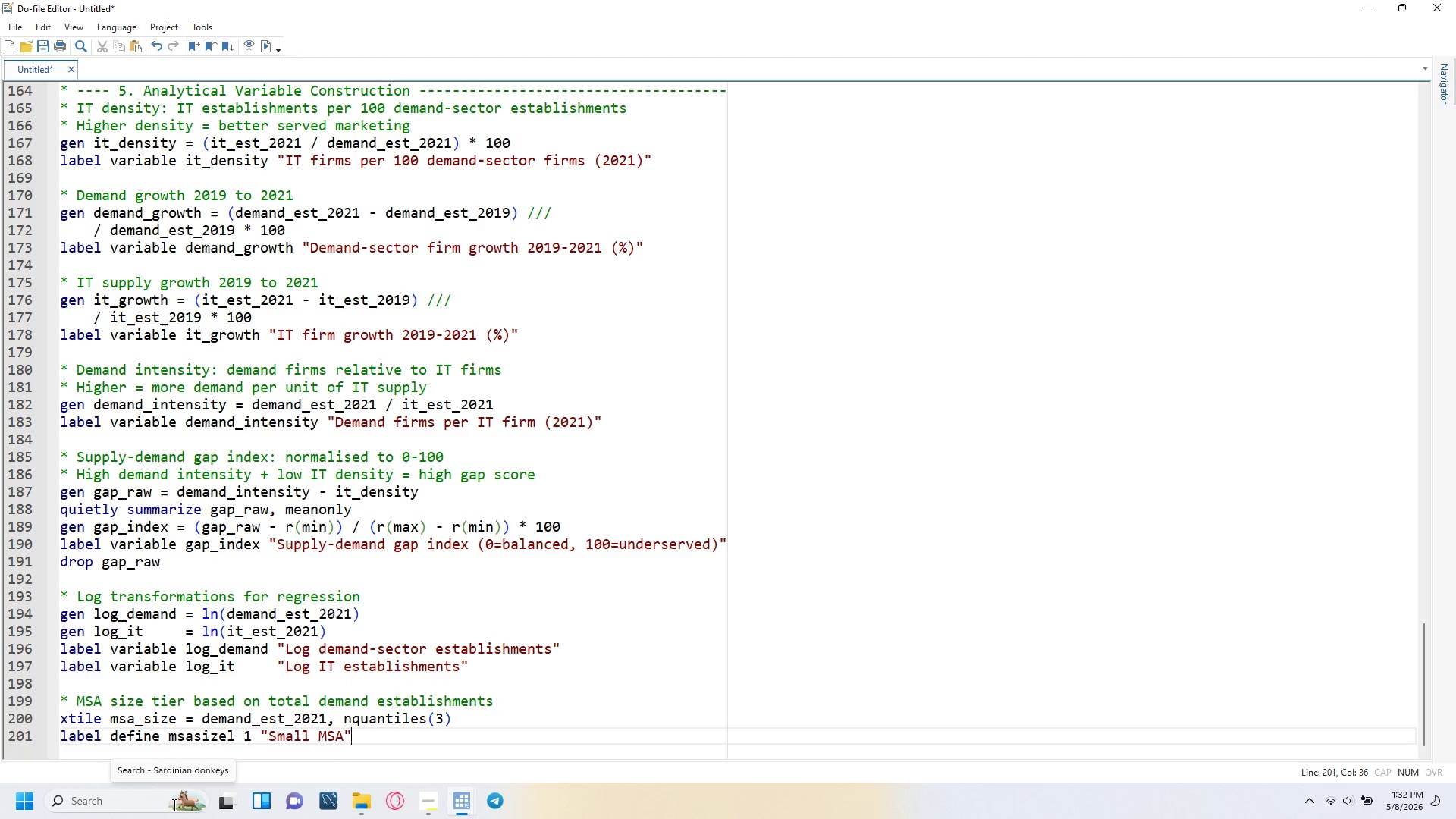 
 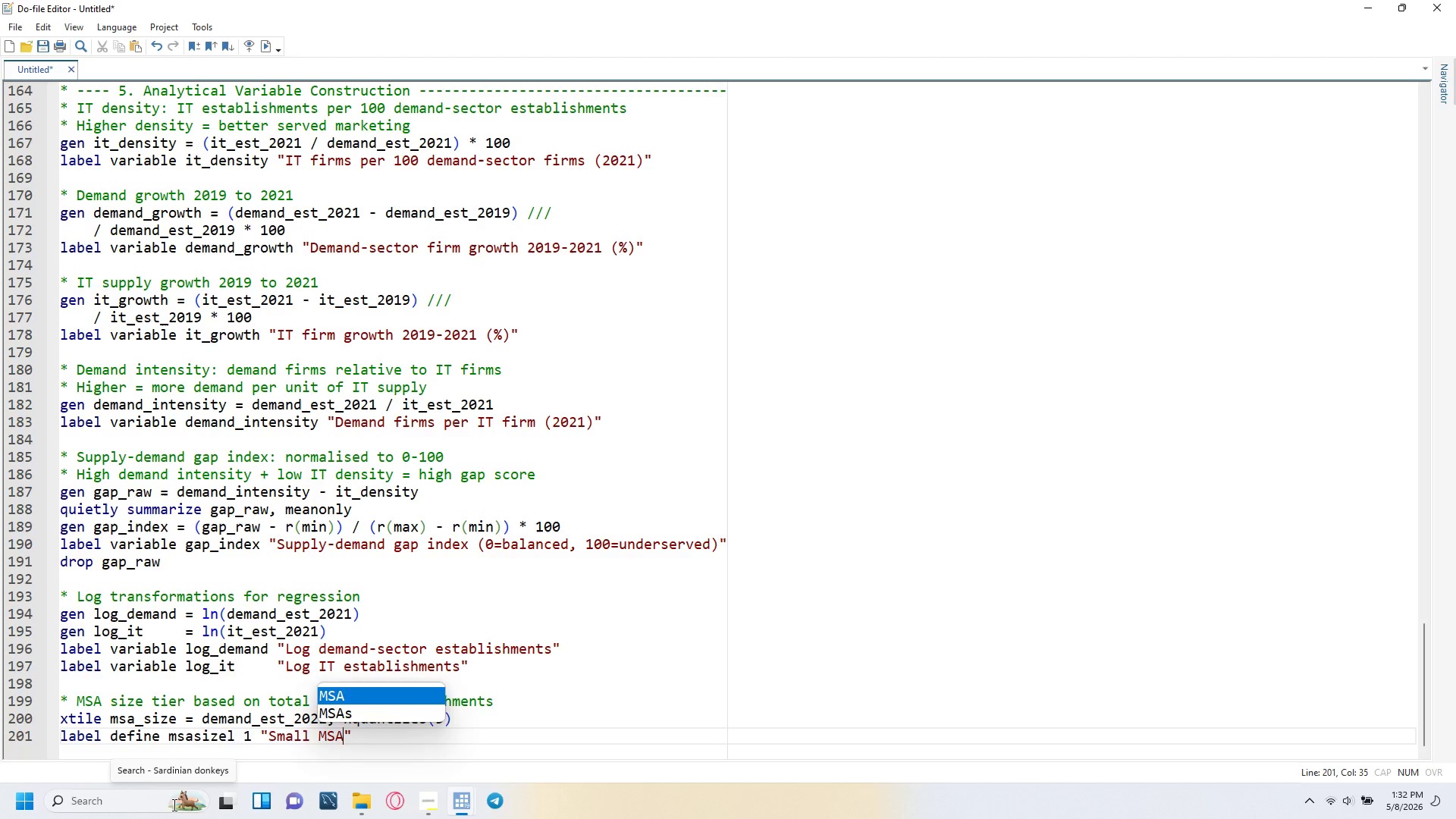 
key(ArrowRight)
 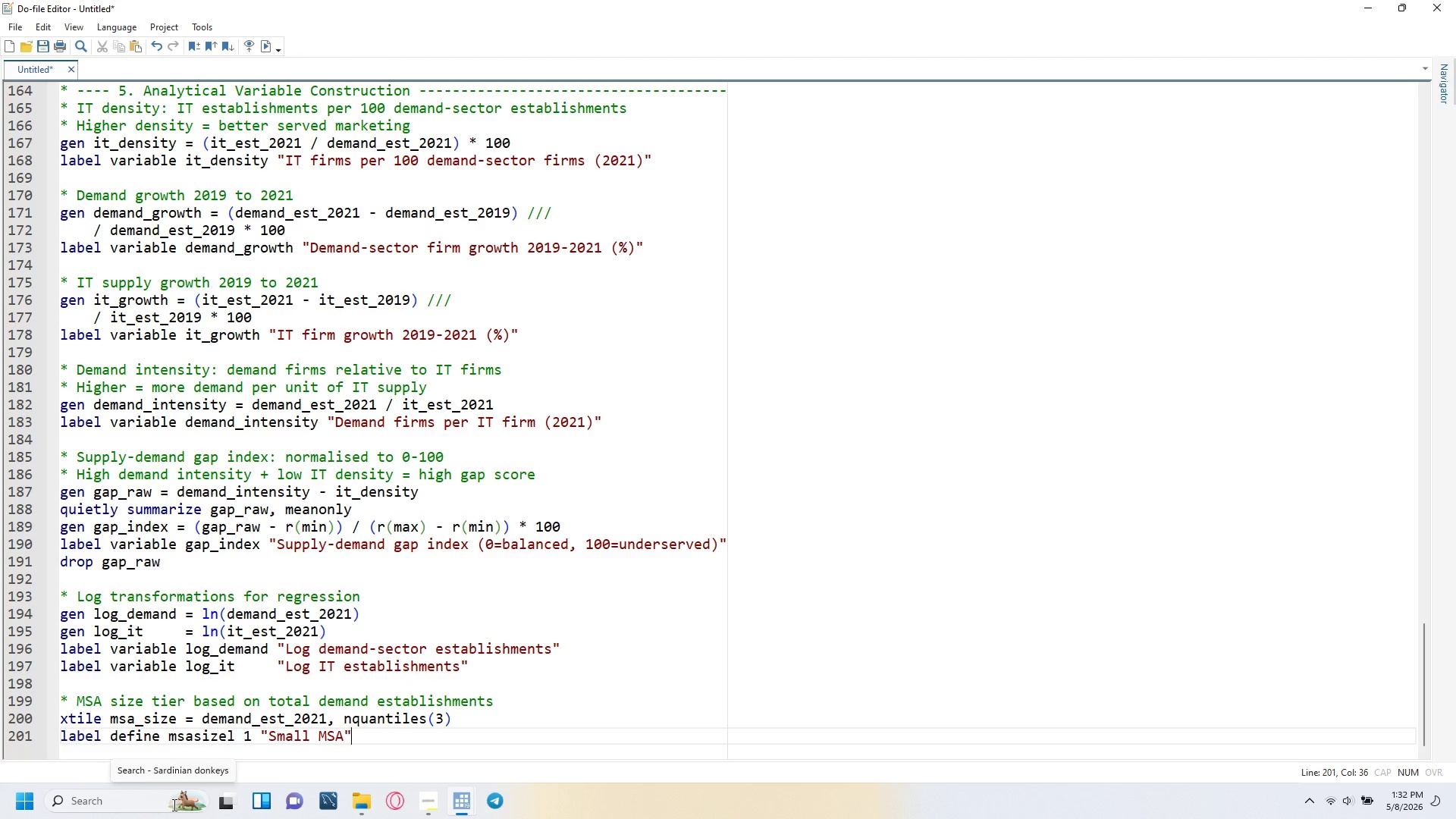 
type( 2 "Mid MSA)
 